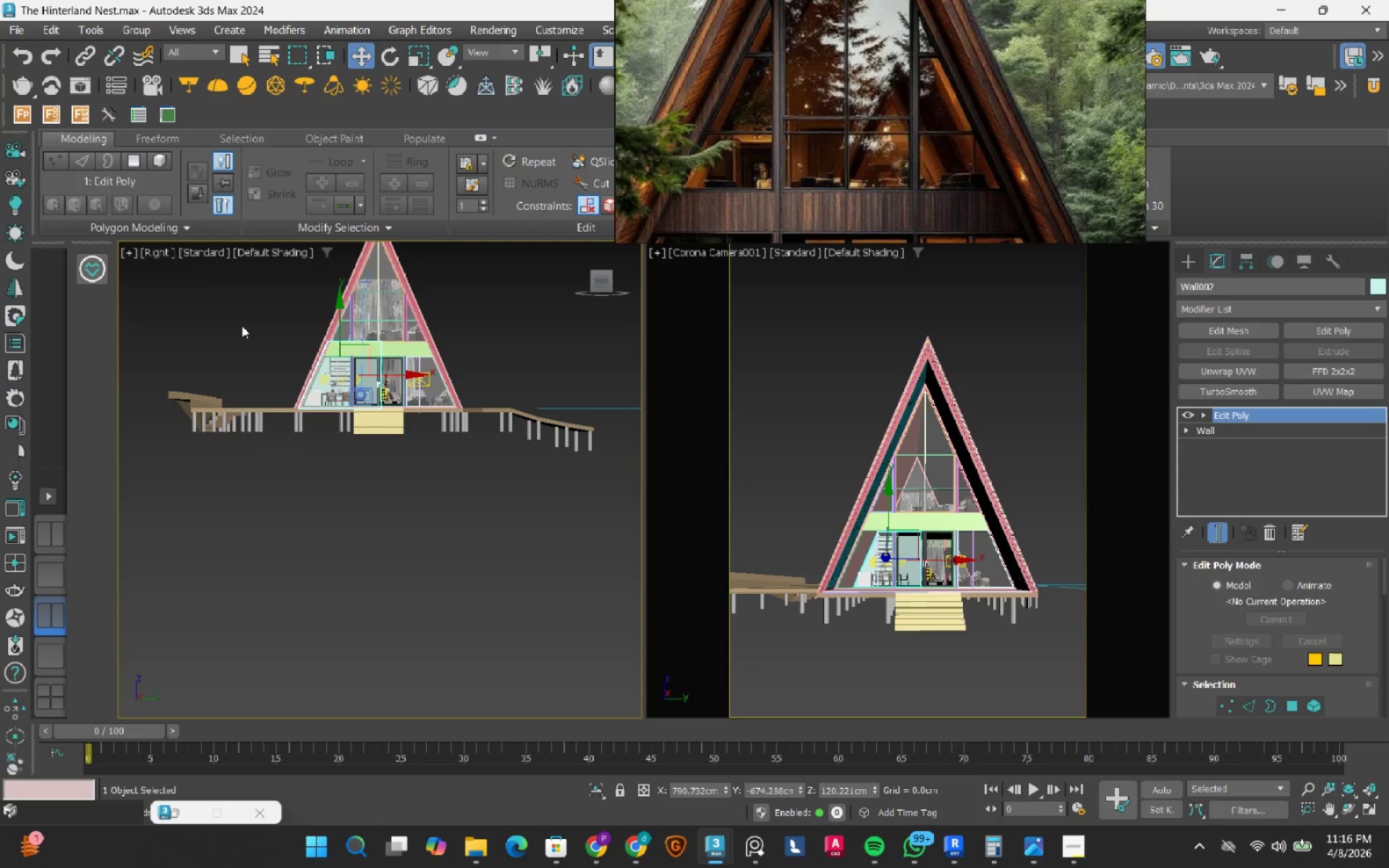 
hold_key(key=AltLeft, duration=0.77)
 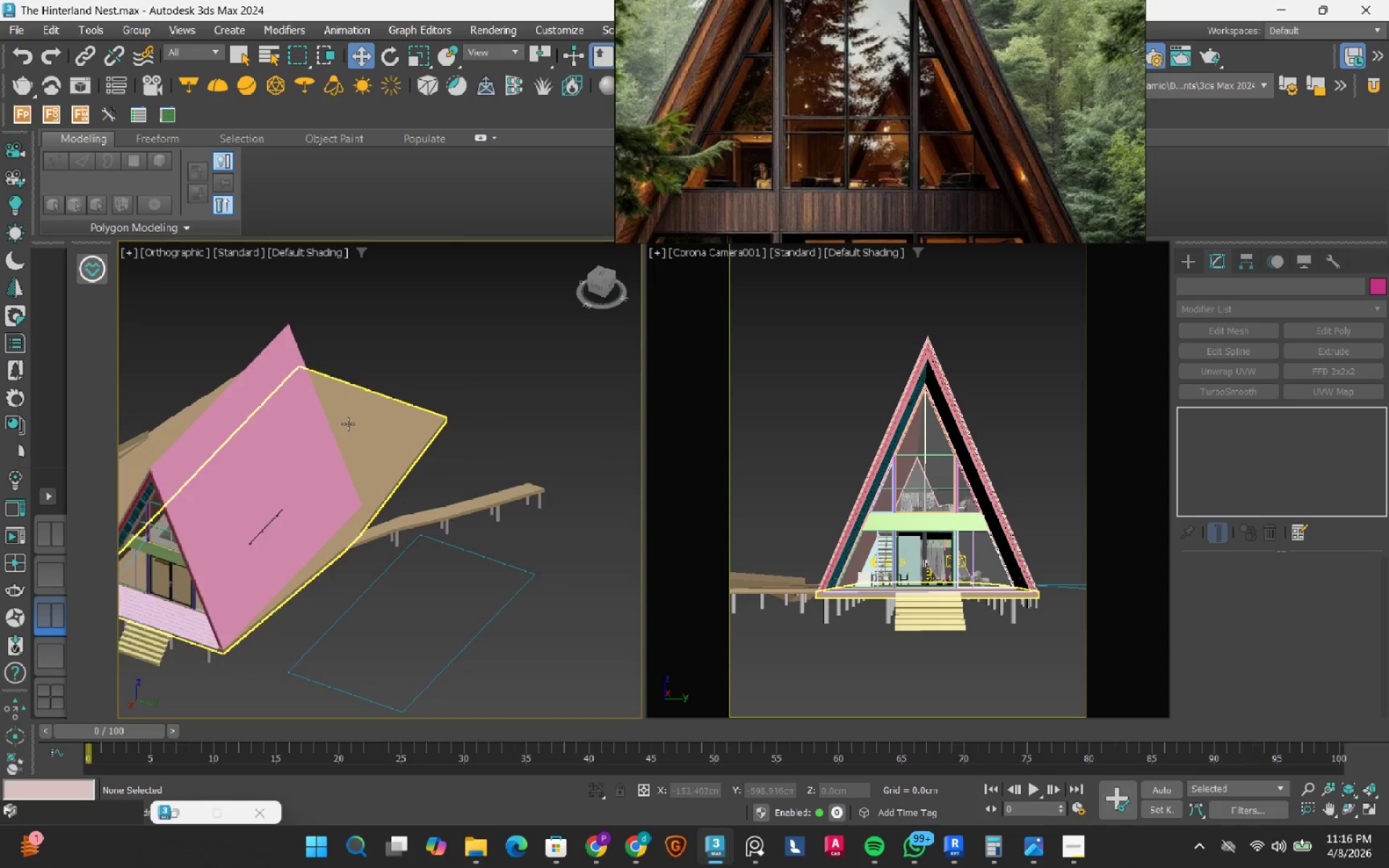 
hold_key(key=AltLeft, duration=0.73)
 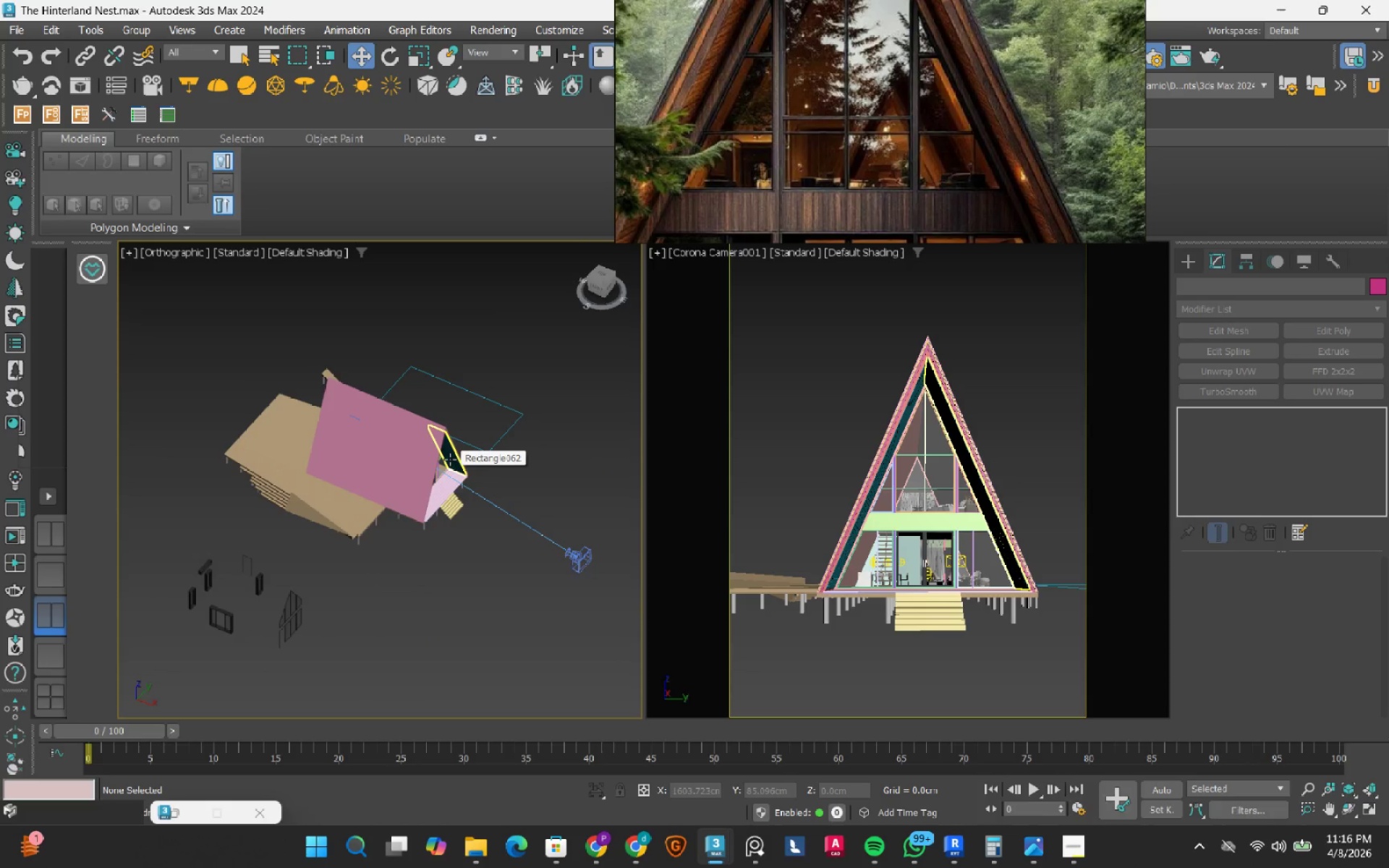 
scroll: coordinate [348, 424], scroll_direction: down, amount: 2.0
 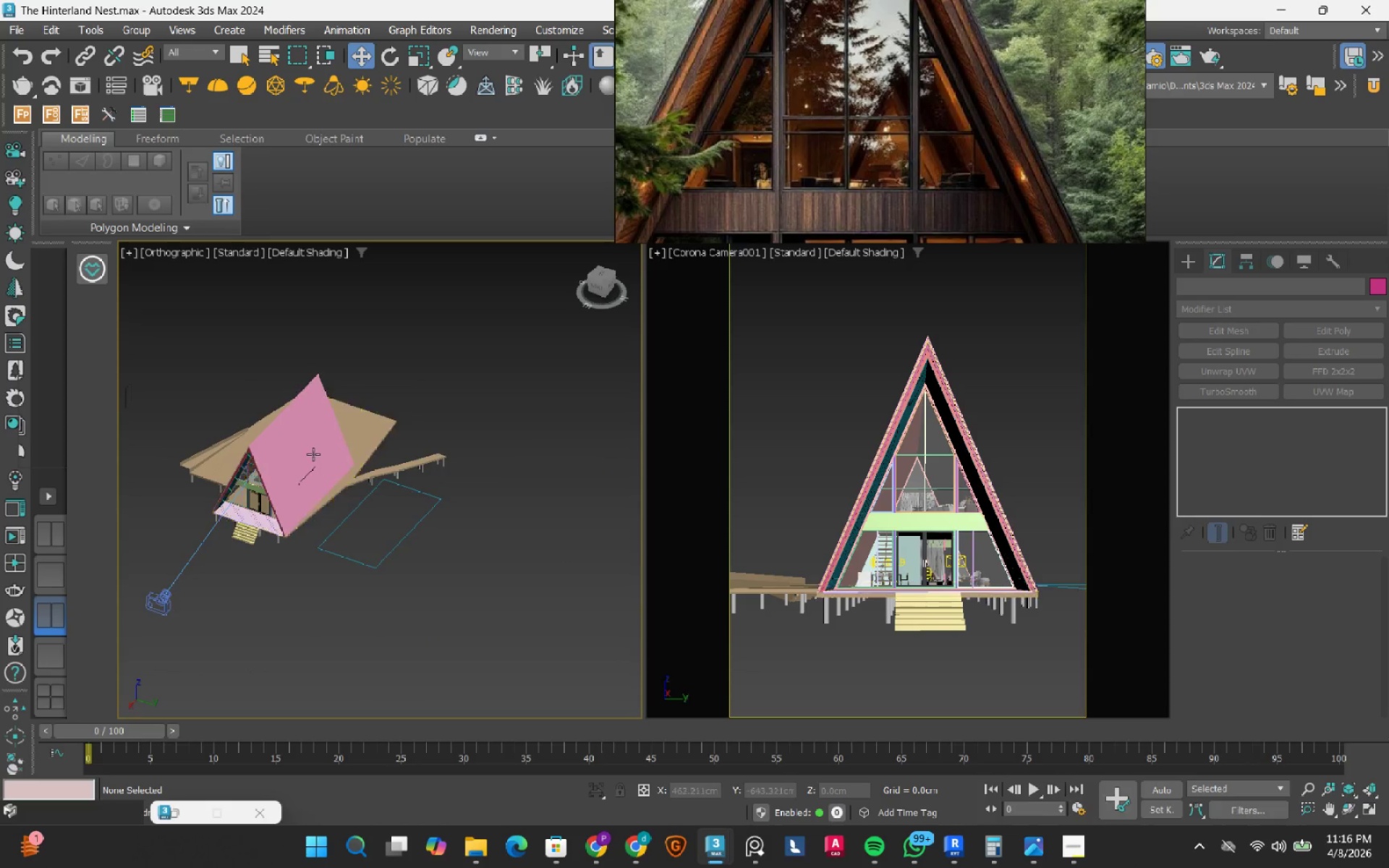 
hold_key(key=AltLeft, duration=0.41)
 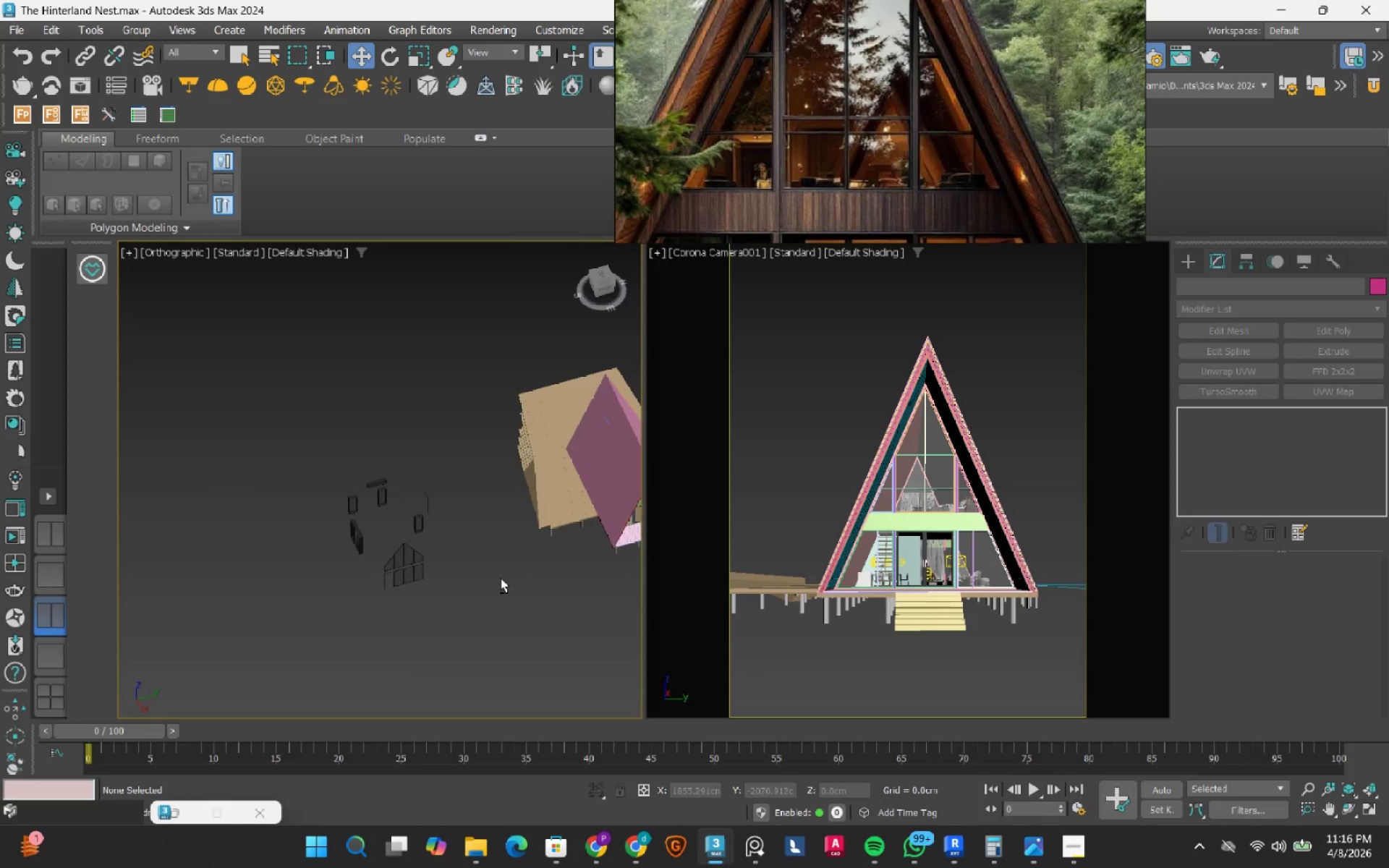 
hold_key(key=AltLeft, duration=0.42)
 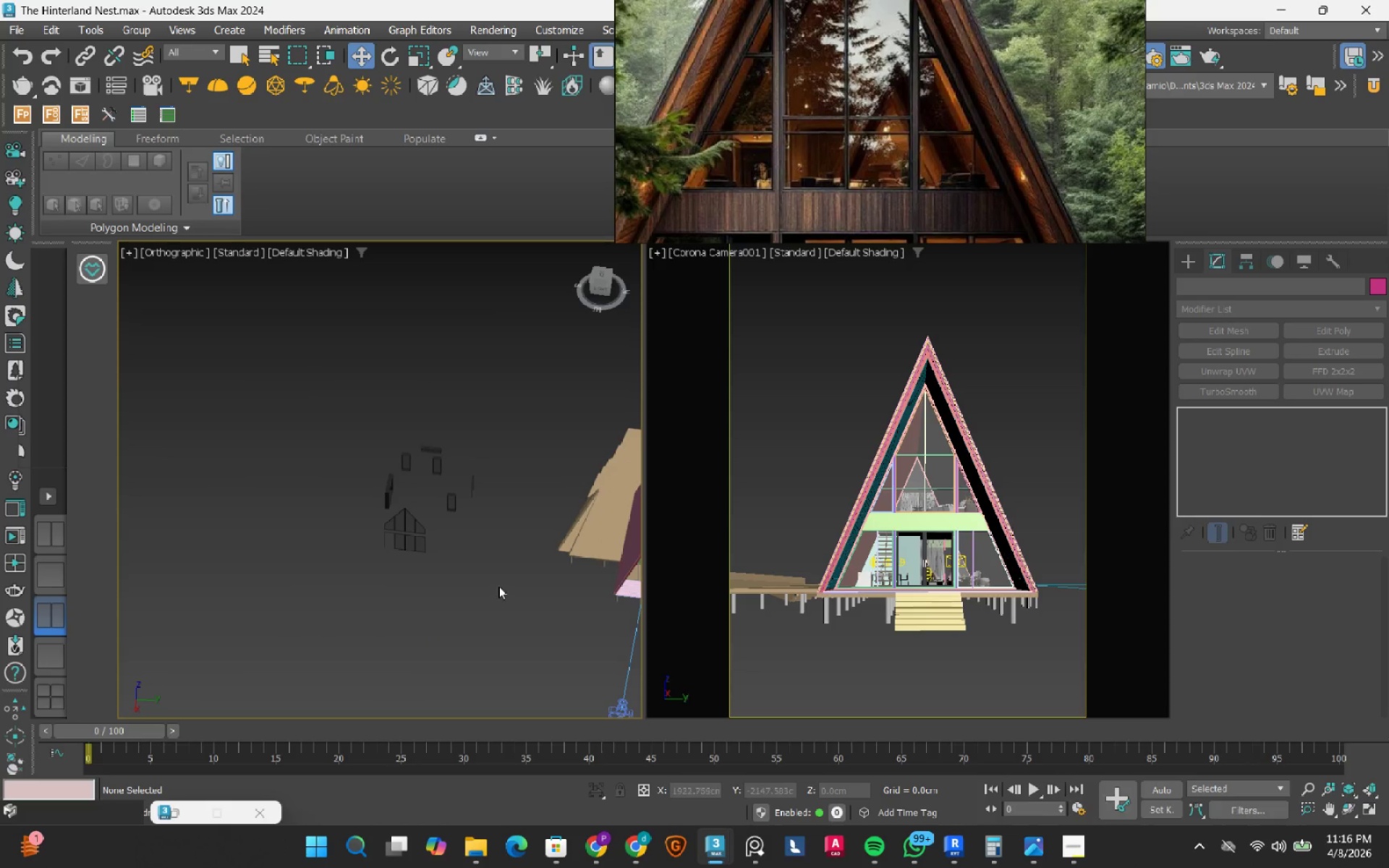 
left_click_drag(start_coordinate=[498, 586], to_coordinate=[339, 412])
 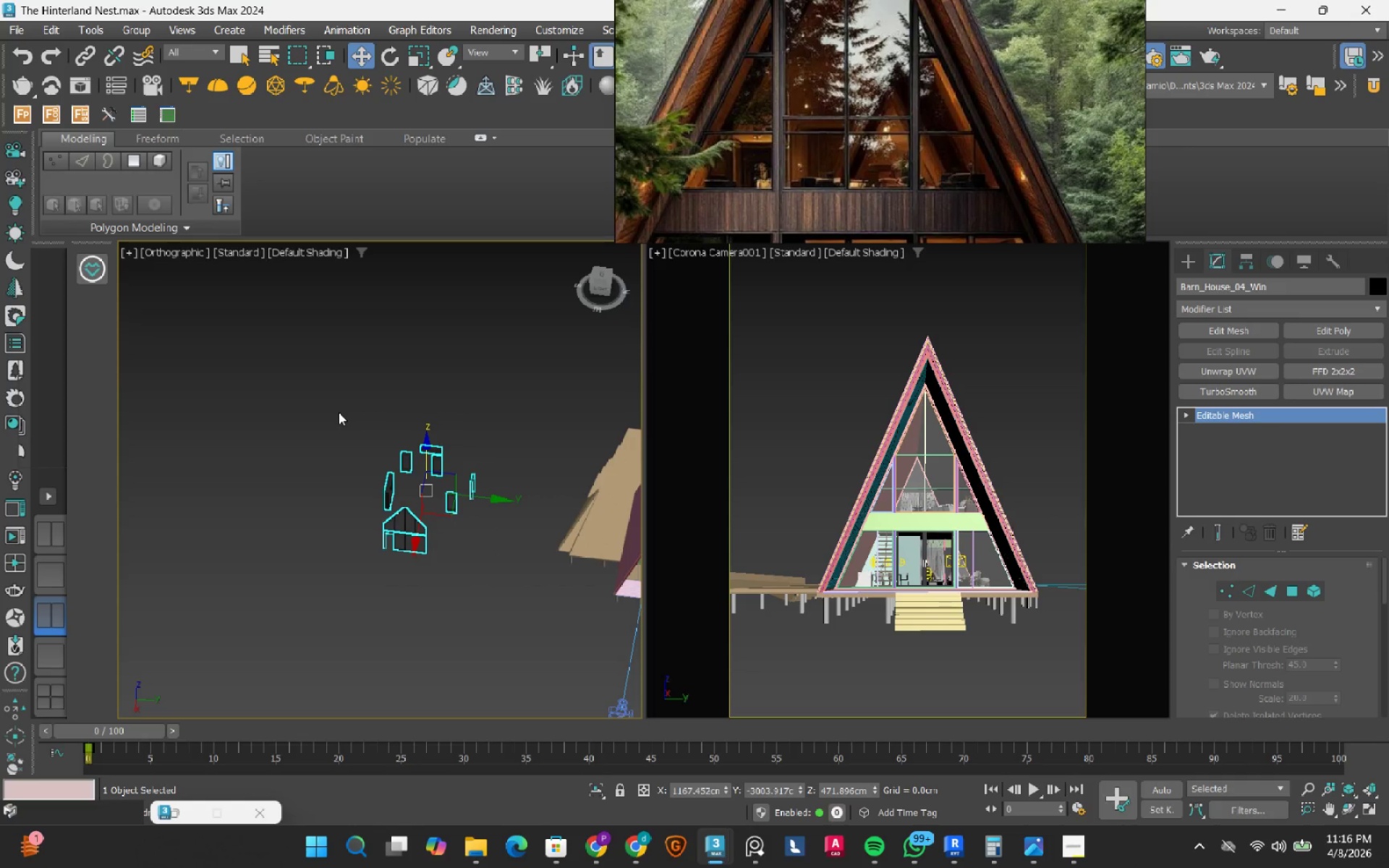 
key(Delete)
 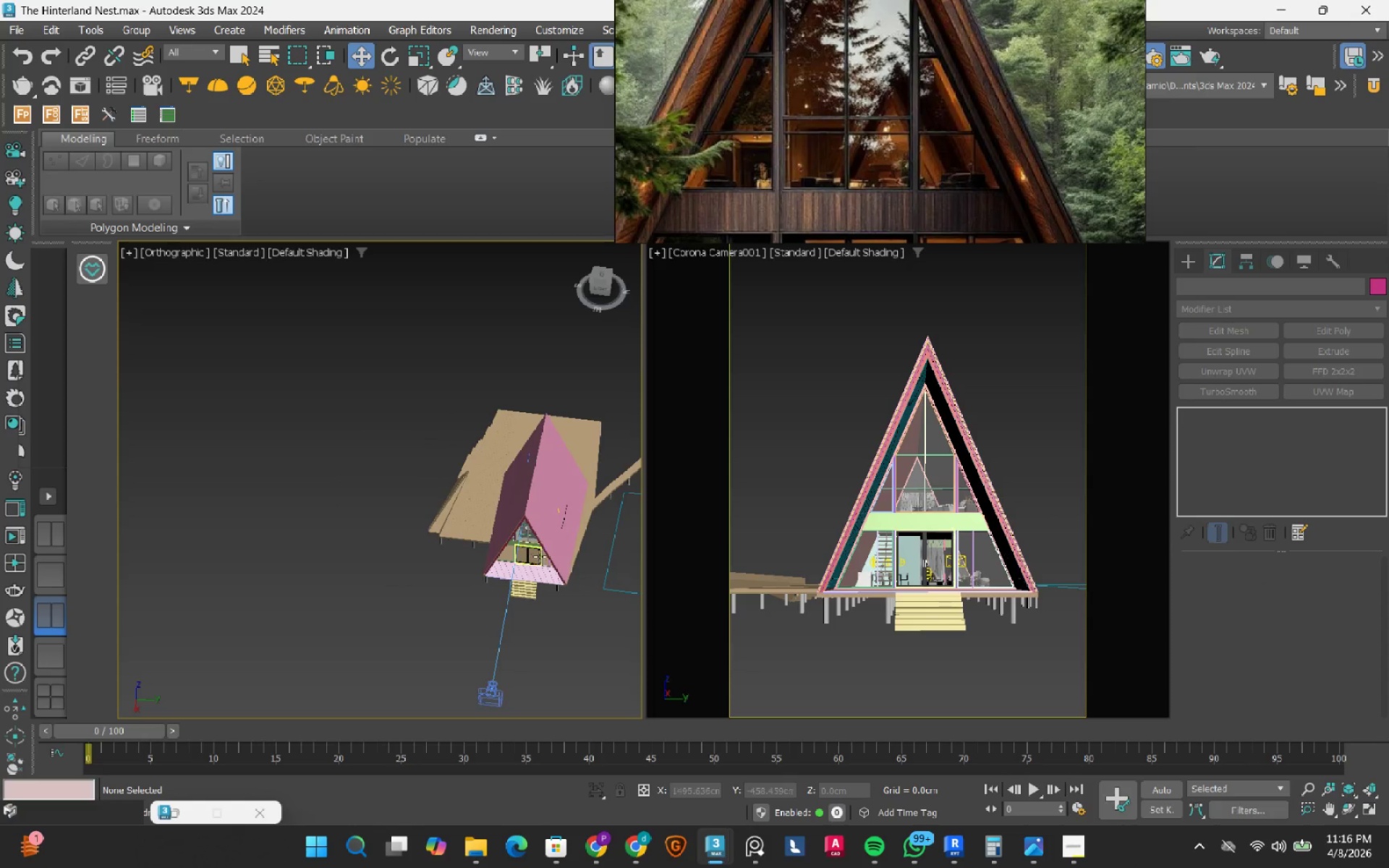 
hold_key(key=AltLeft, duration=0.47)
 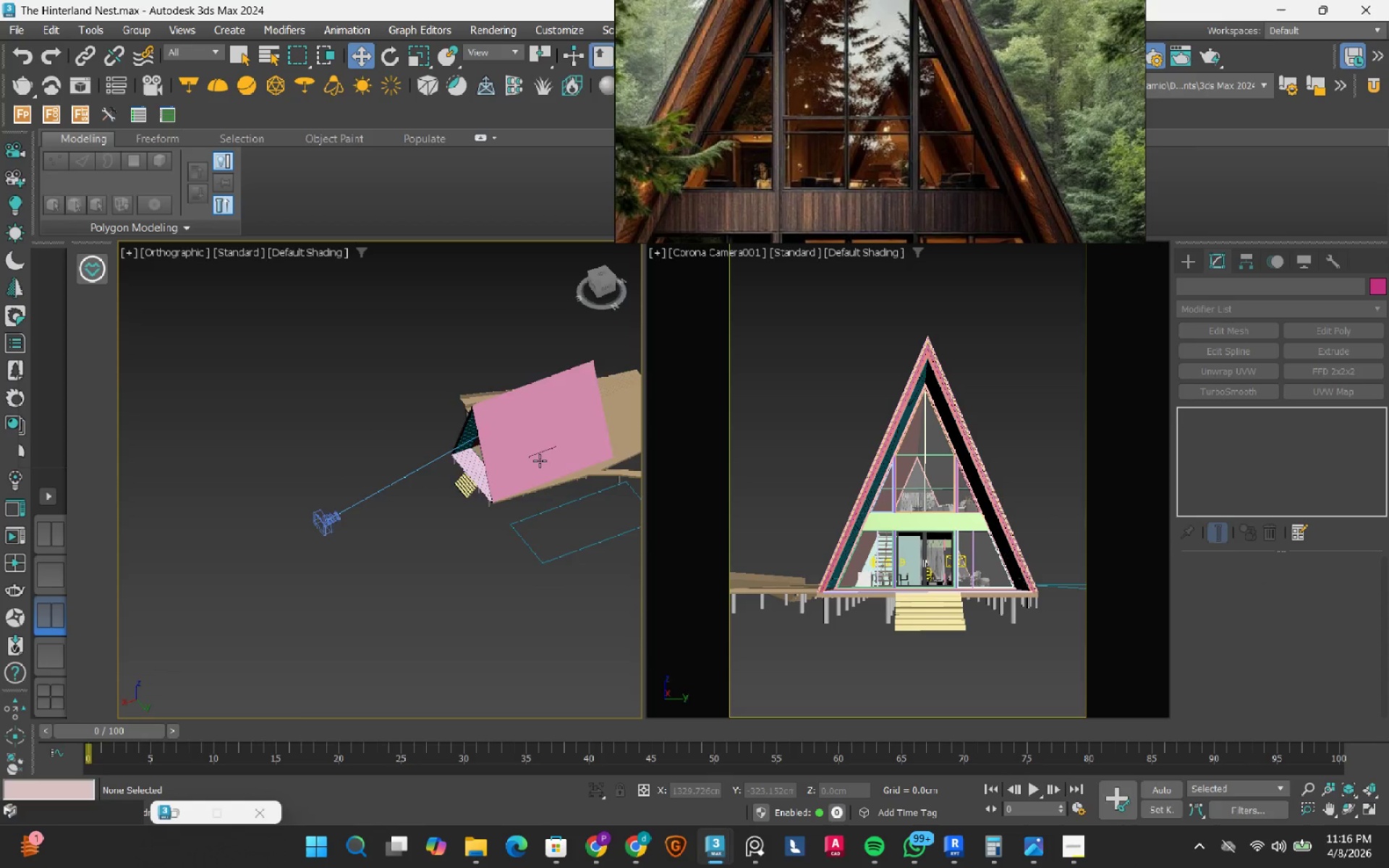 
scroll: coordinate [548, 444], scroll_direction: up, amount: 7.0
 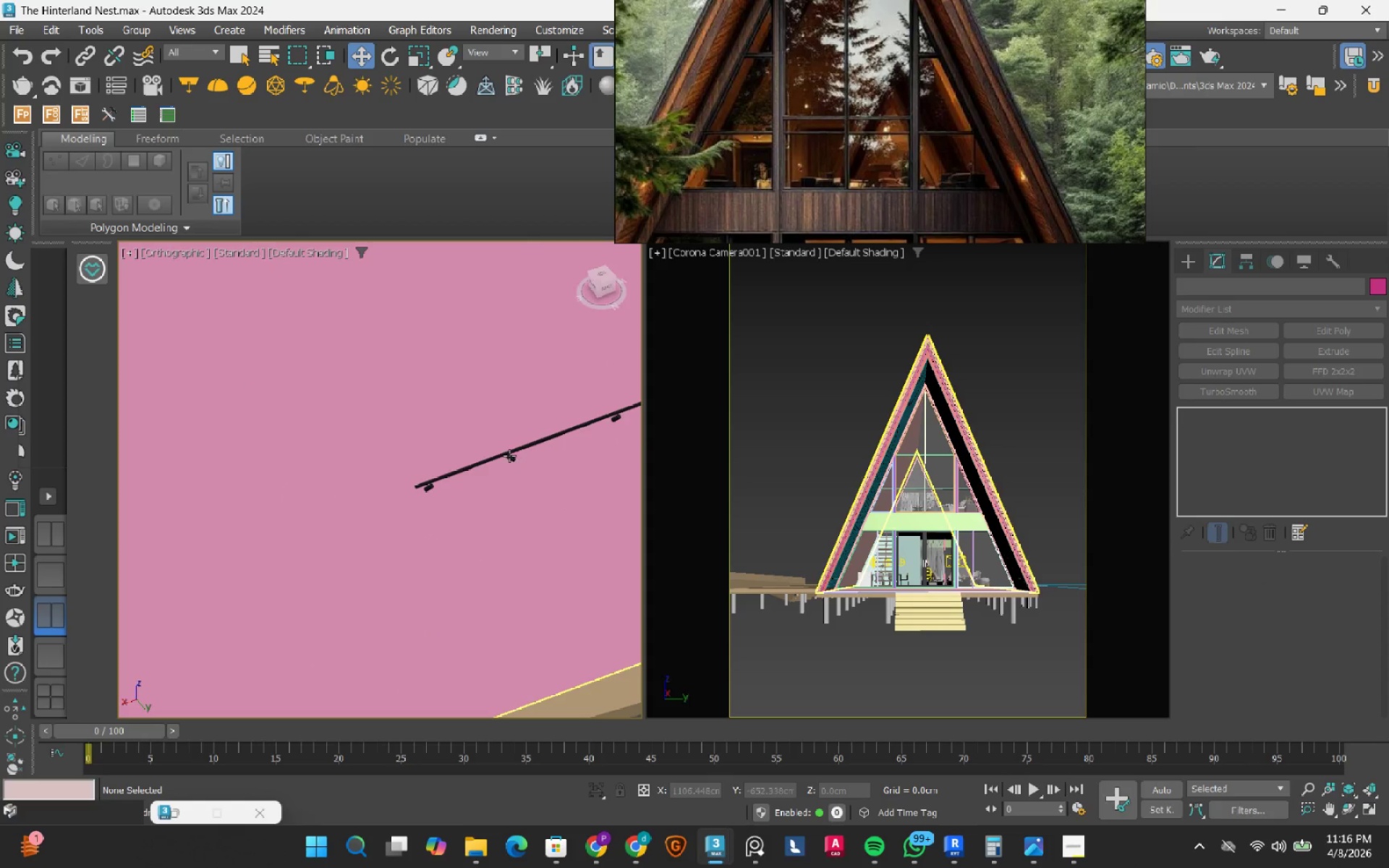 
left_click([509, 456])
 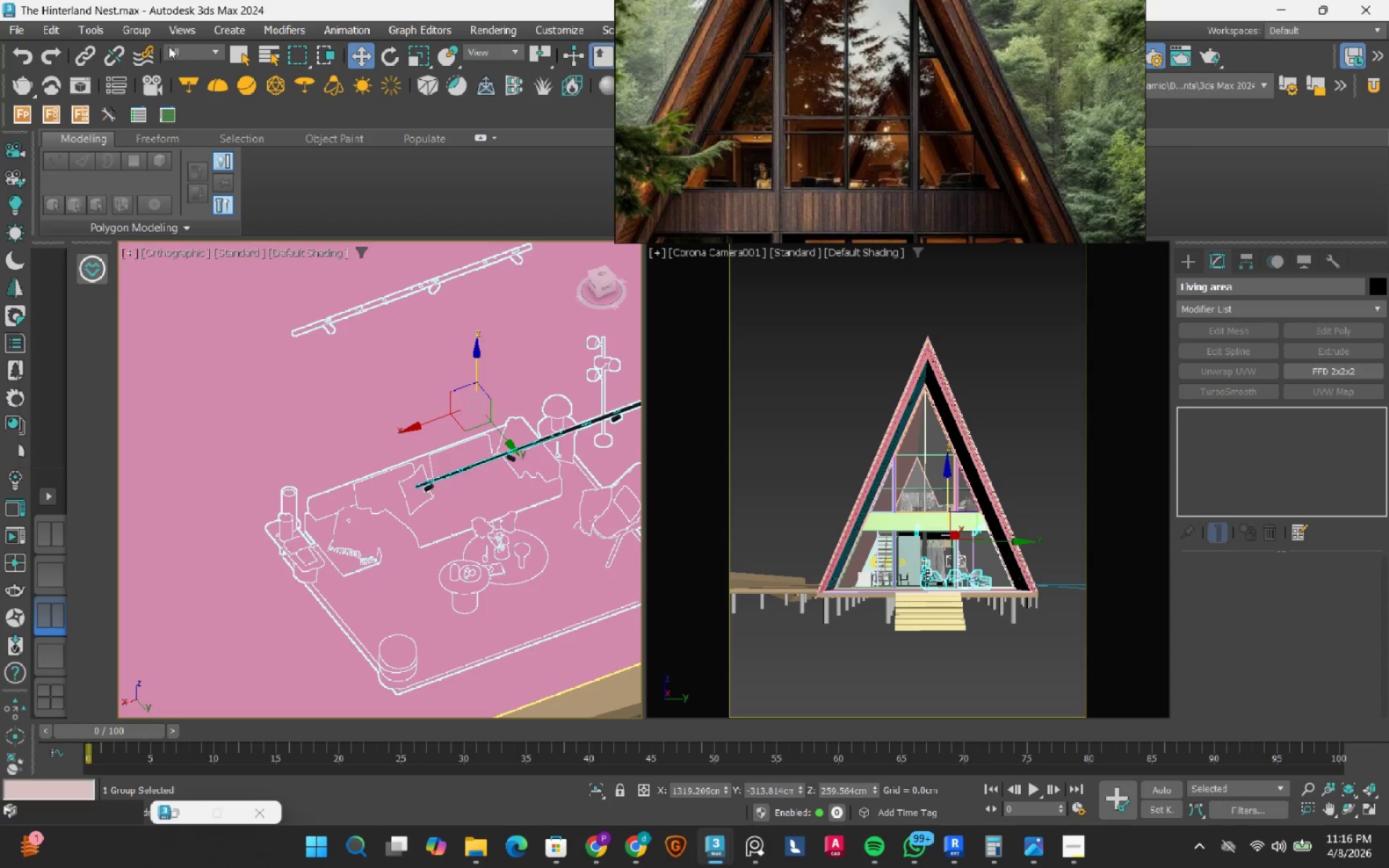 
left_click([146, 33])
 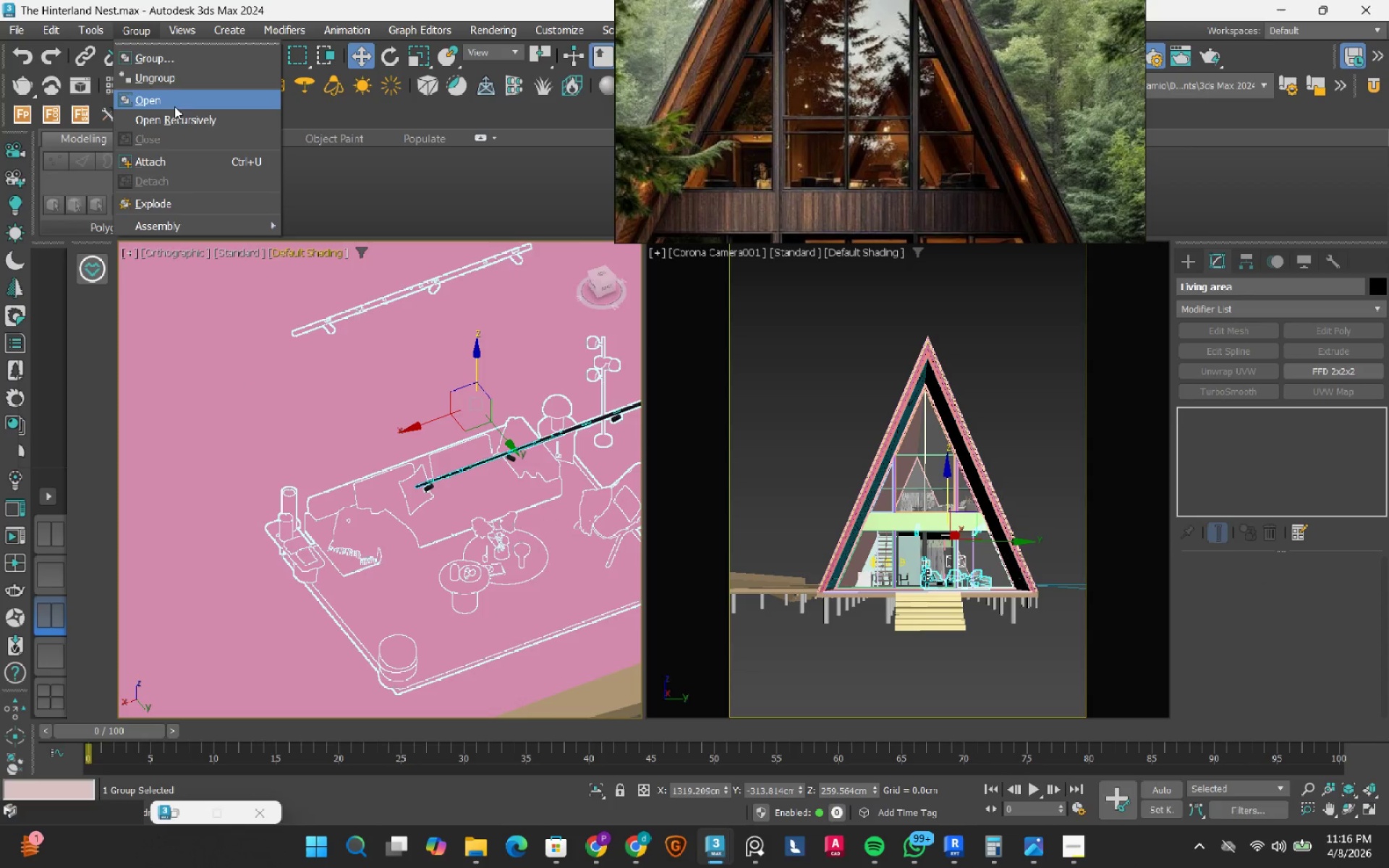 
left_click([174, 96])
 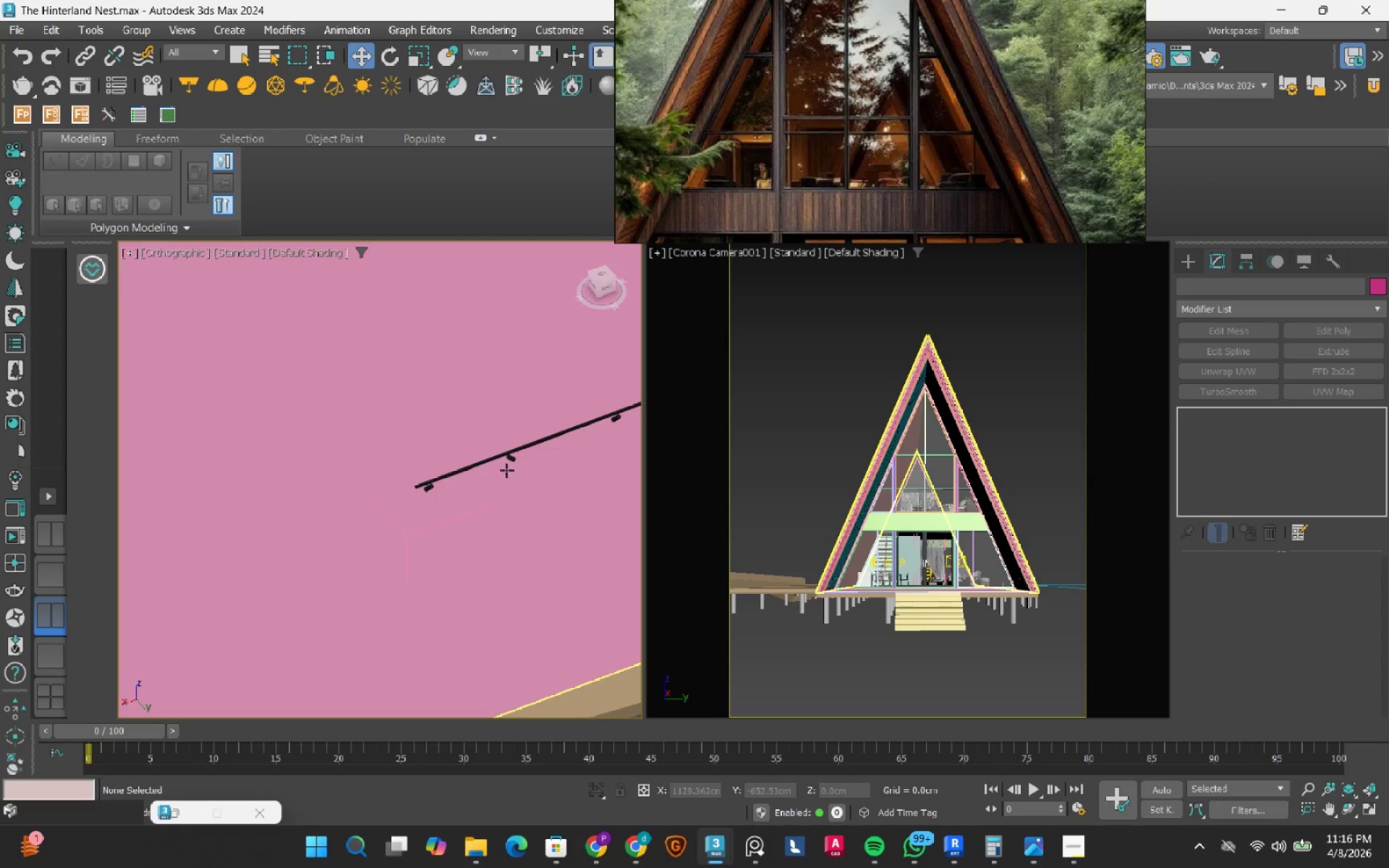 
scroll: coordinate [517, 460], scroll_direction: up, amount: 3.0
 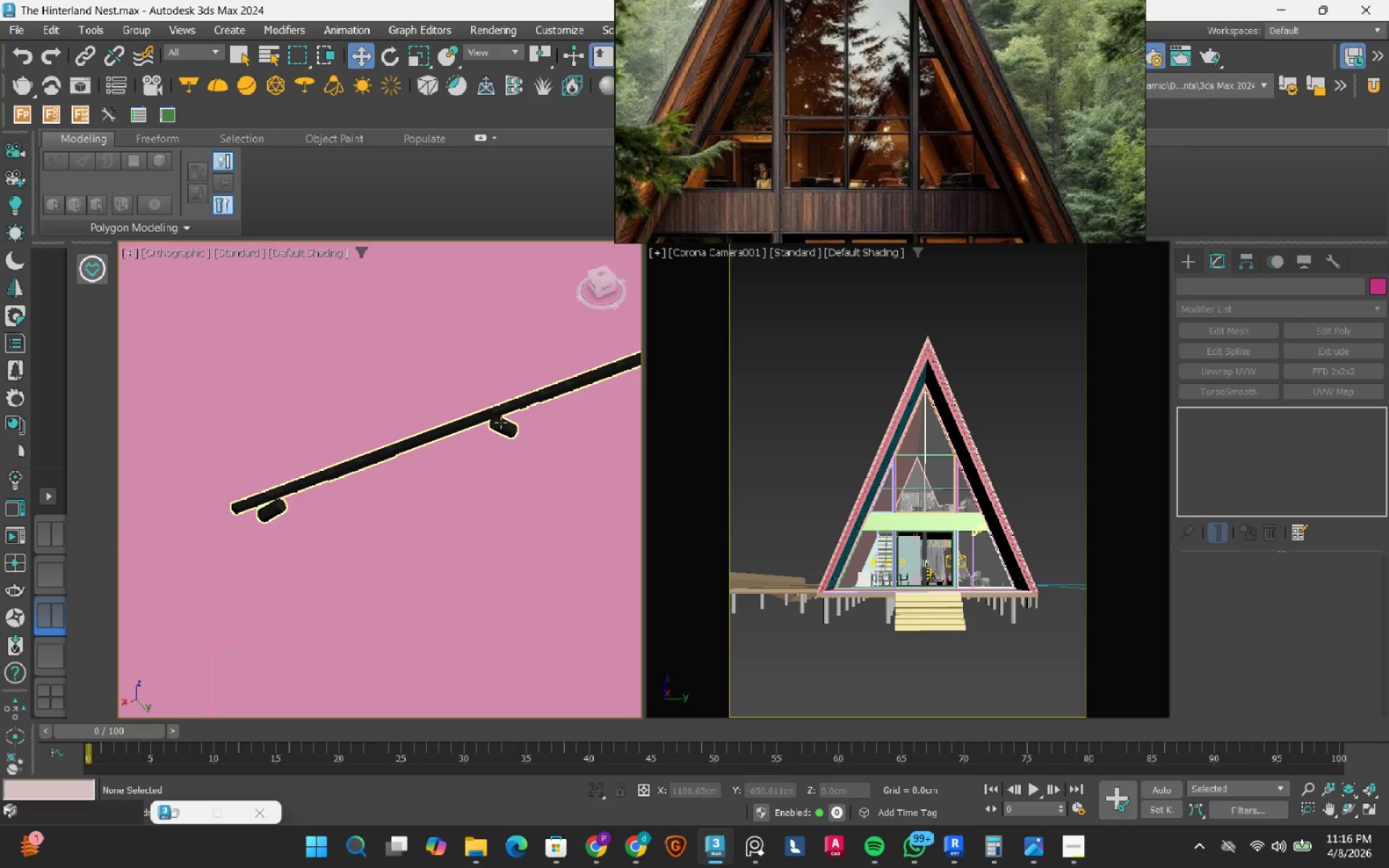 
left_click([501, 422])
 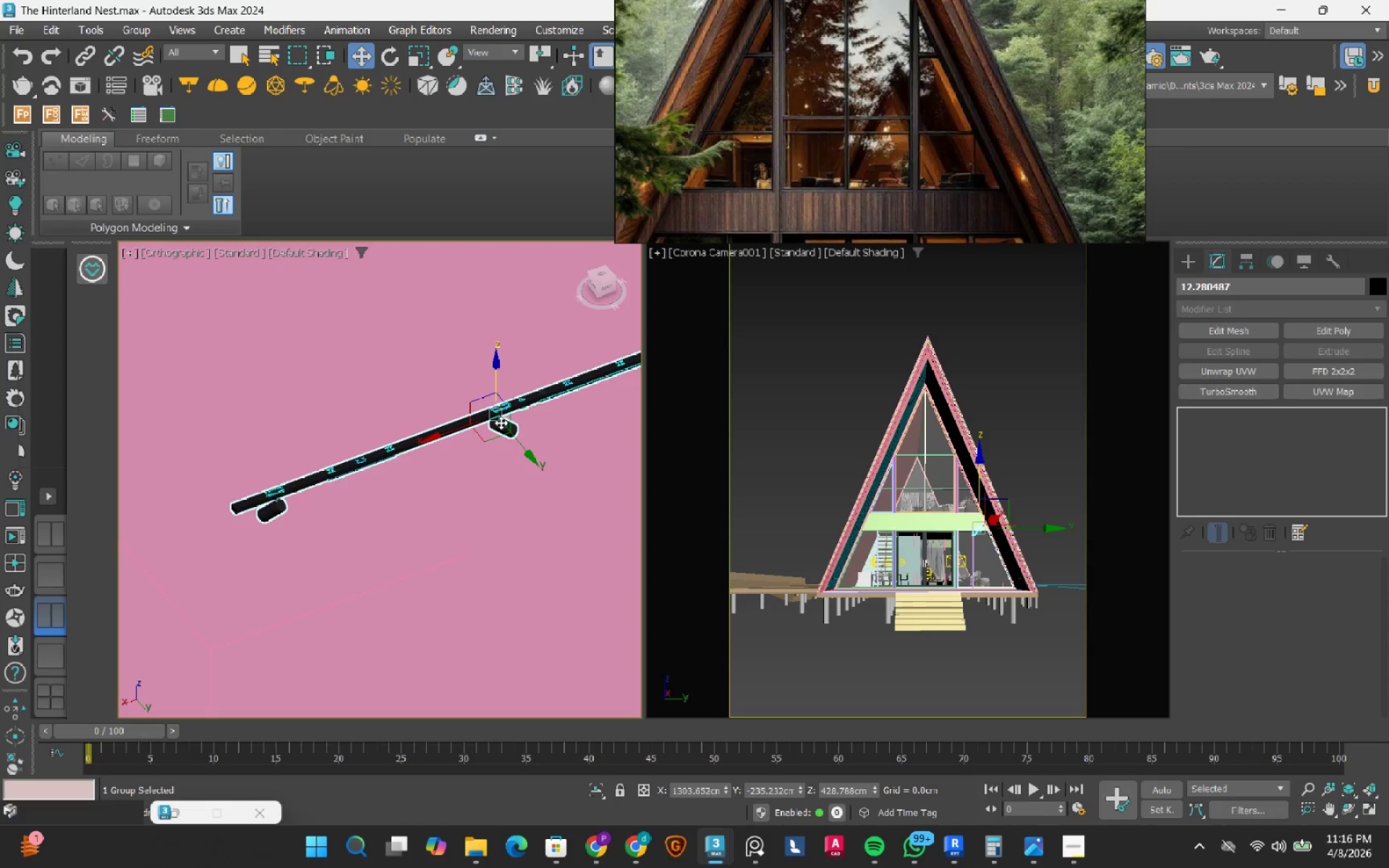 
scroll: coordinate [501, 424], scroll_direction: down, amount: 4.0
 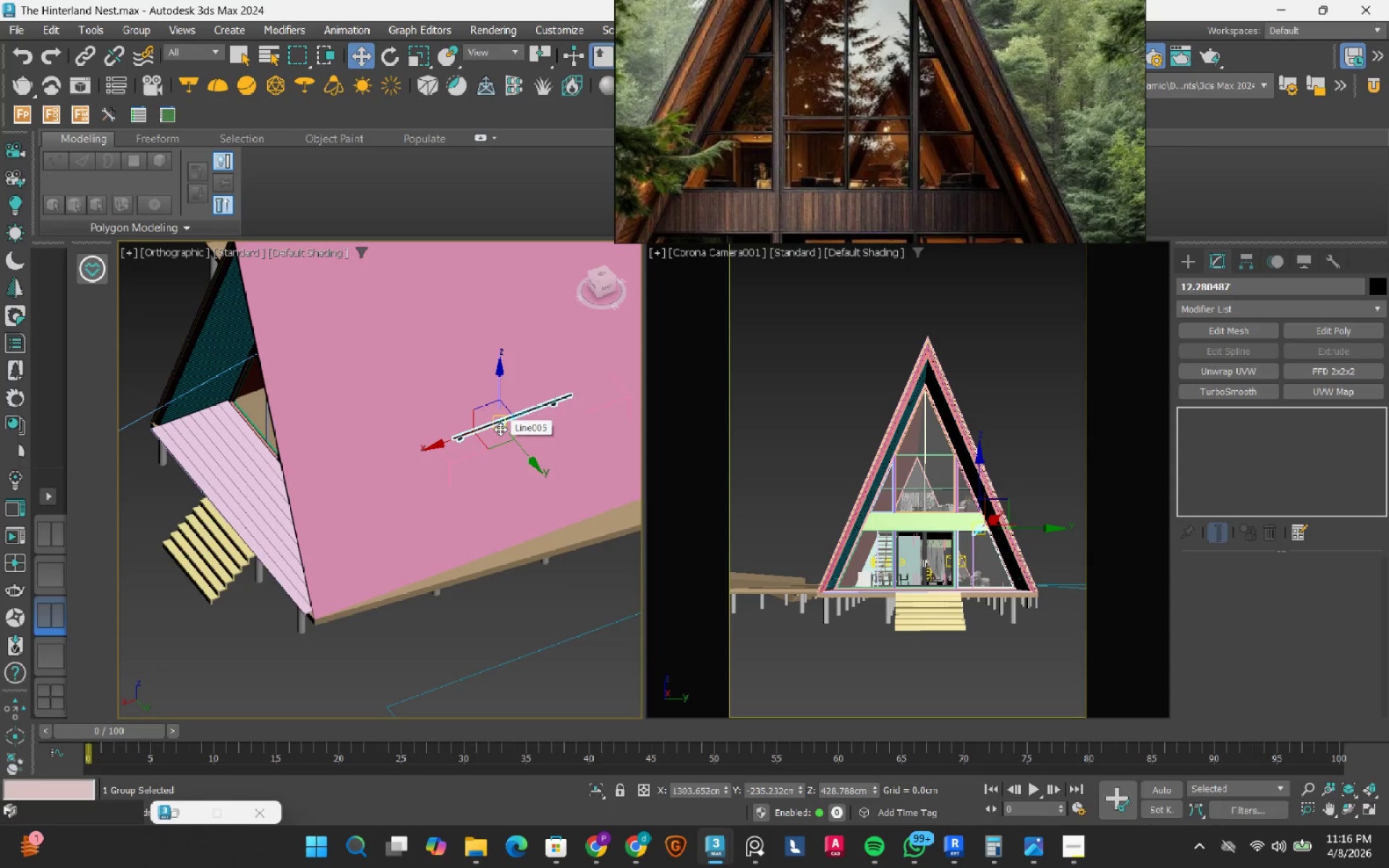 
key(Delete)
 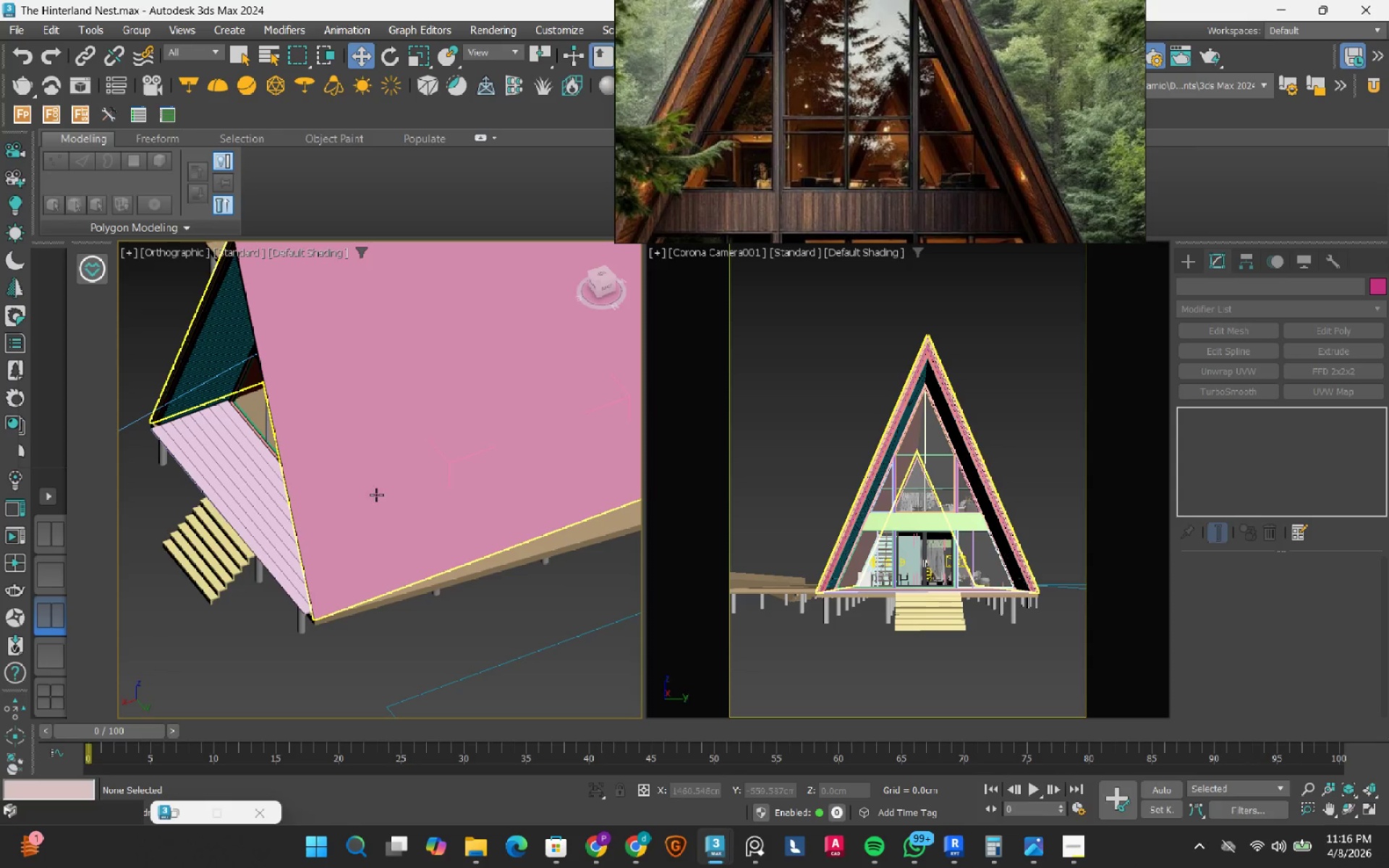 
hold_key(key=AltLeft, duration=1.49)
 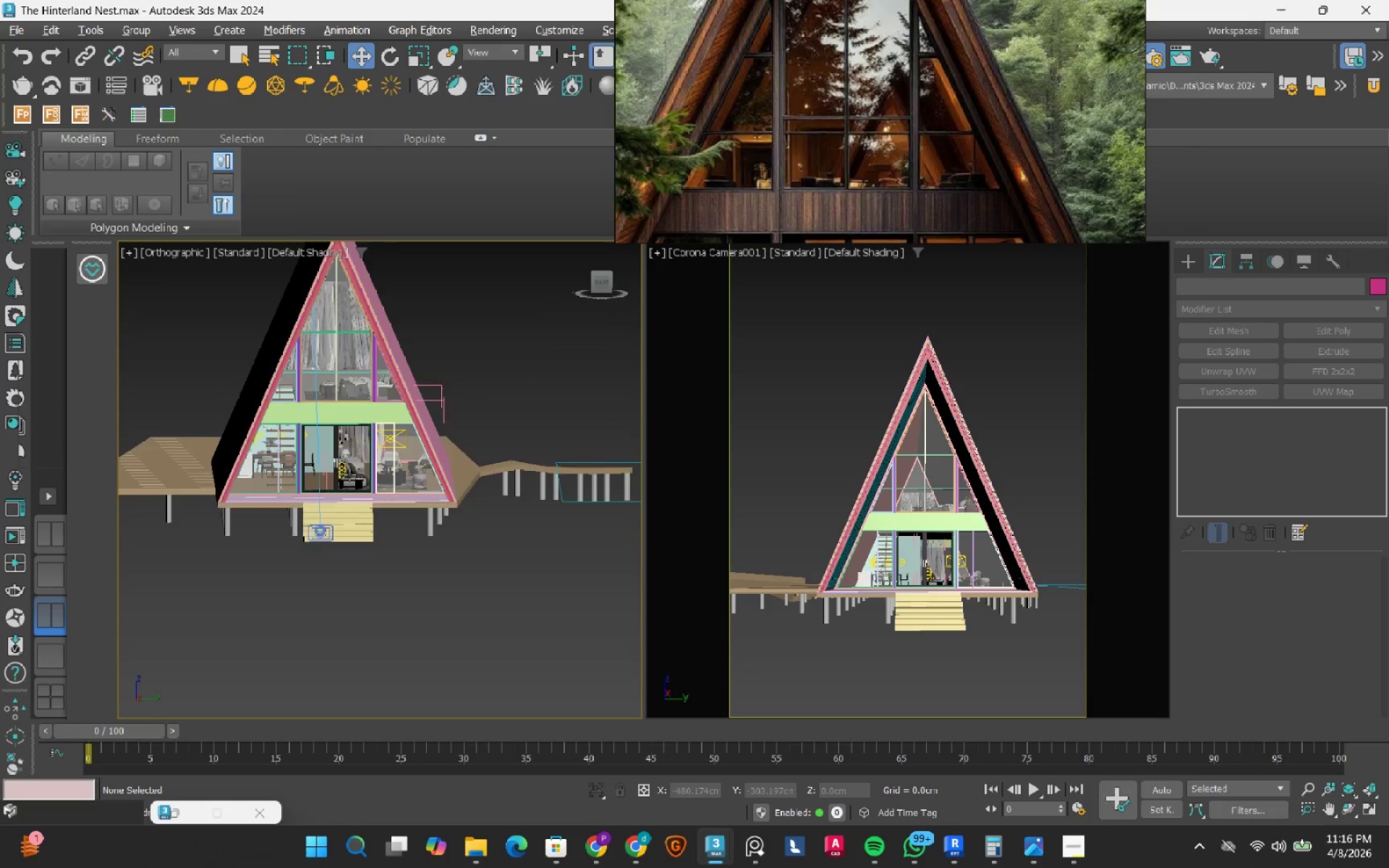 
scroll: coordinate [370, 496], scroll_direction: down, amount: 2.0
 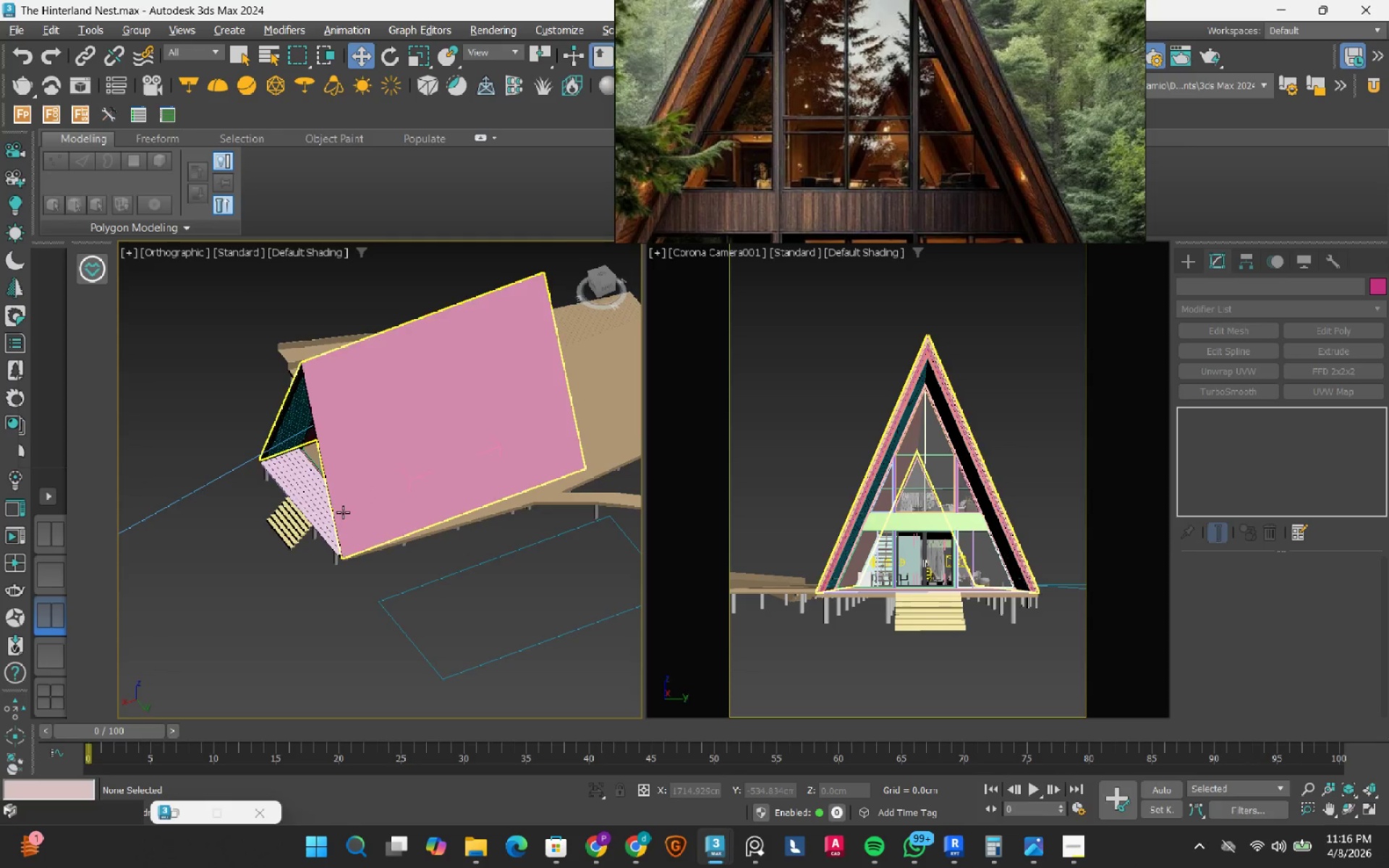 
hold_key(key=AltLeft, duration=0.53)
scroll: coordinate [266, 475], scroll_direction: up, amount: 4.0
 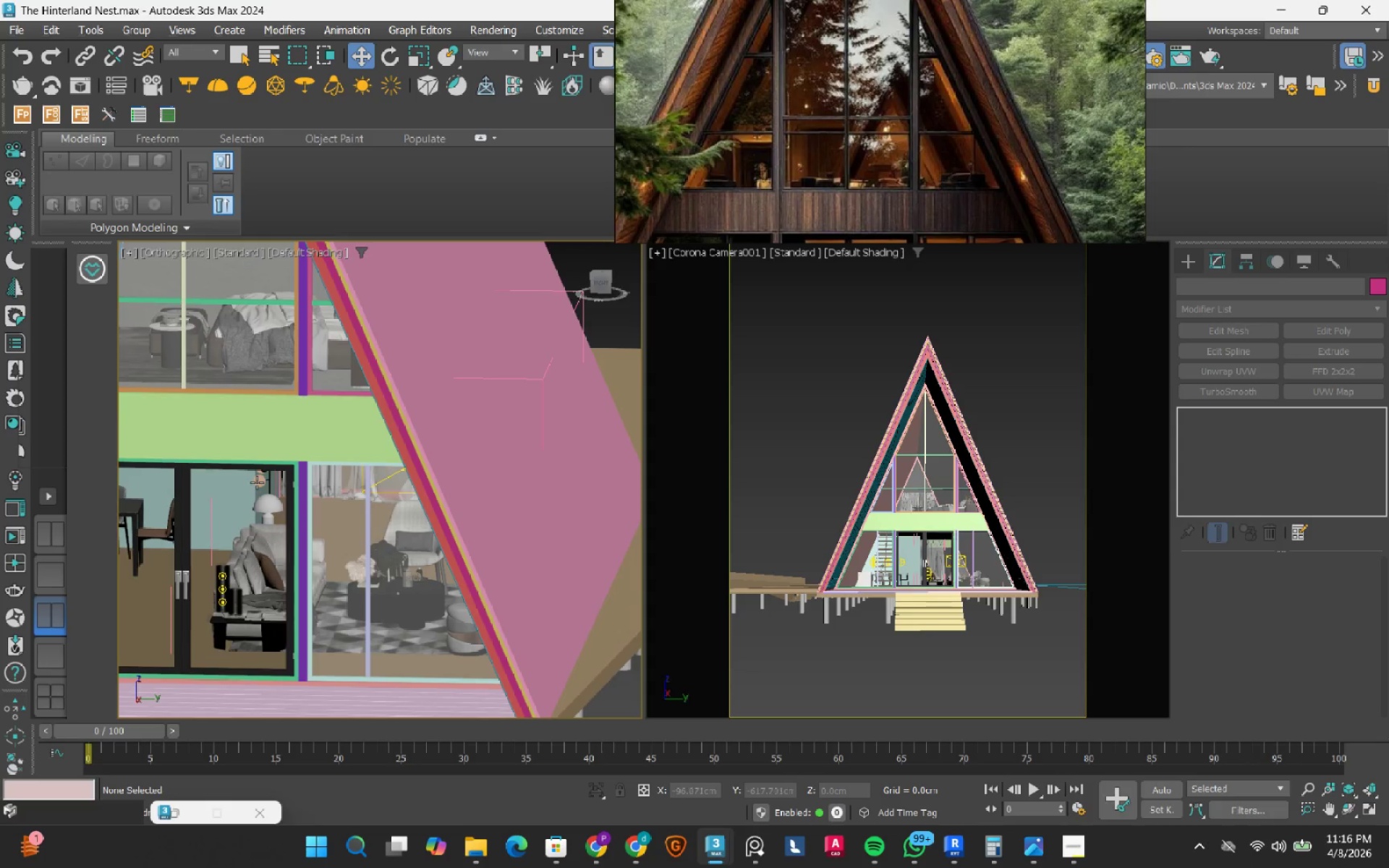 
scroll: coordinate [303, 494], scroll_direction: down, amount: 4.0
 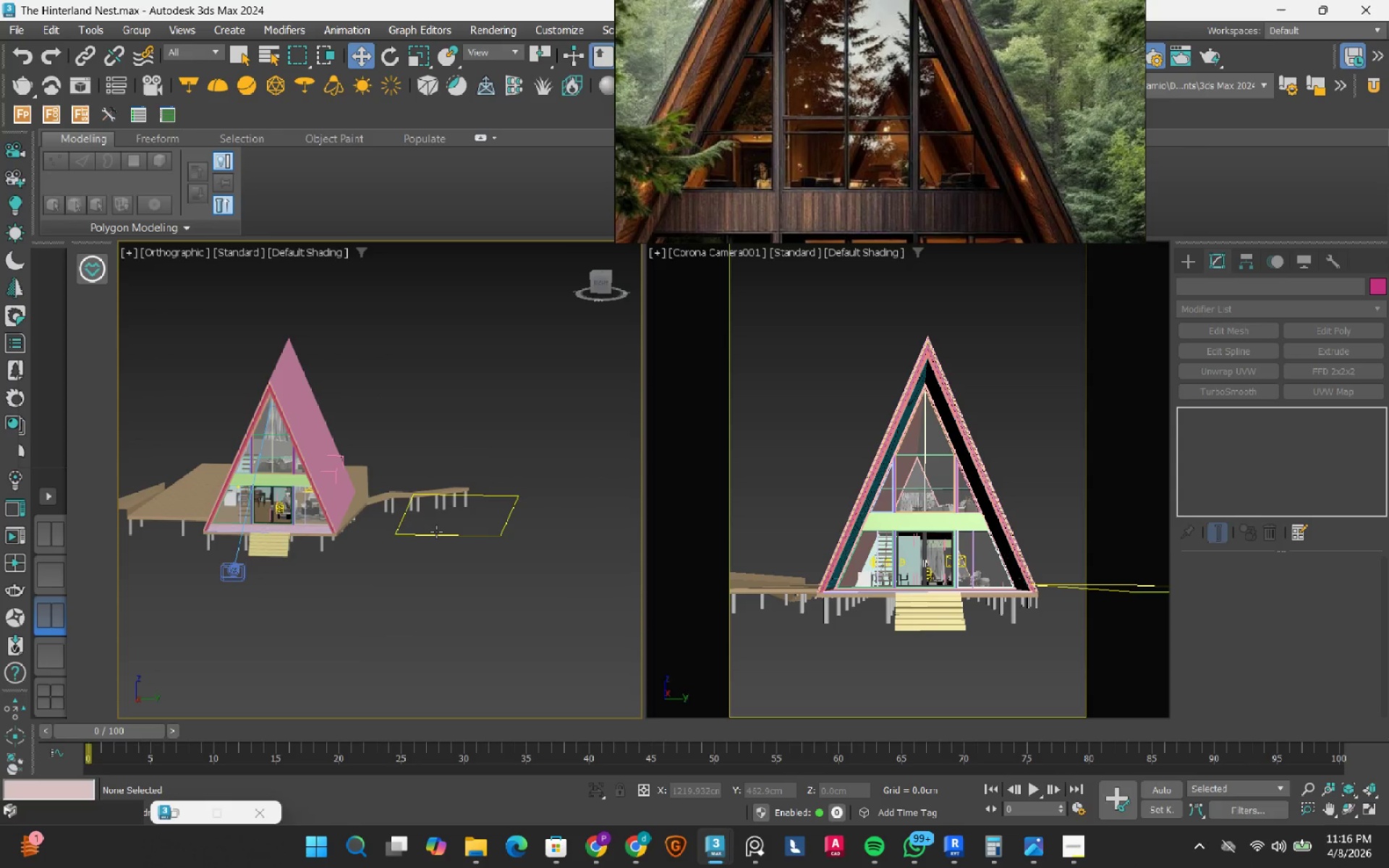 
left_click([436, 532])
 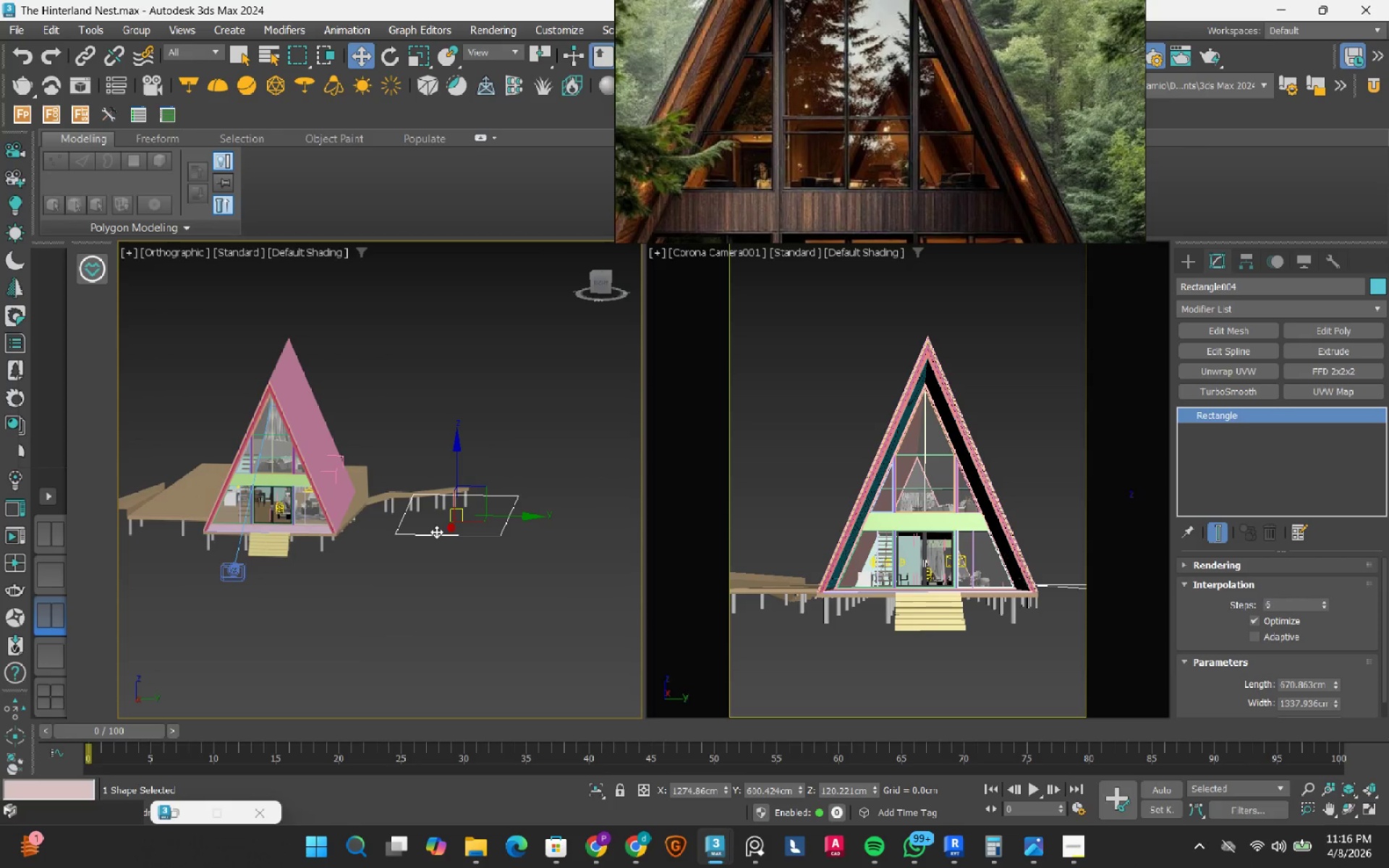 
key(Delete)
 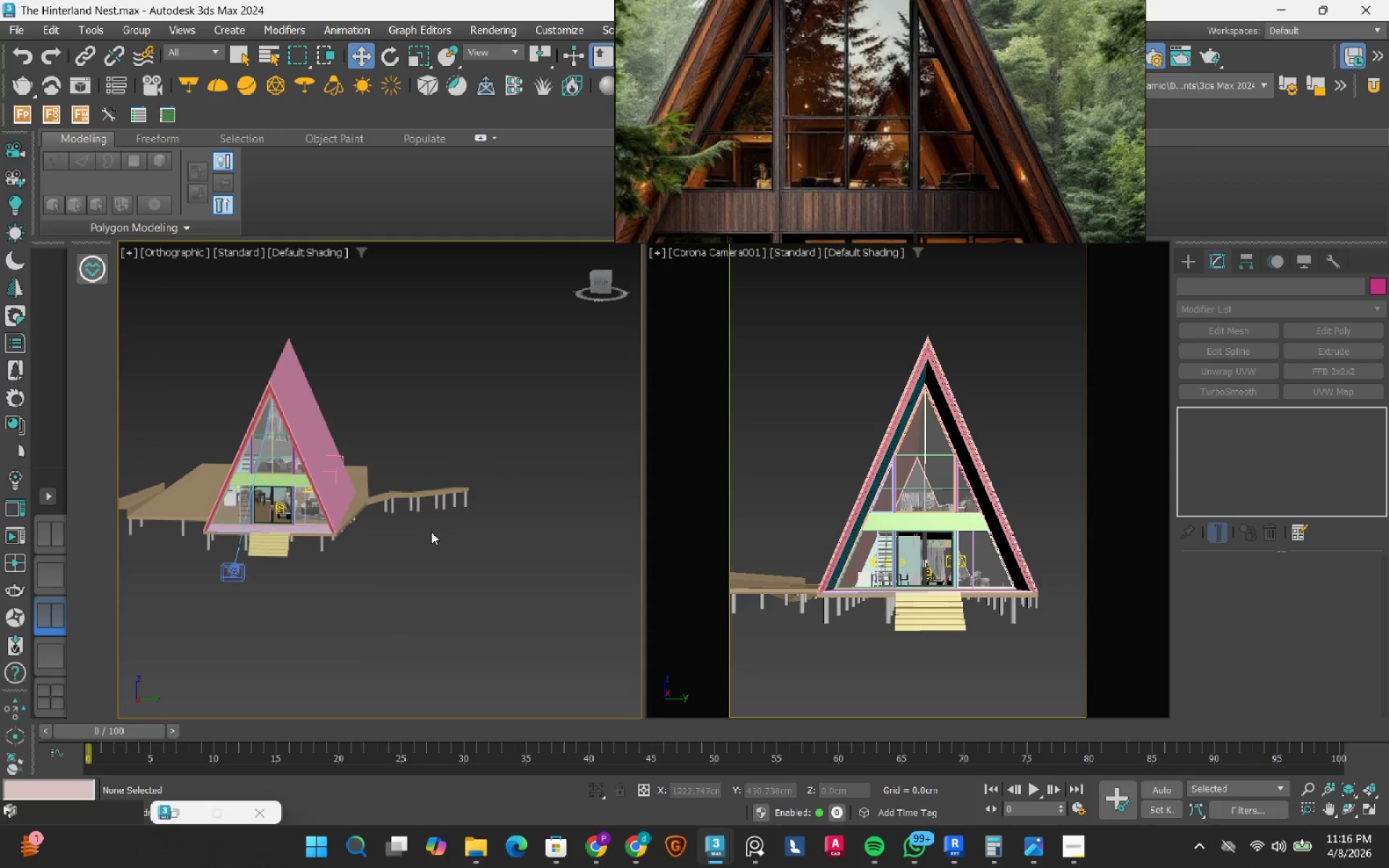 
hold_key(key=AltLeft, duration=0.47)
 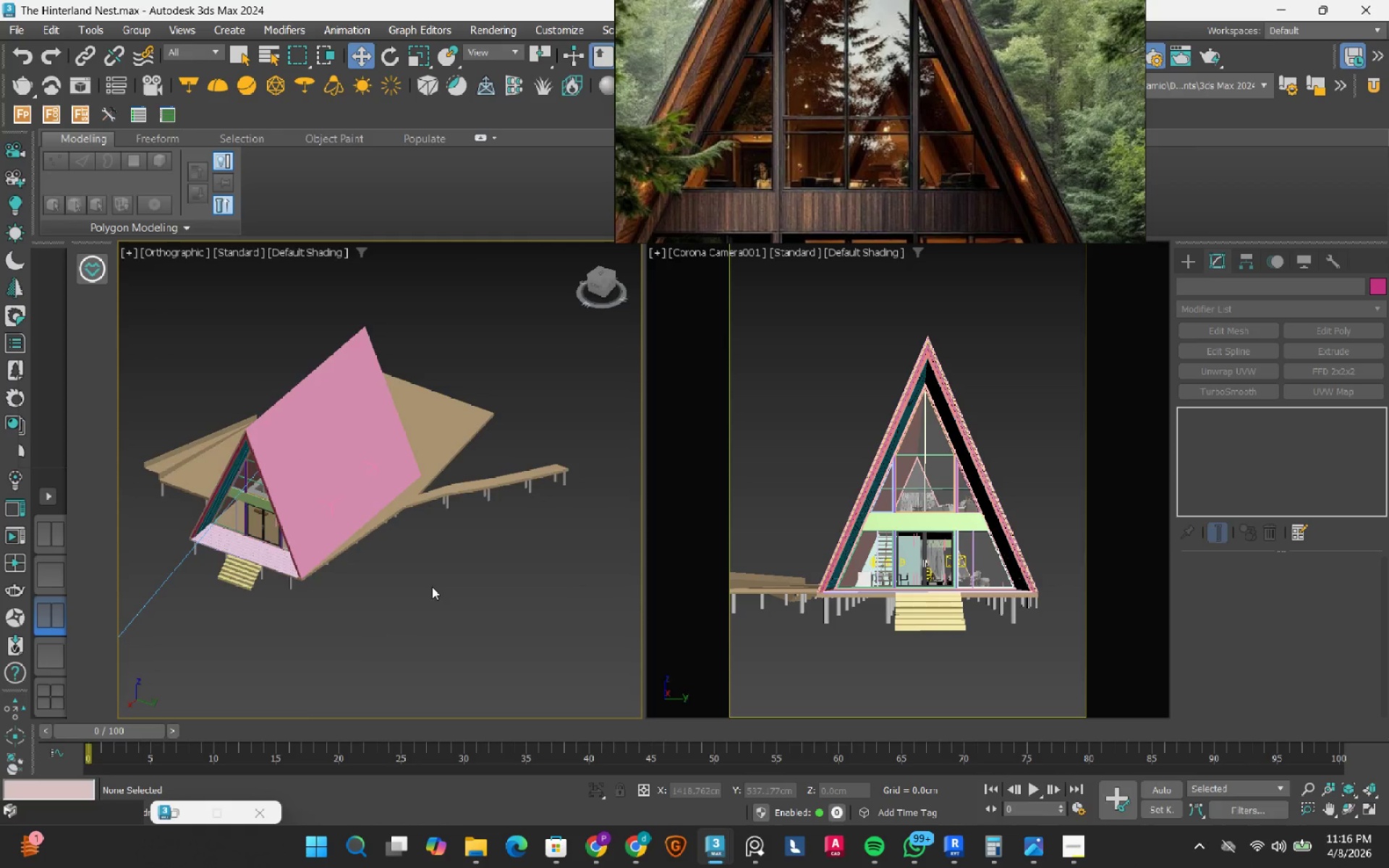 
scroll: coordinate [432, 587], scroll_direction: down, amount: 2.0
 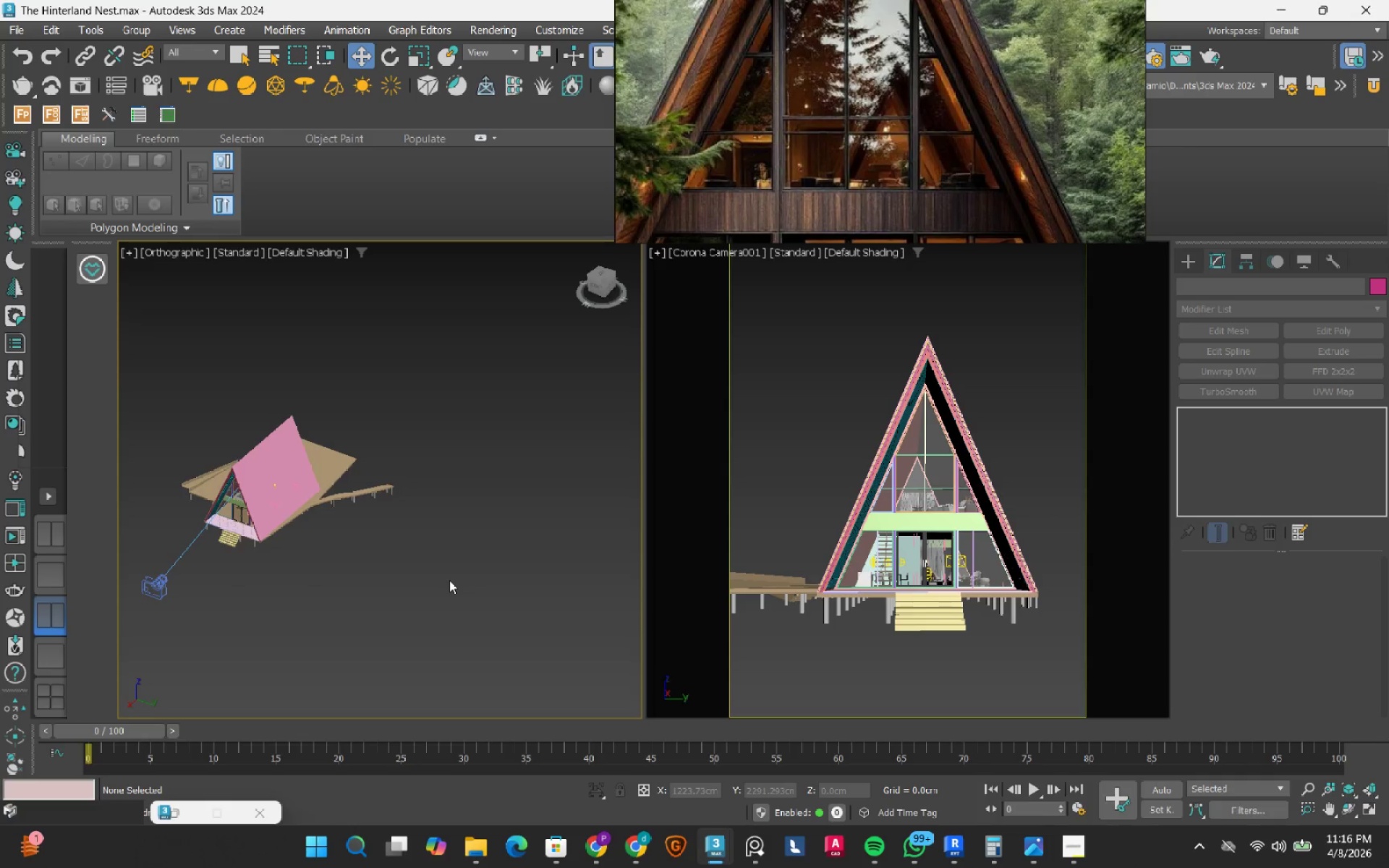 
hold_key(key=AltLeft, duration=0.55)
 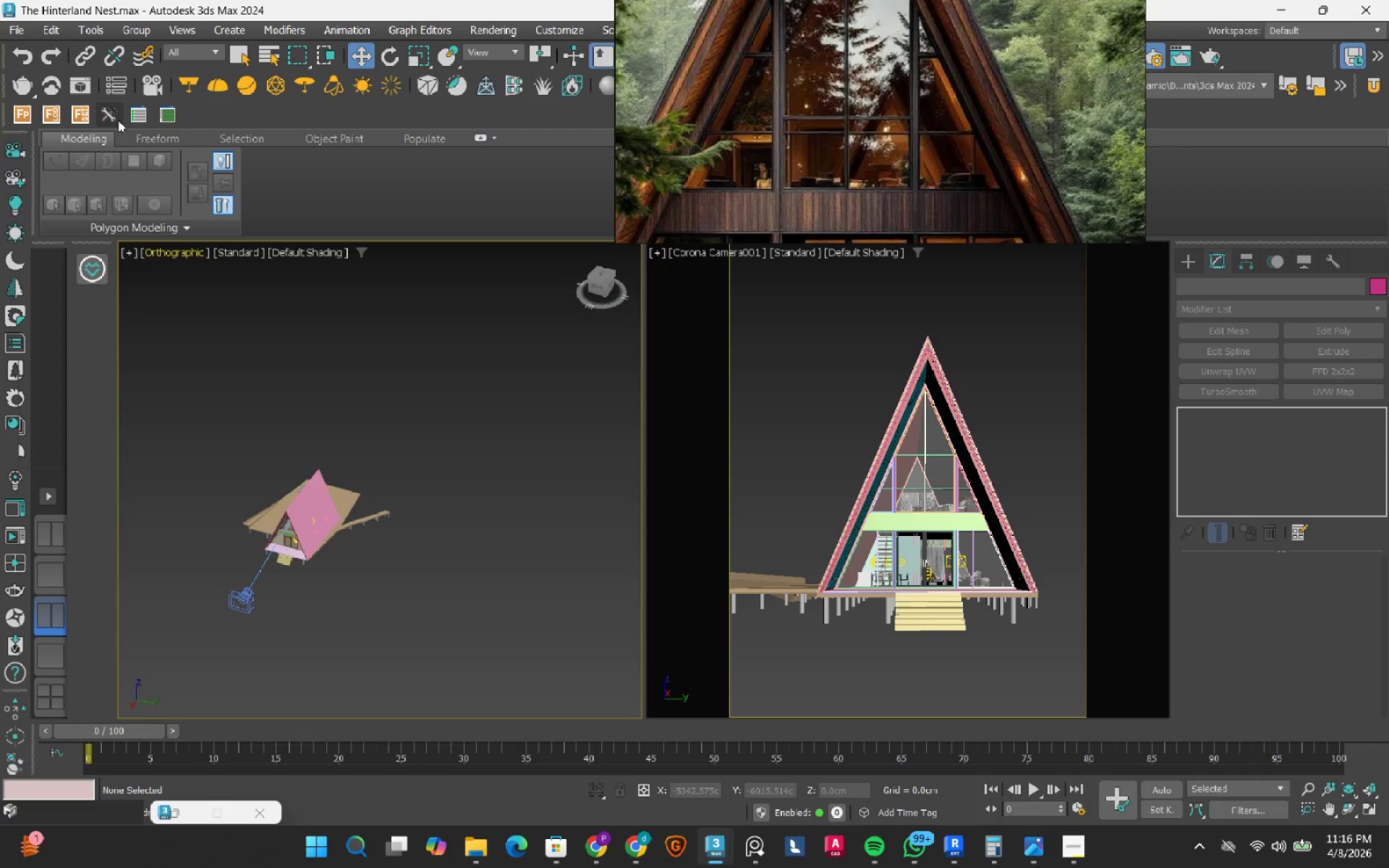 
scroll: coordinate [450, 576], scroll_direction: down, amount: 1.0
 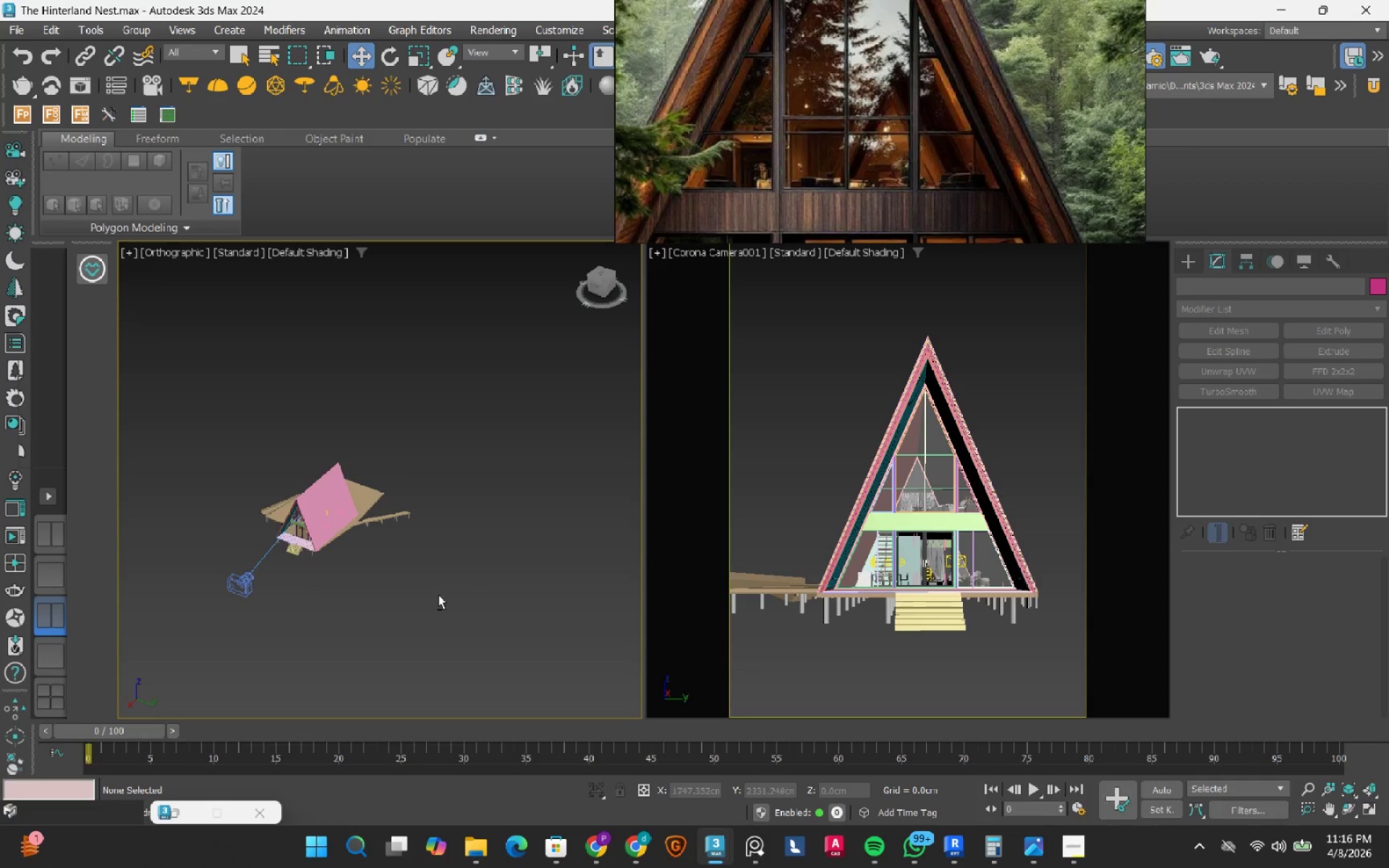 
left_click([17, 35])
 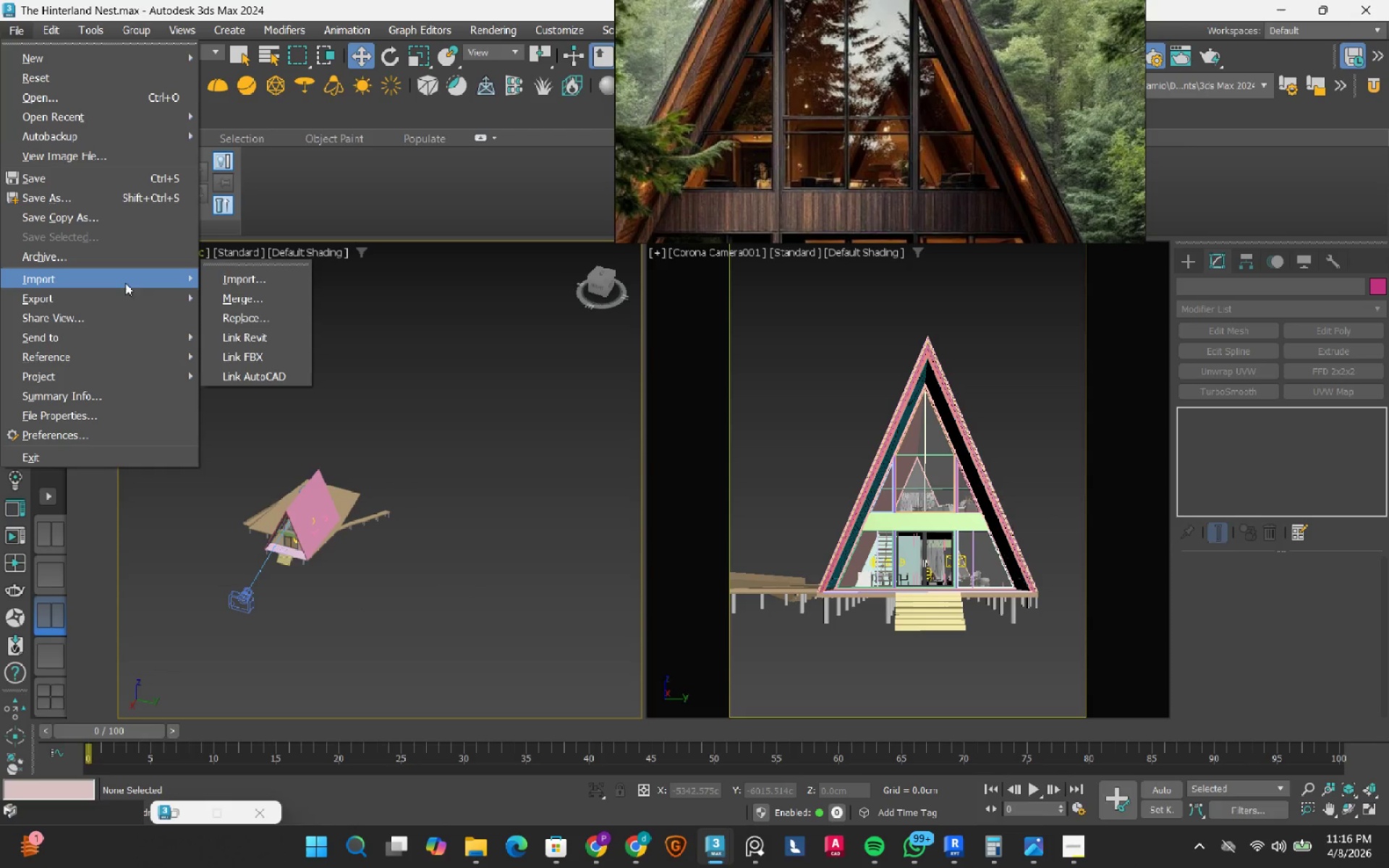 
left_click([270, 300])
 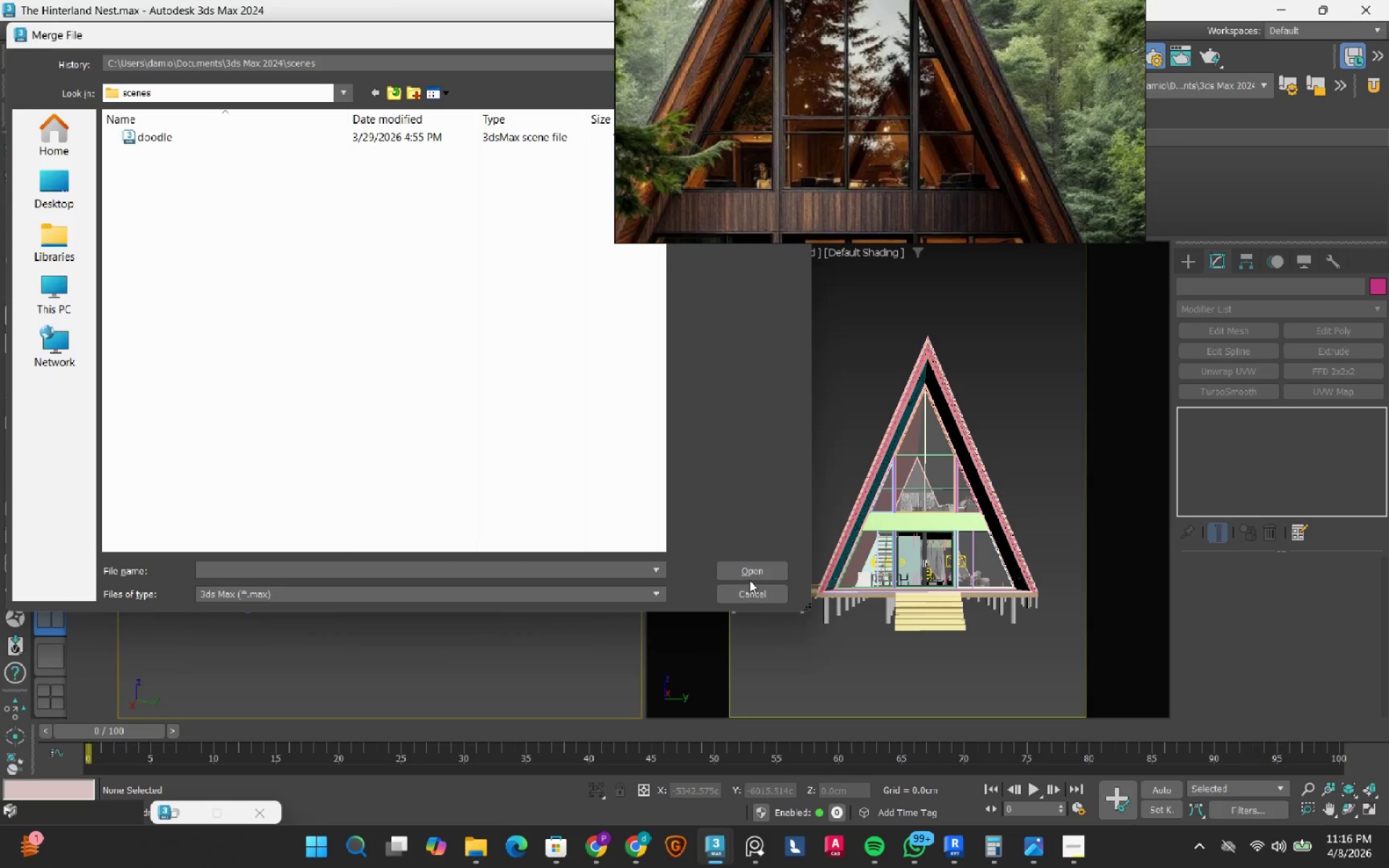 
left_click_drag(start_coordinate=[749, 590], to_coordinate=[726, 593])
 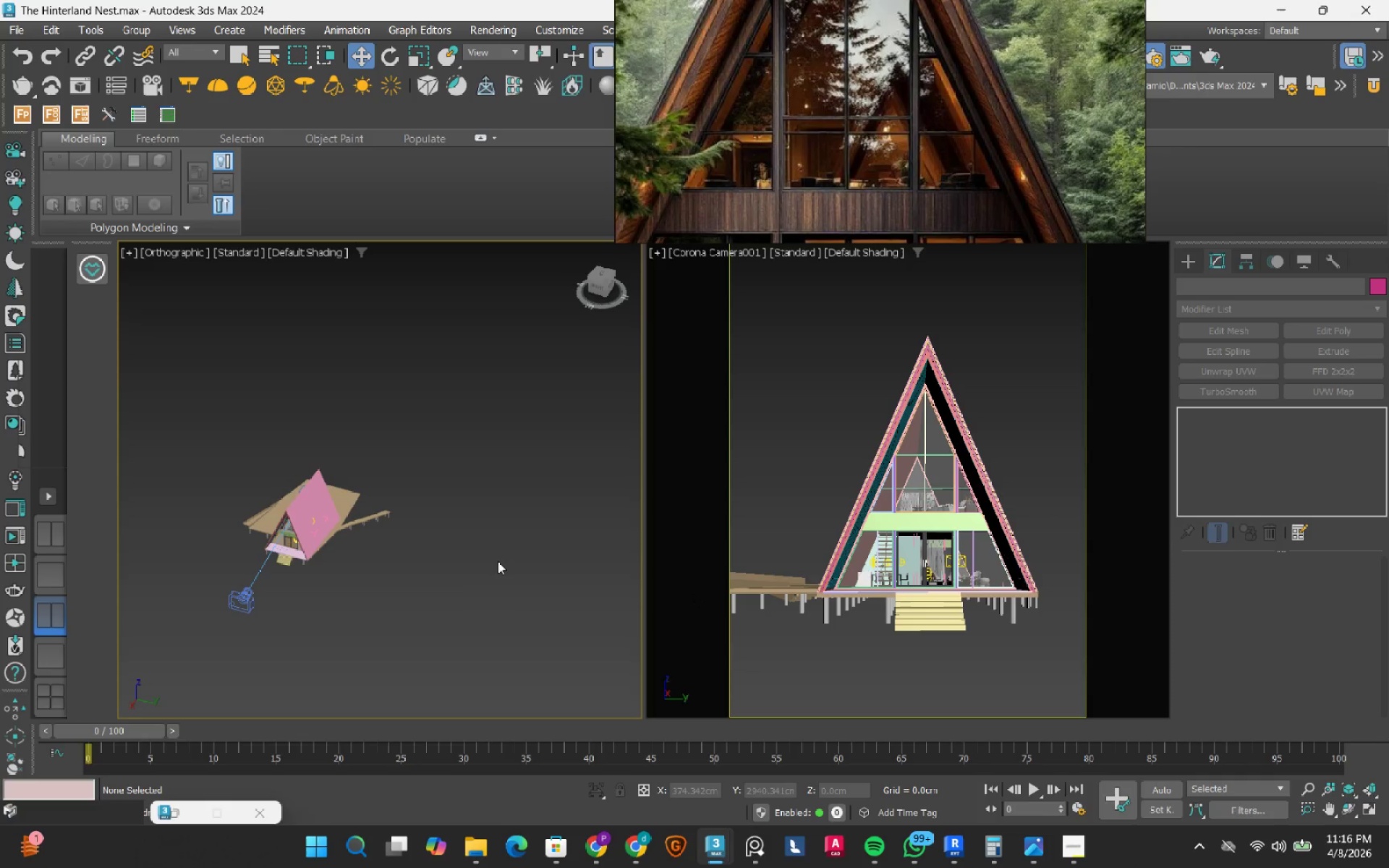 
double_click([498, 561])
 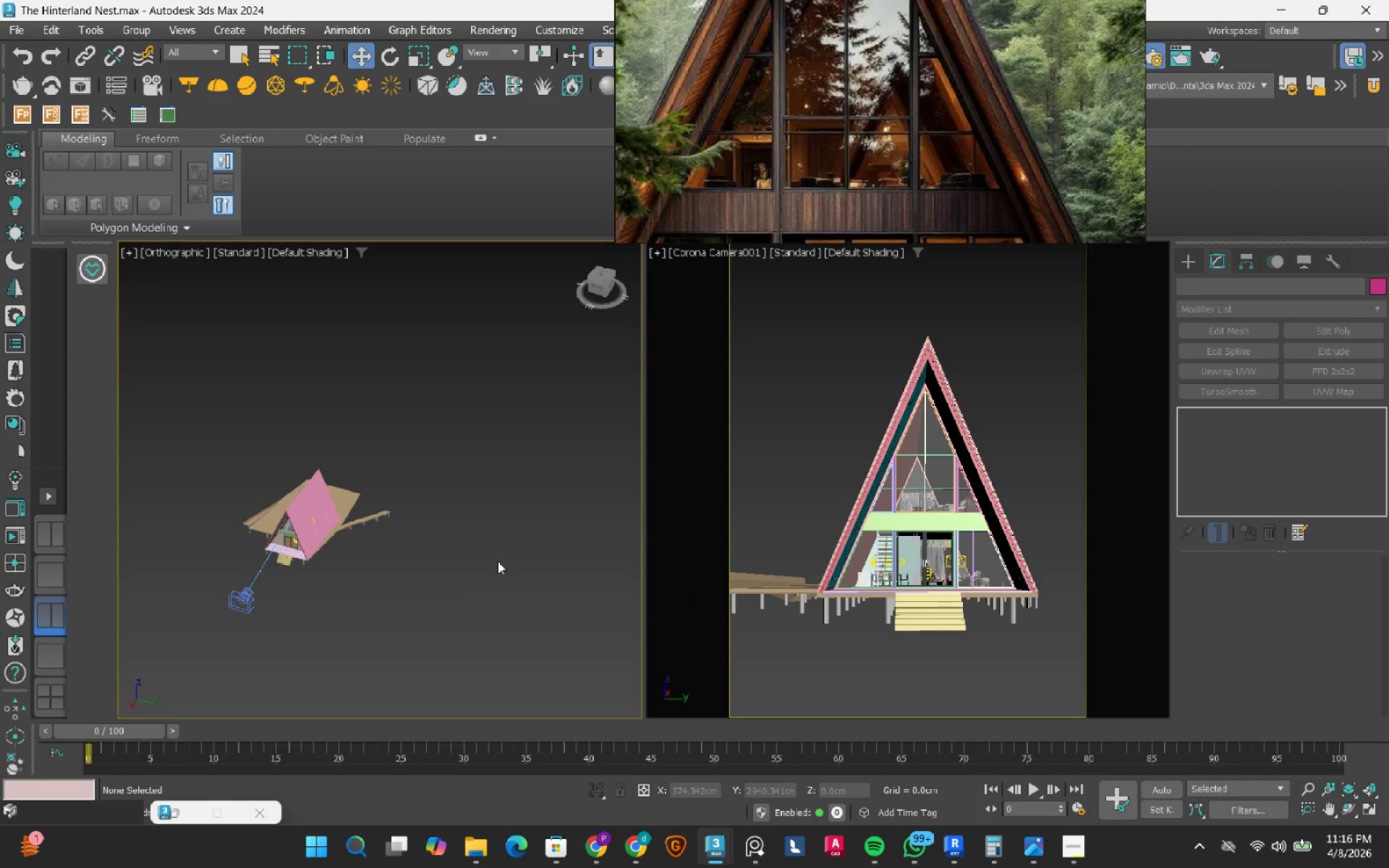 
key(Control+S)
 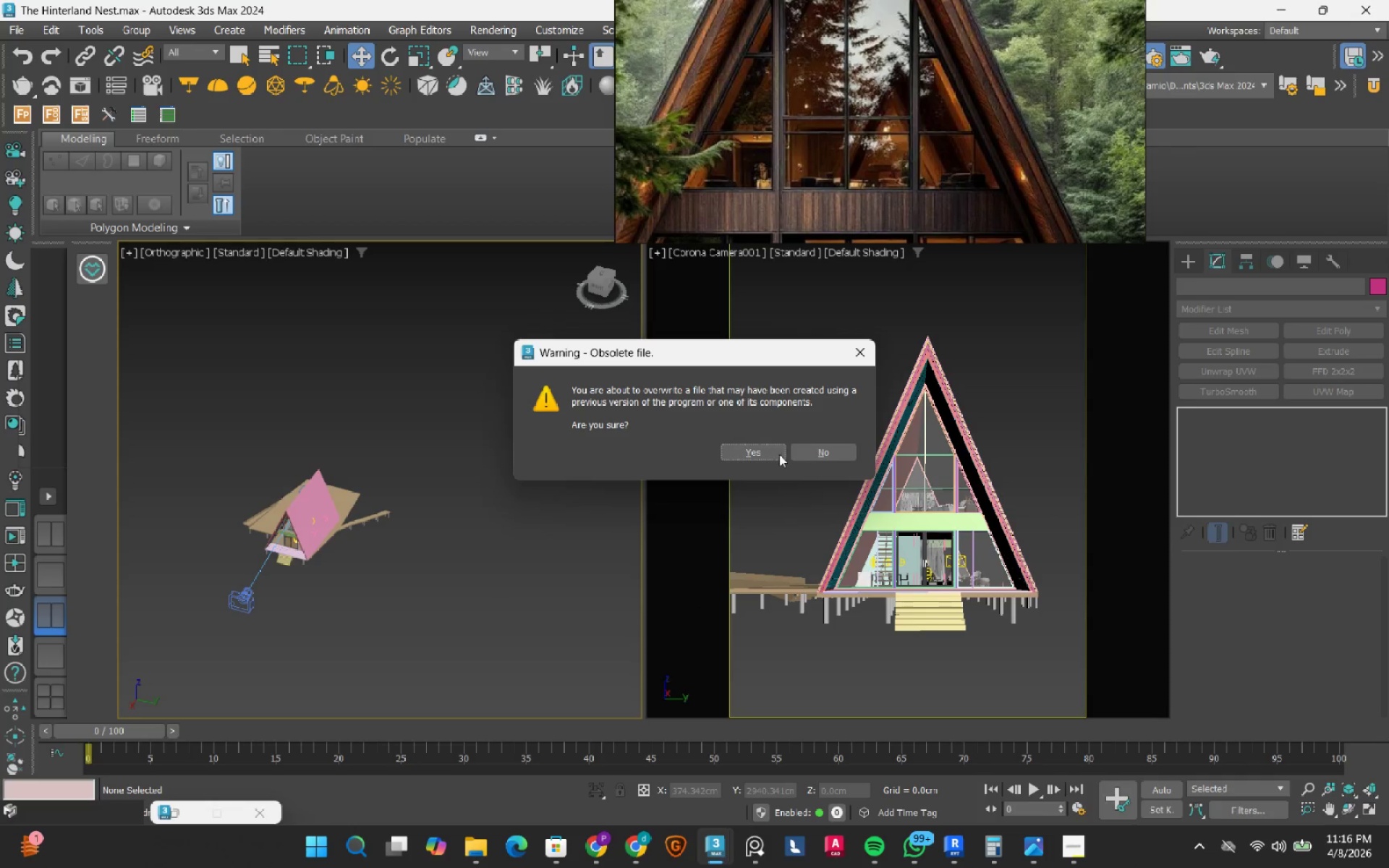 
left_click([749, 451])
 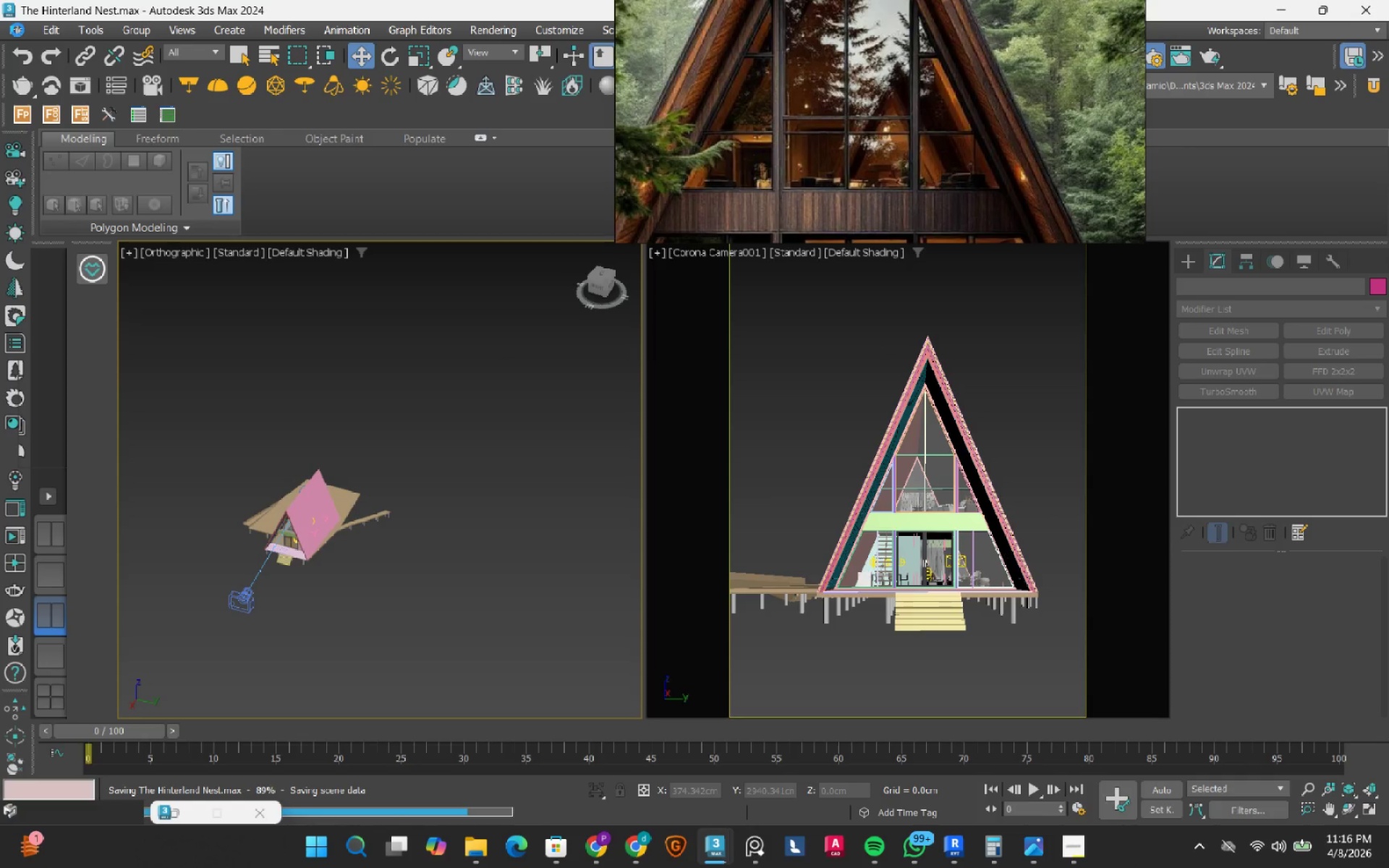 
wait(12.89)
 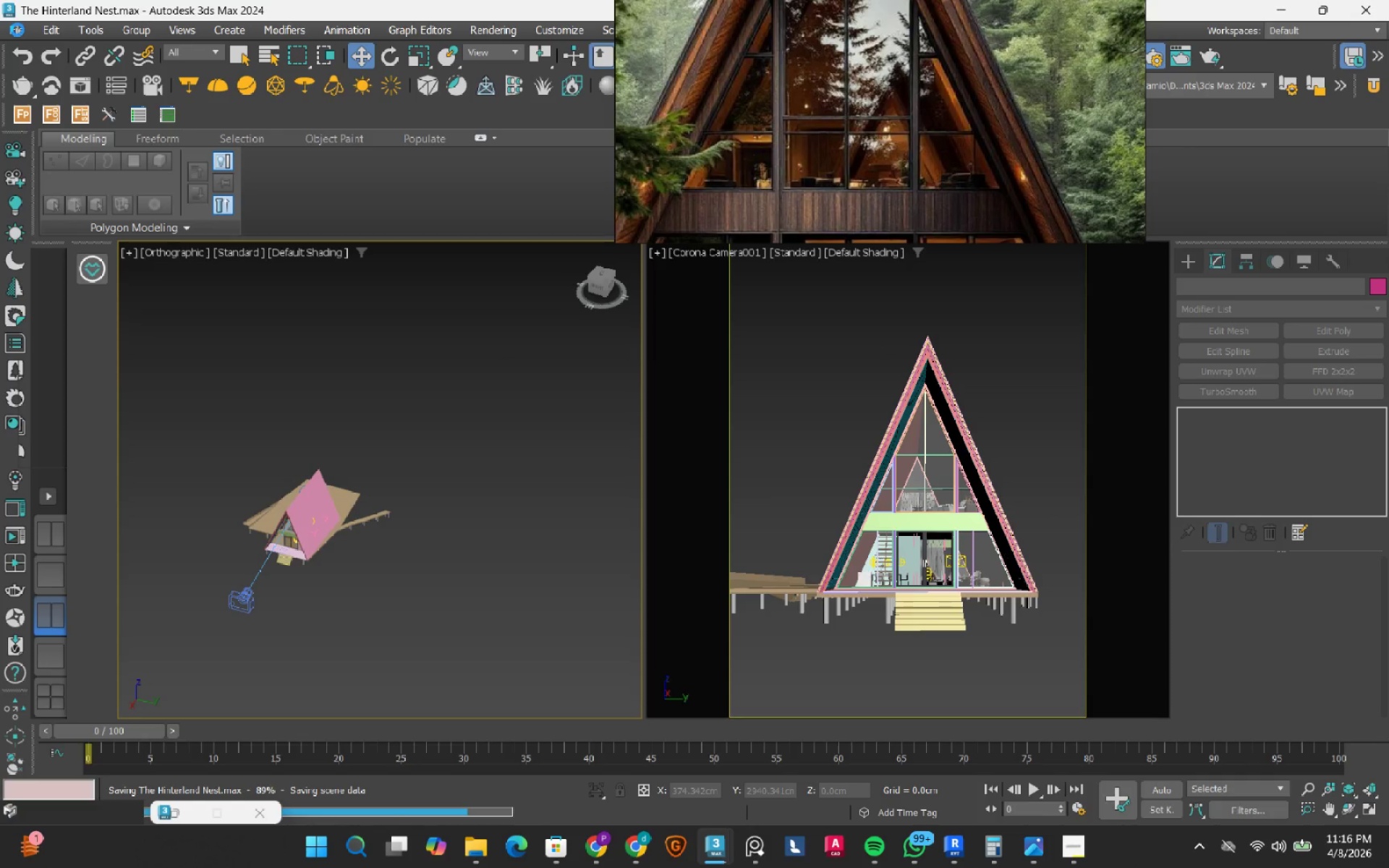 
left_click([796, 23])
 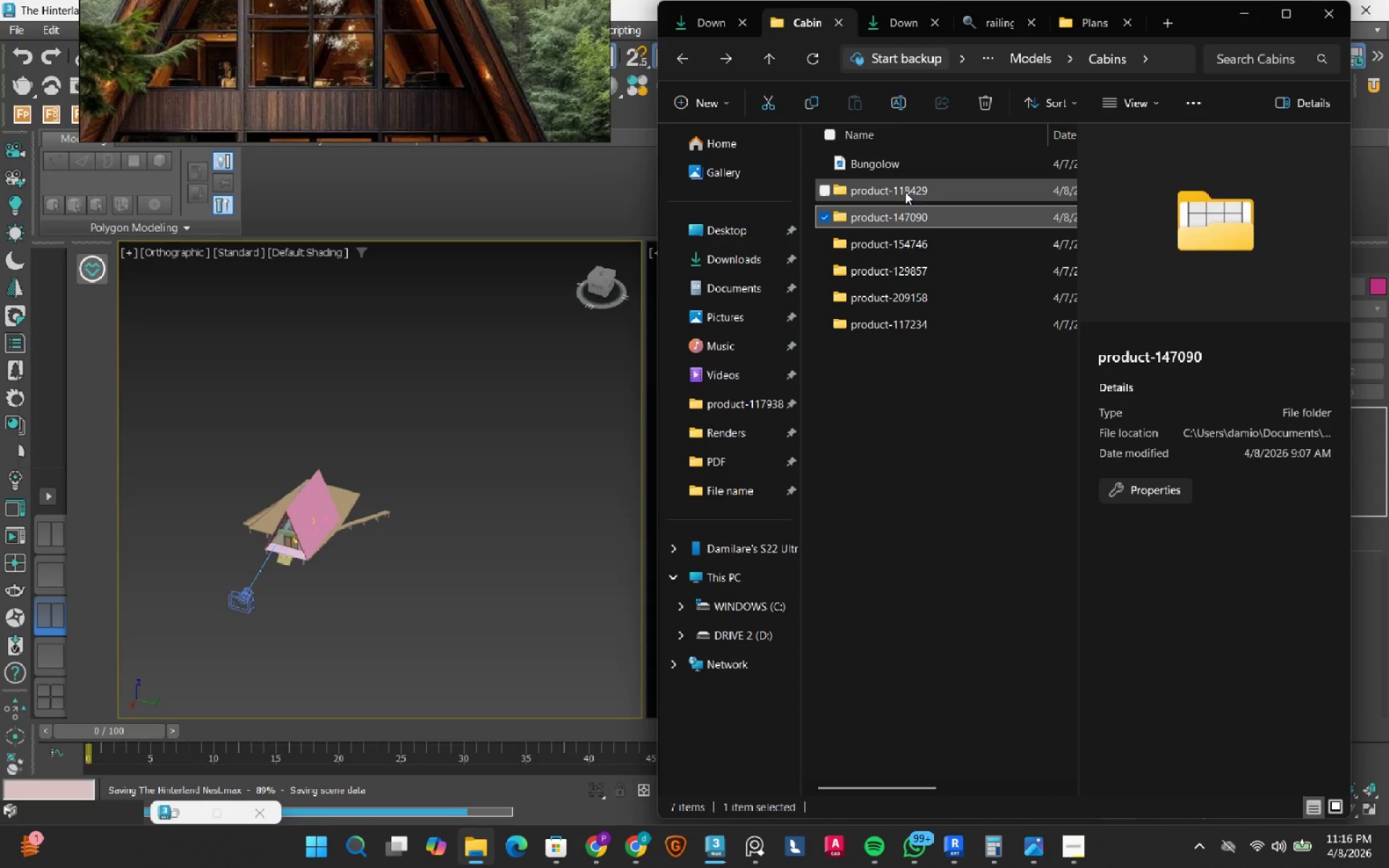 
double_click([905, 192])
 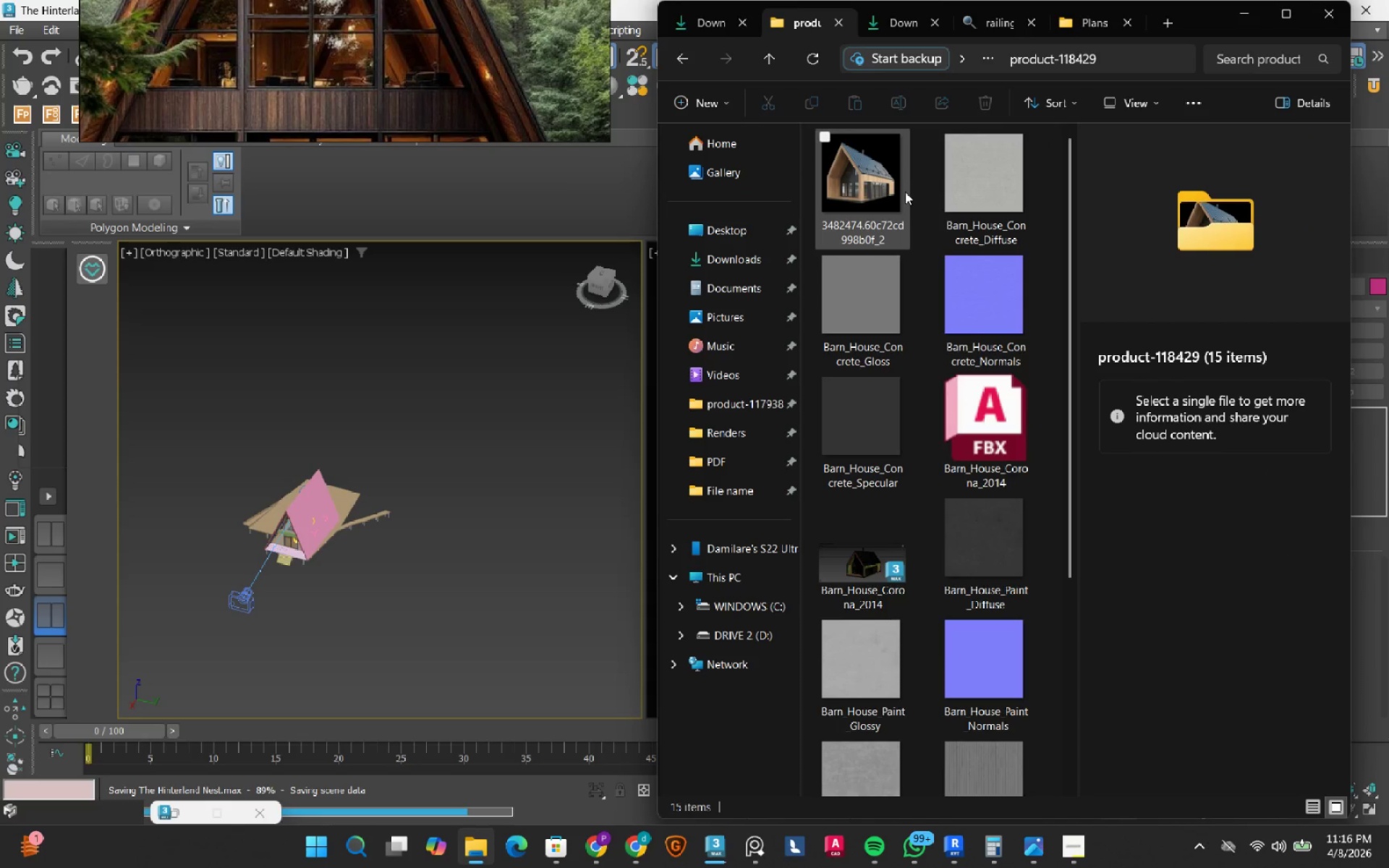 
left_click([872, 198])
 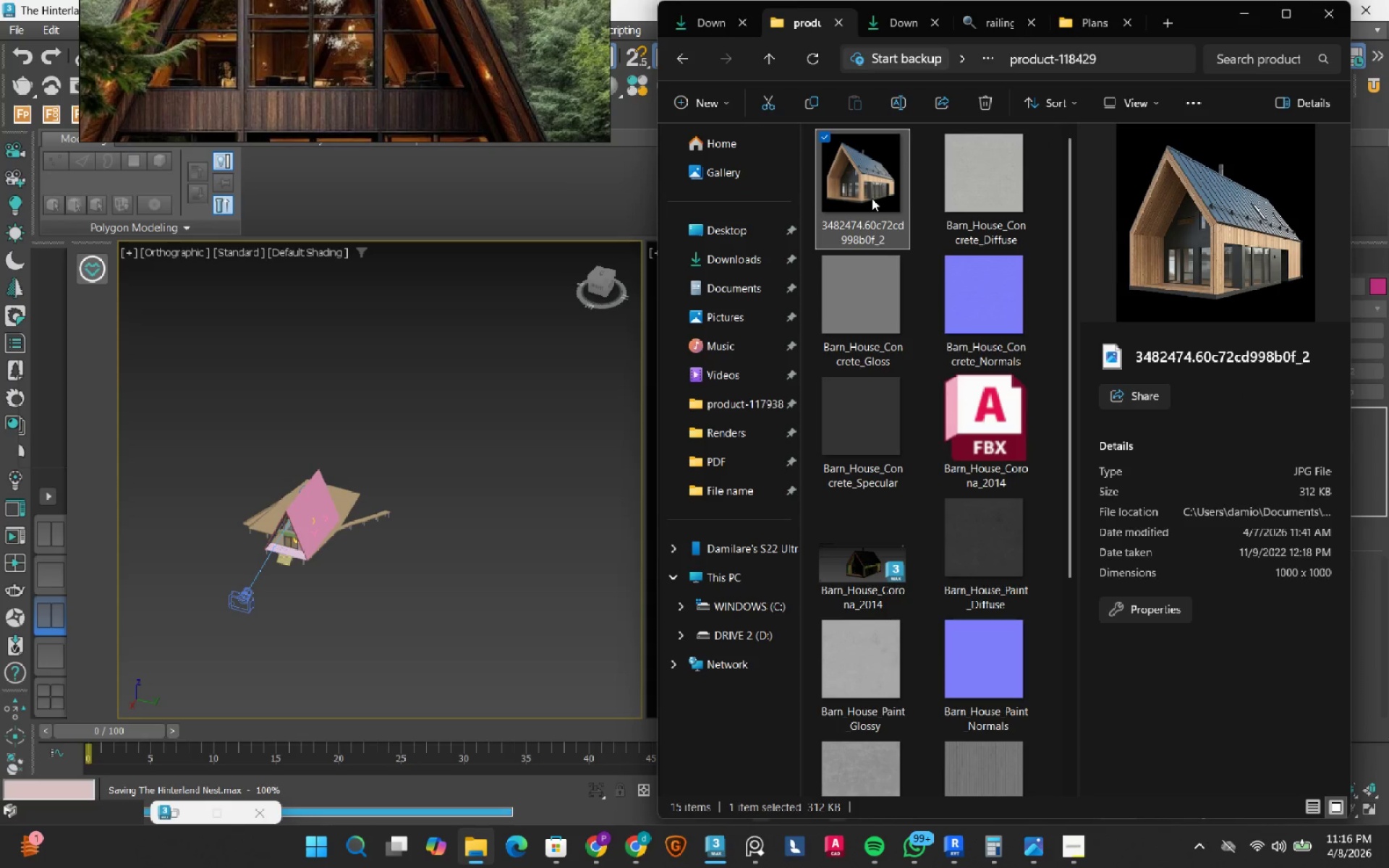 
scroll: coordinate [393, 88], scroll_direction: down, amount: 10.0
 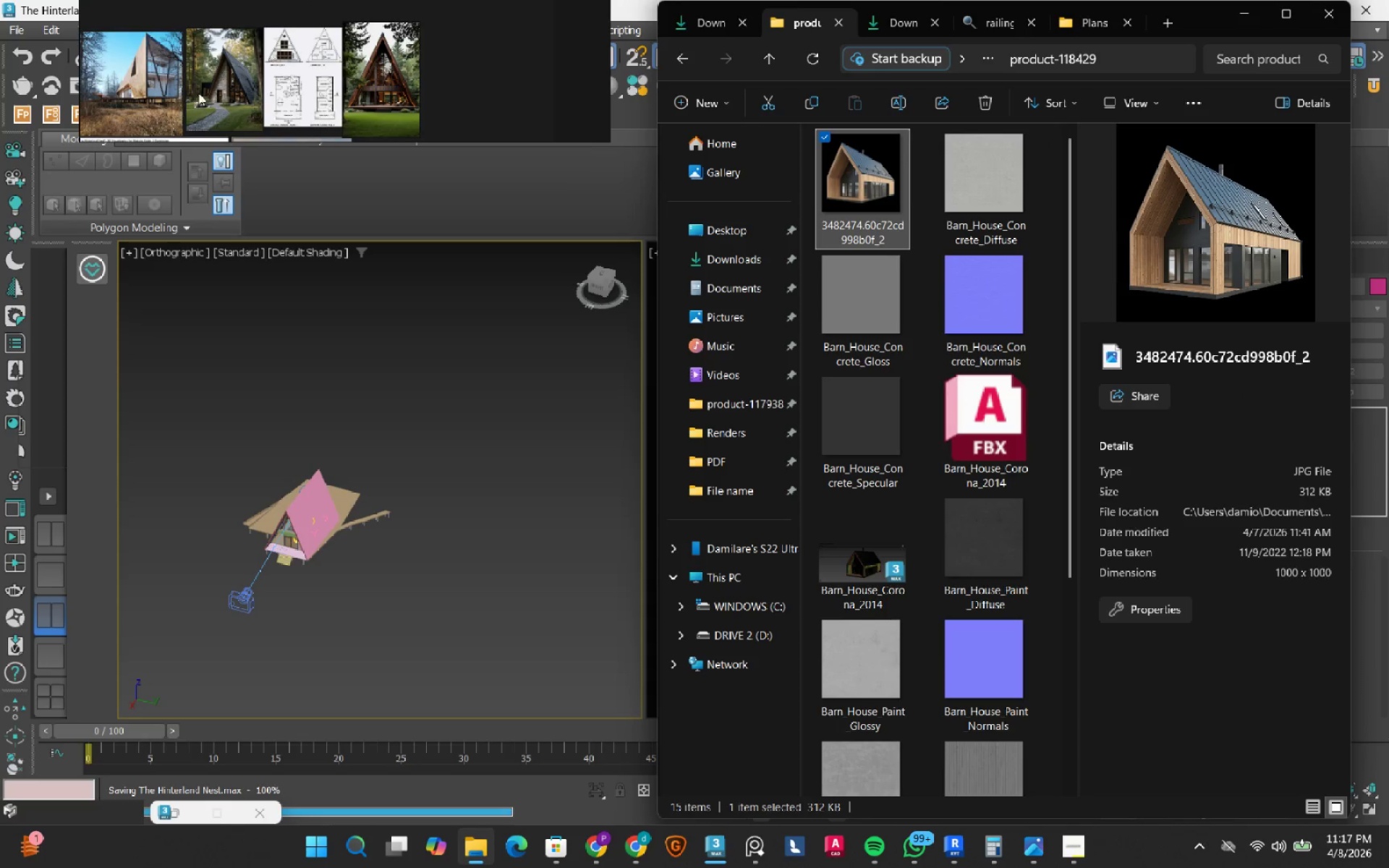 
scroll: coordinate [248, 100], scroll_direction: up, amount: 9.0
 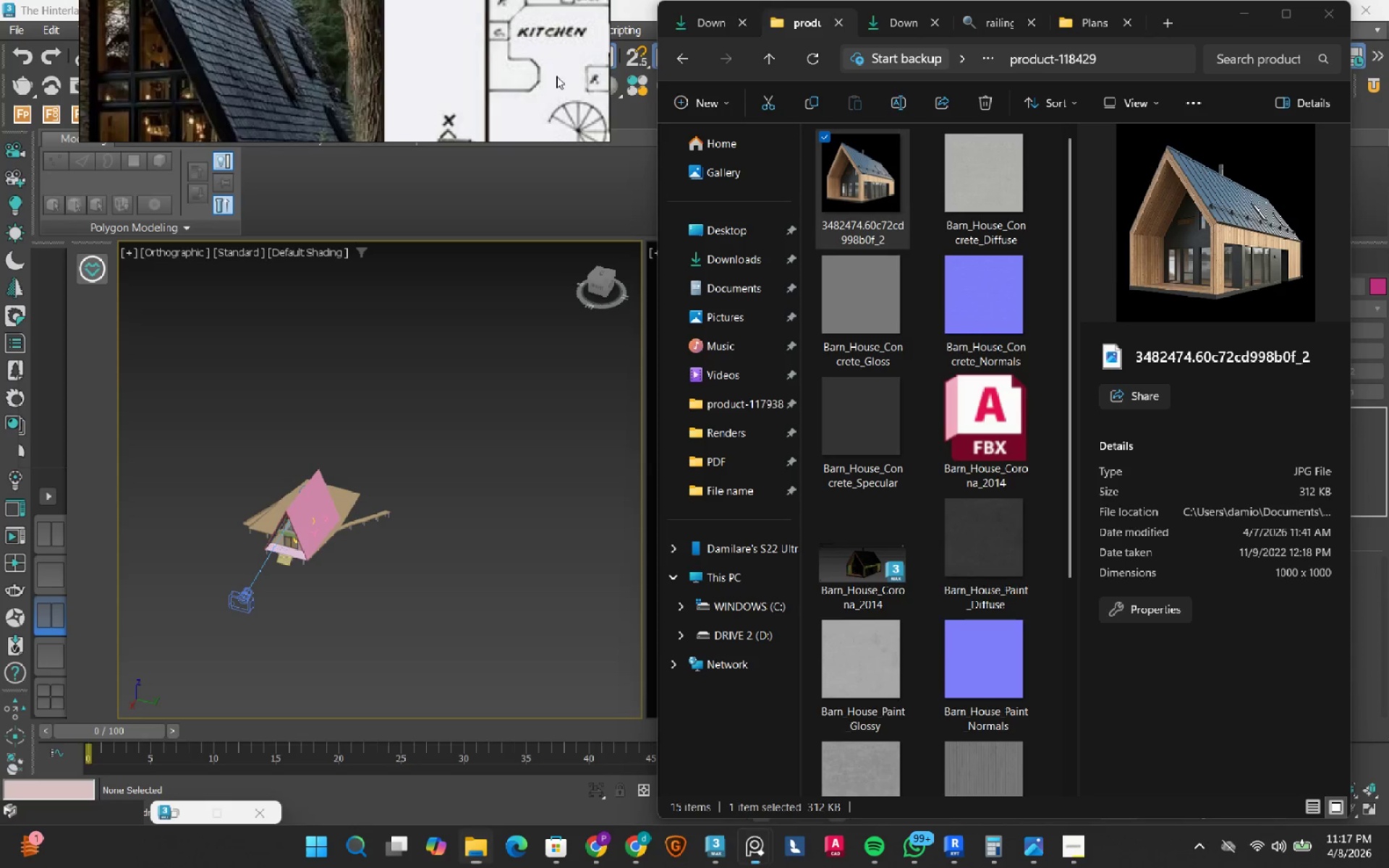 
scroll: coordinate [487, 82], scroll_direction: down, amount: 10.0
 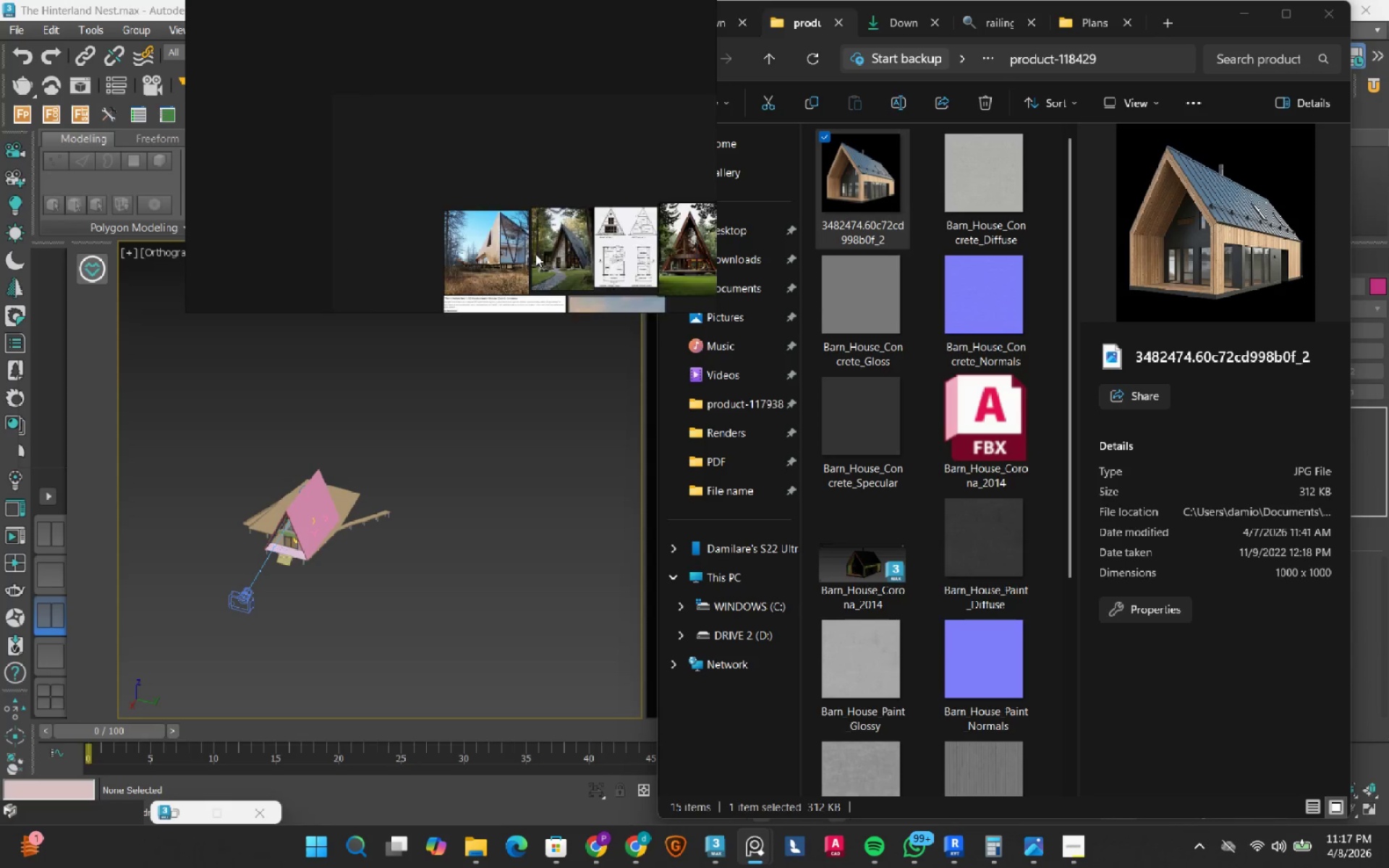 
scroll: coordinate [361, 93], scroll_direction: up, amount: 6.0
 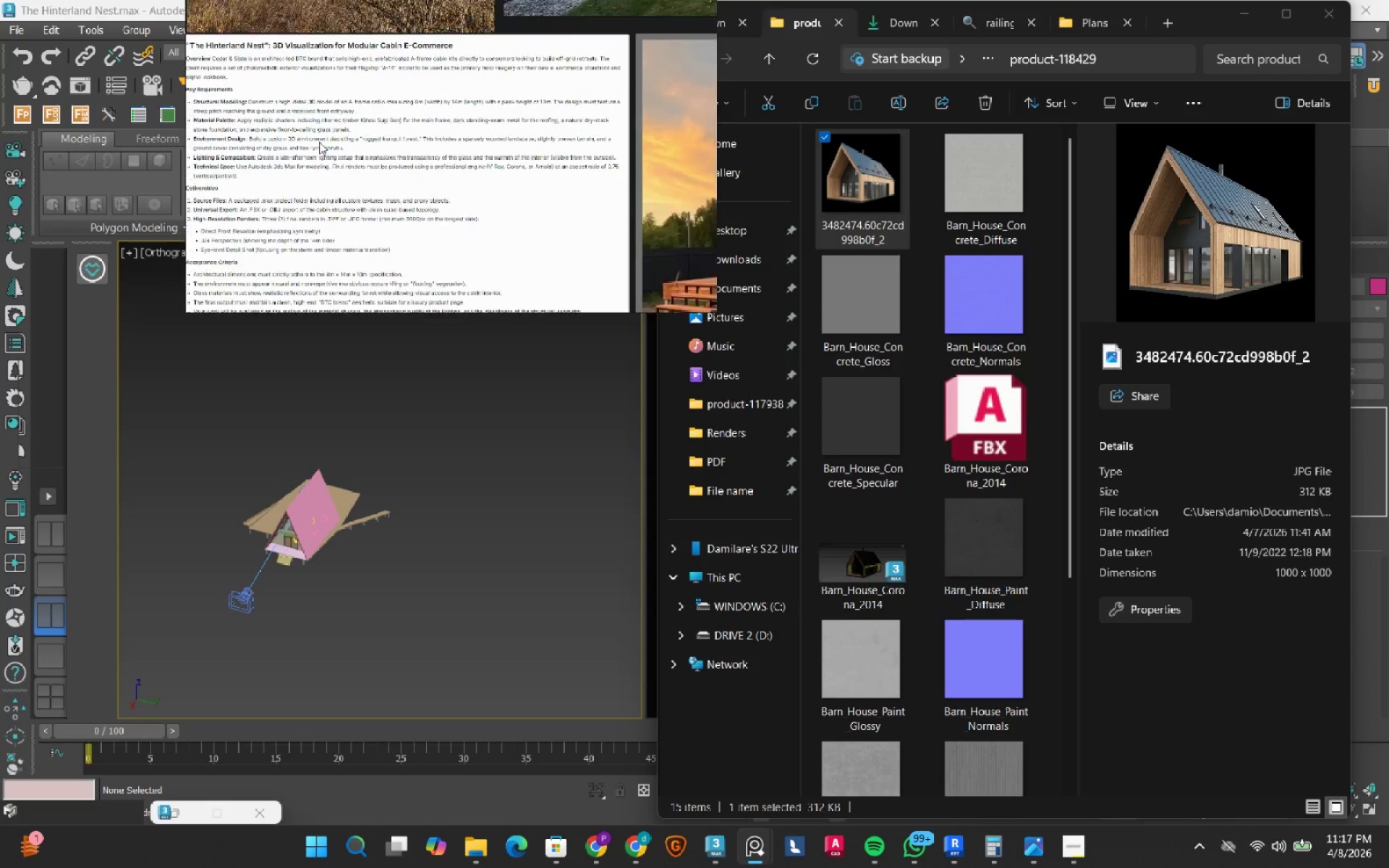 
scroll: coordinate [318, 142], scroll_direction: none, amount: 0.0
 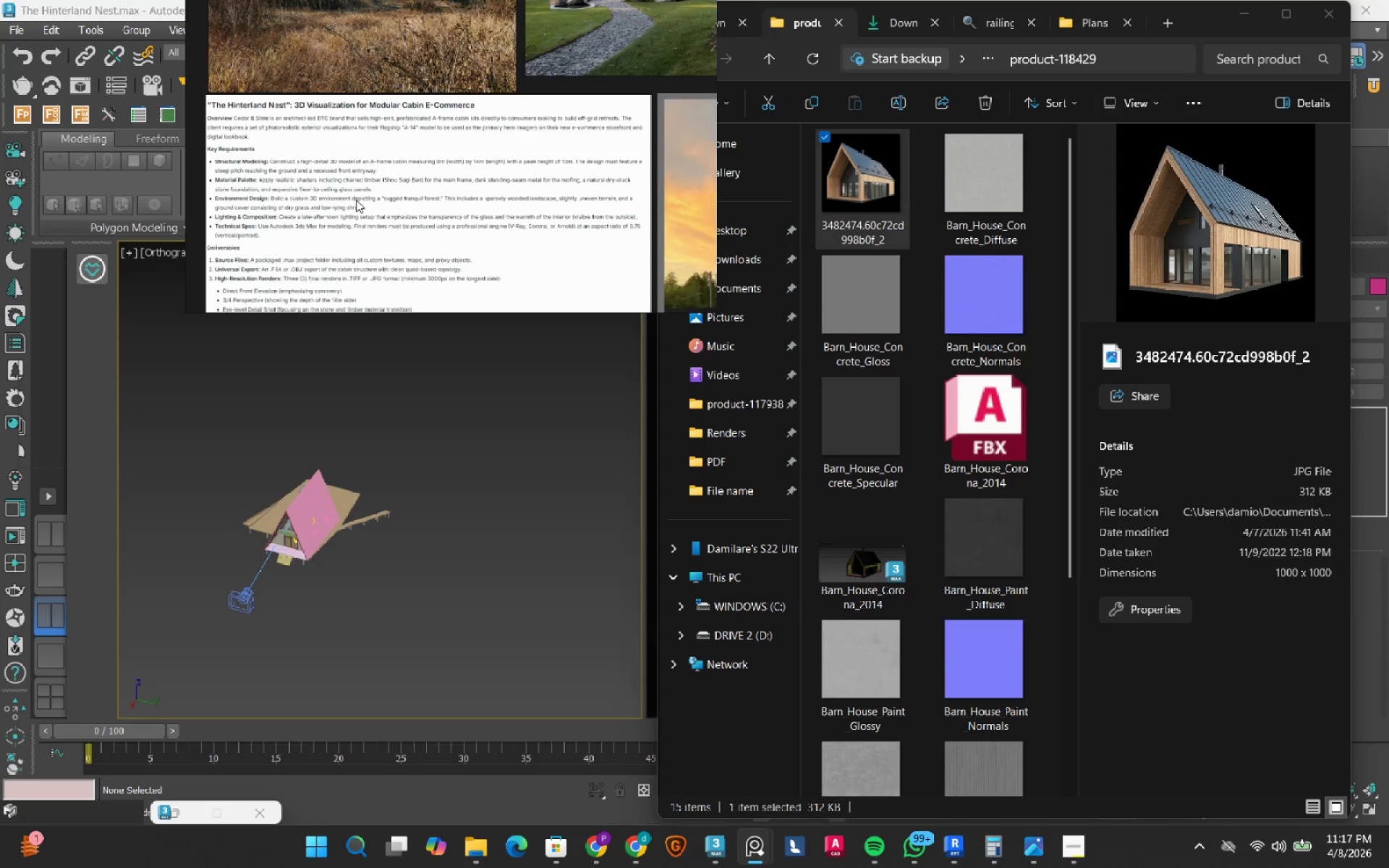 
wait(16.35)
 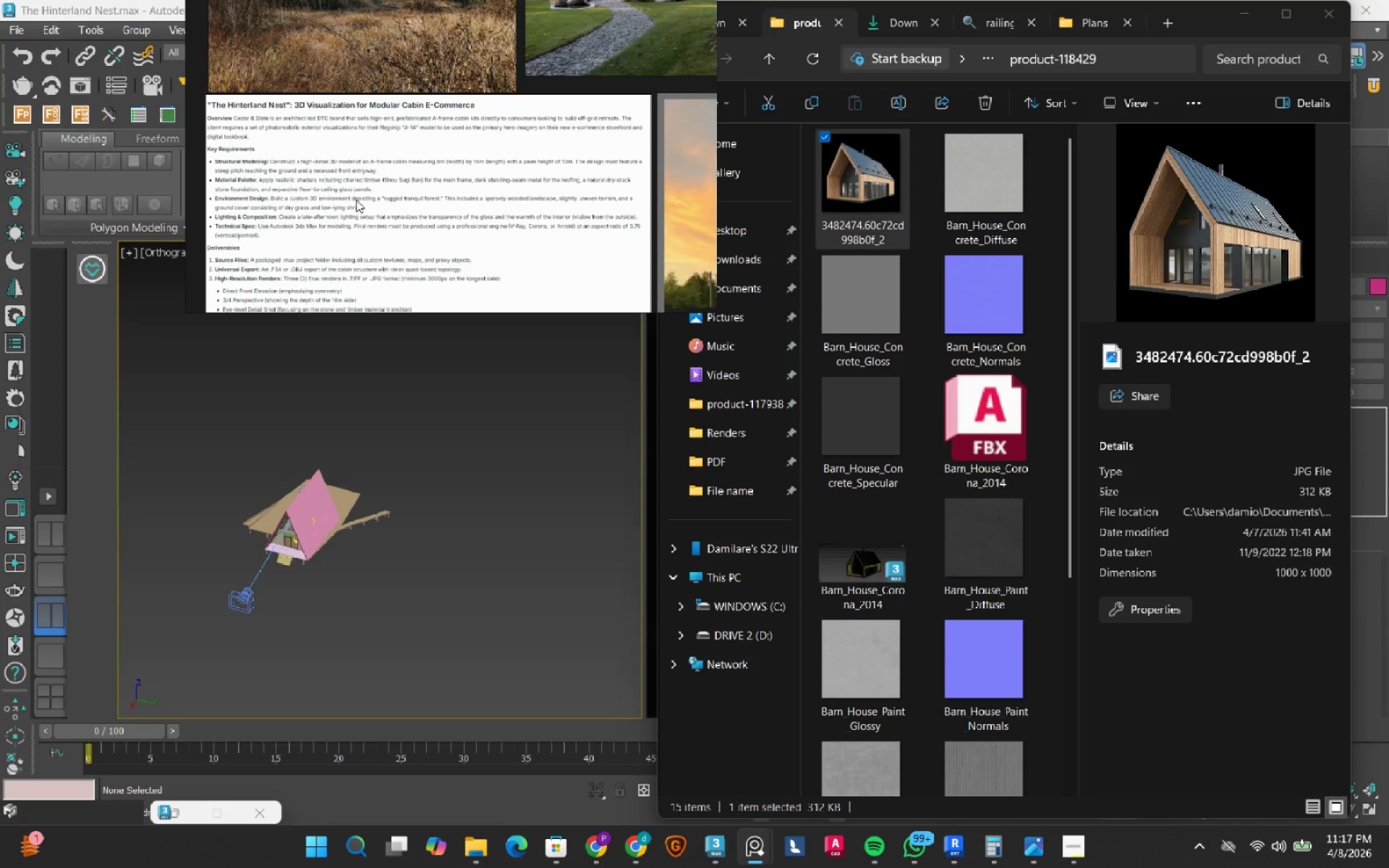 
mouse_move([403, 216])
 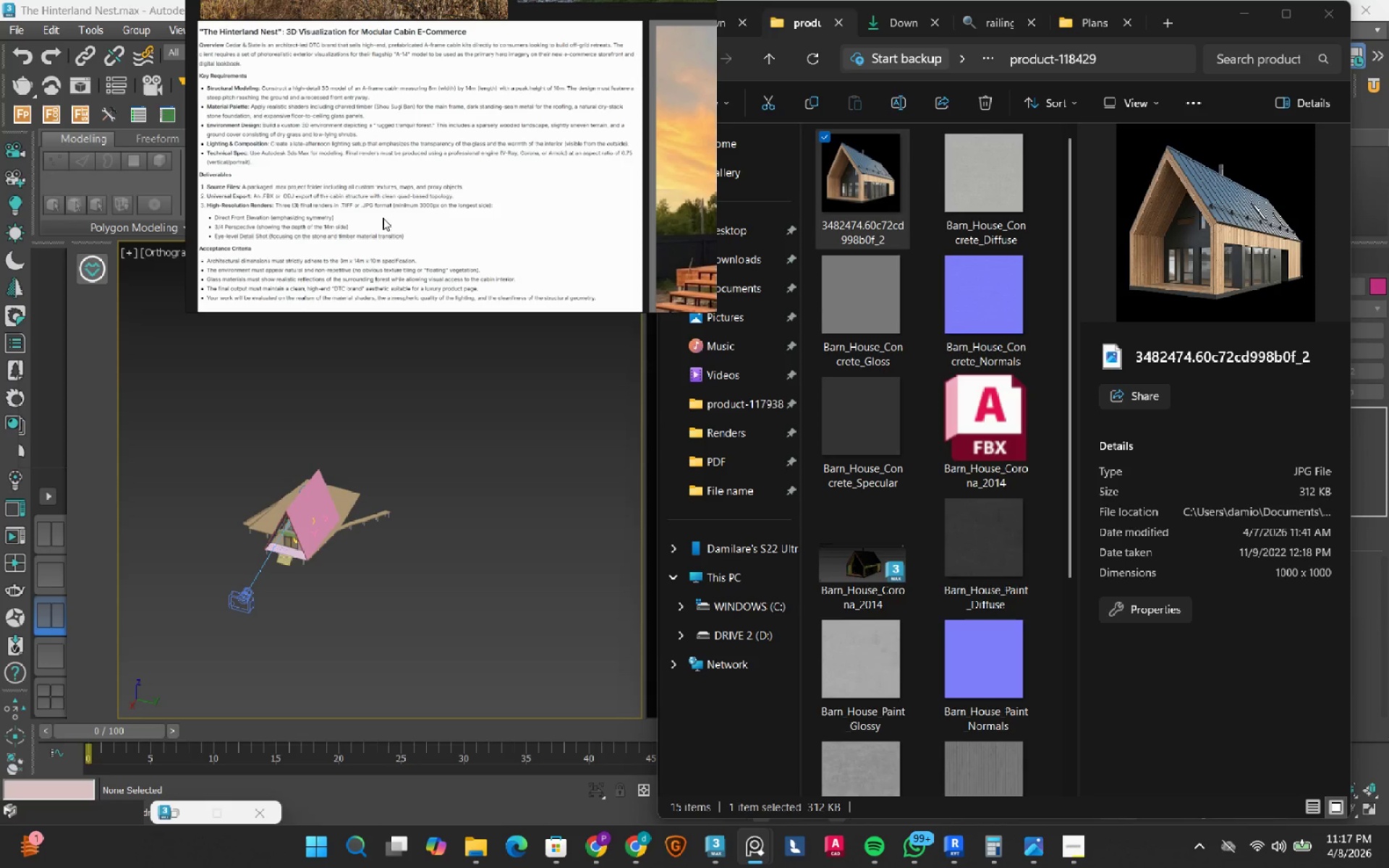 
scroll: coordinate [268, 80], scroll_direction: none, amount: 0.0
 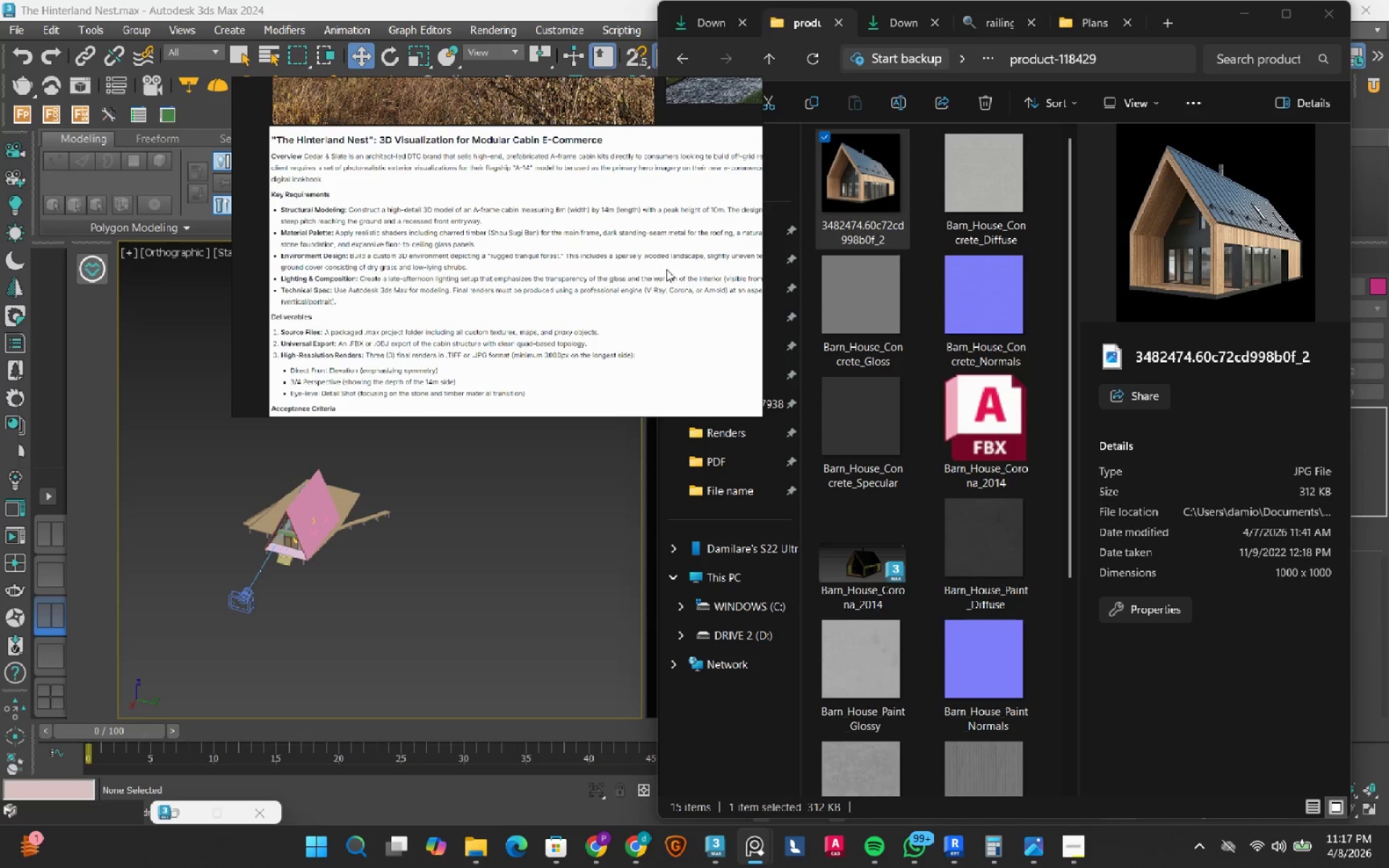 
wait(18.5)
 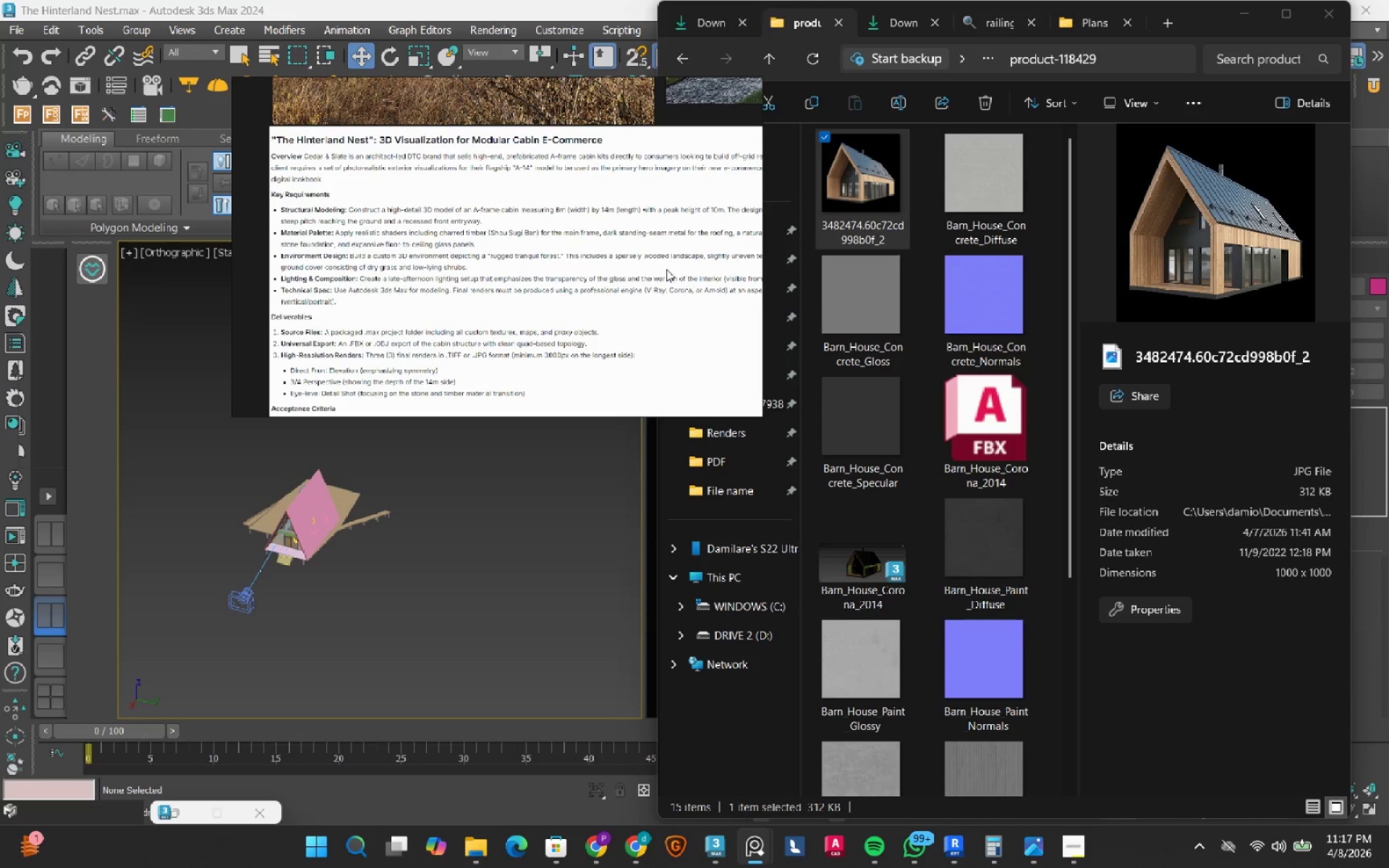 
left_click([693, 93])
 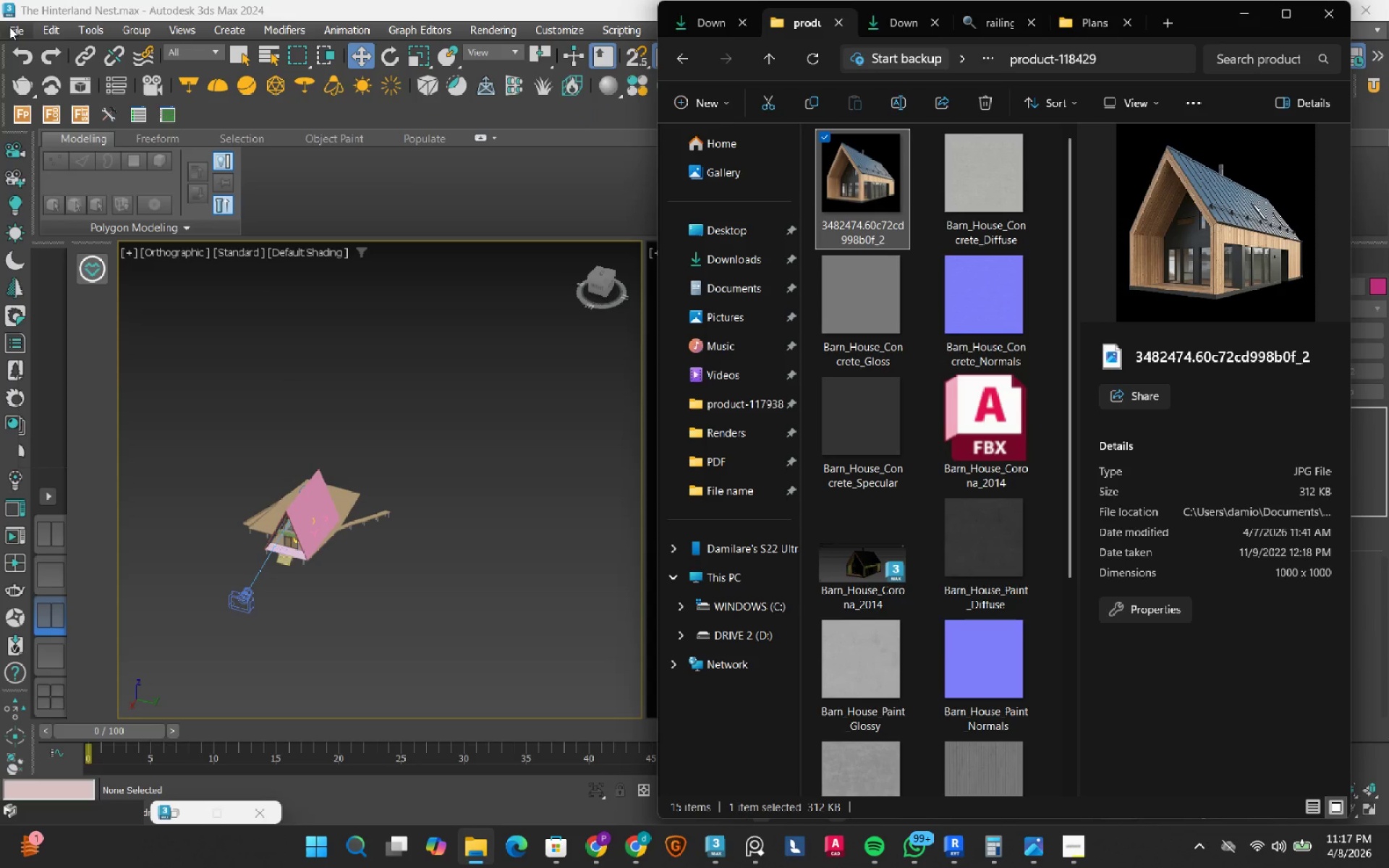 
left_click([9, 27])
 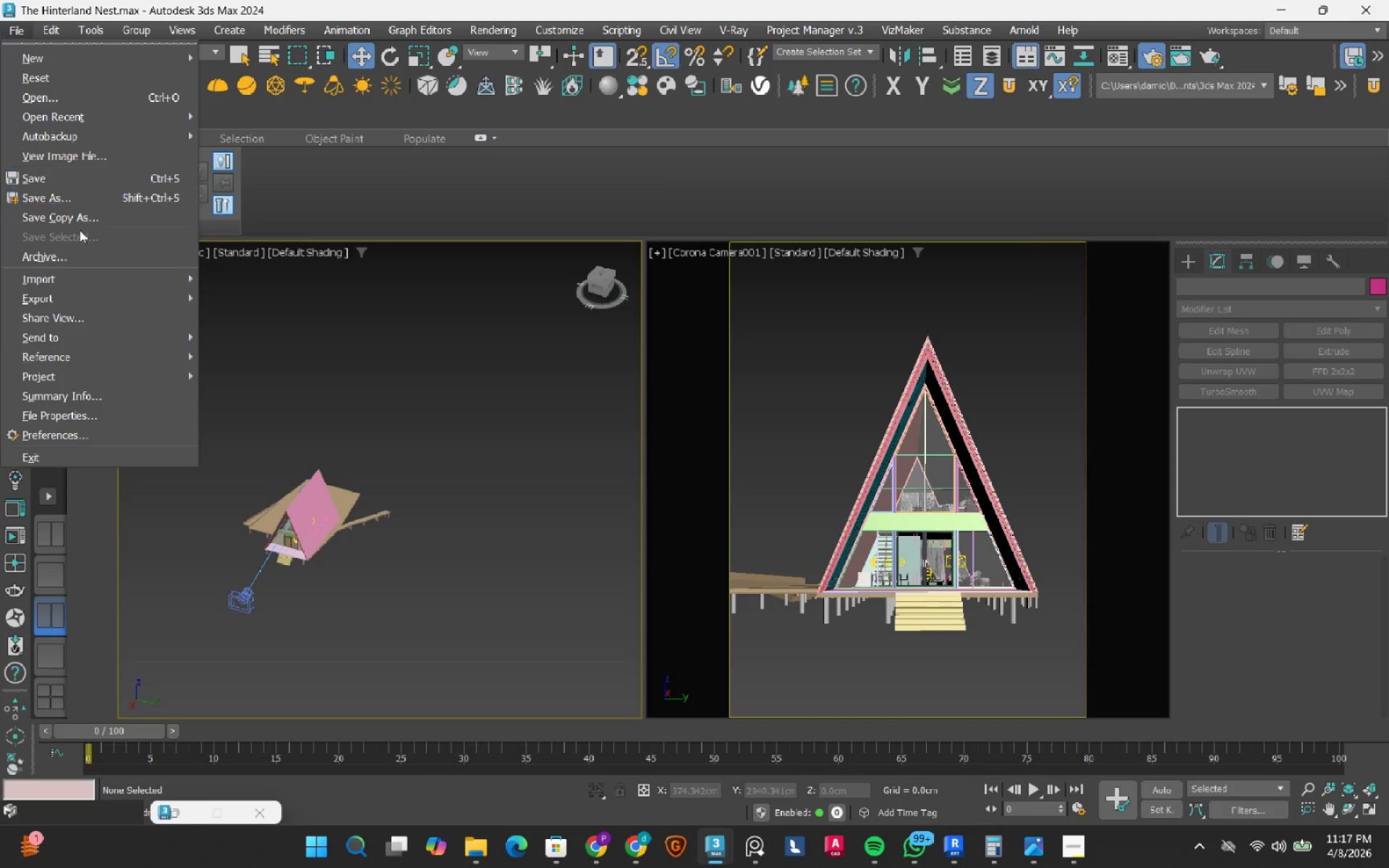 
left_click([77, 269])
 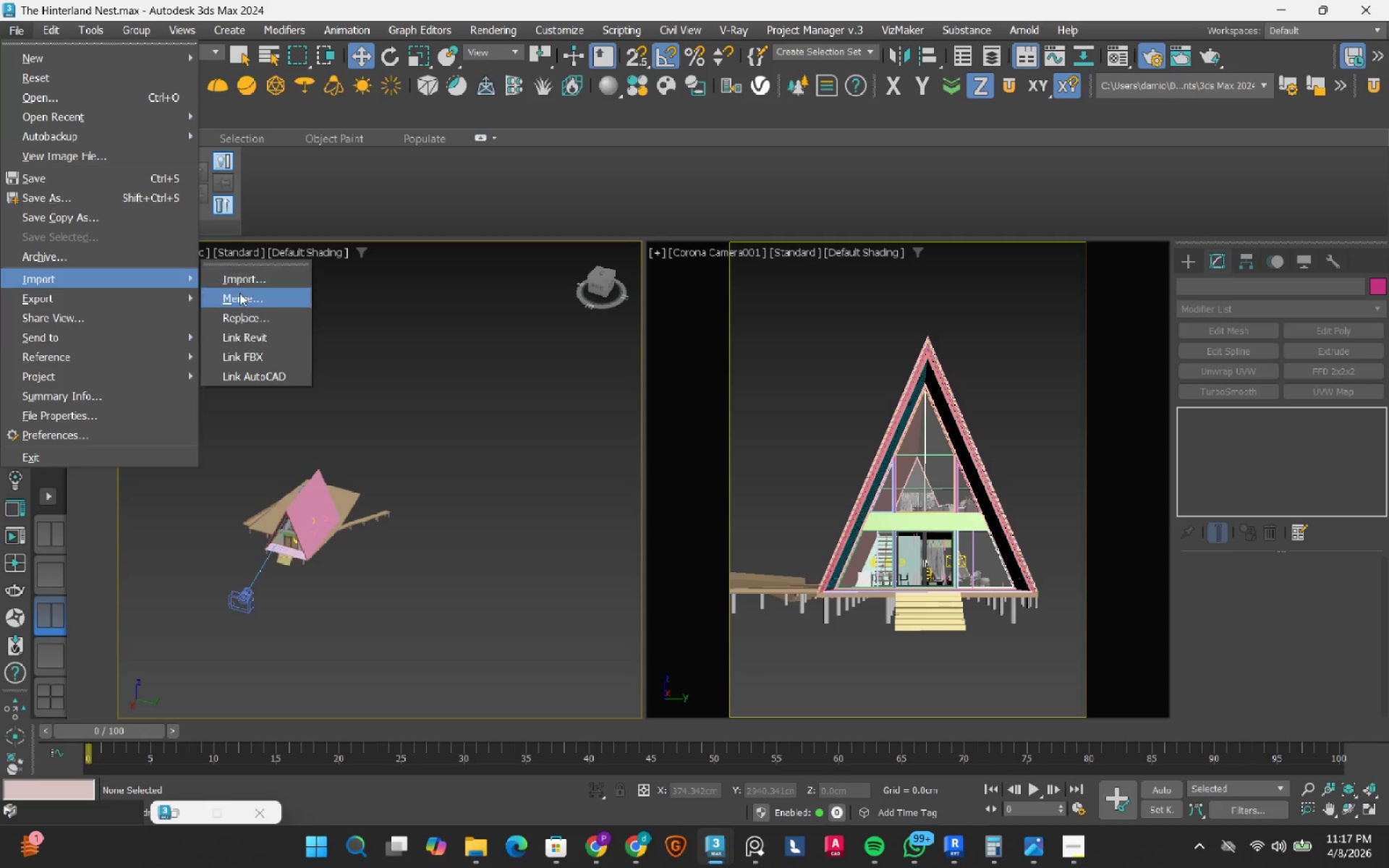 
left_click([239, 293])
 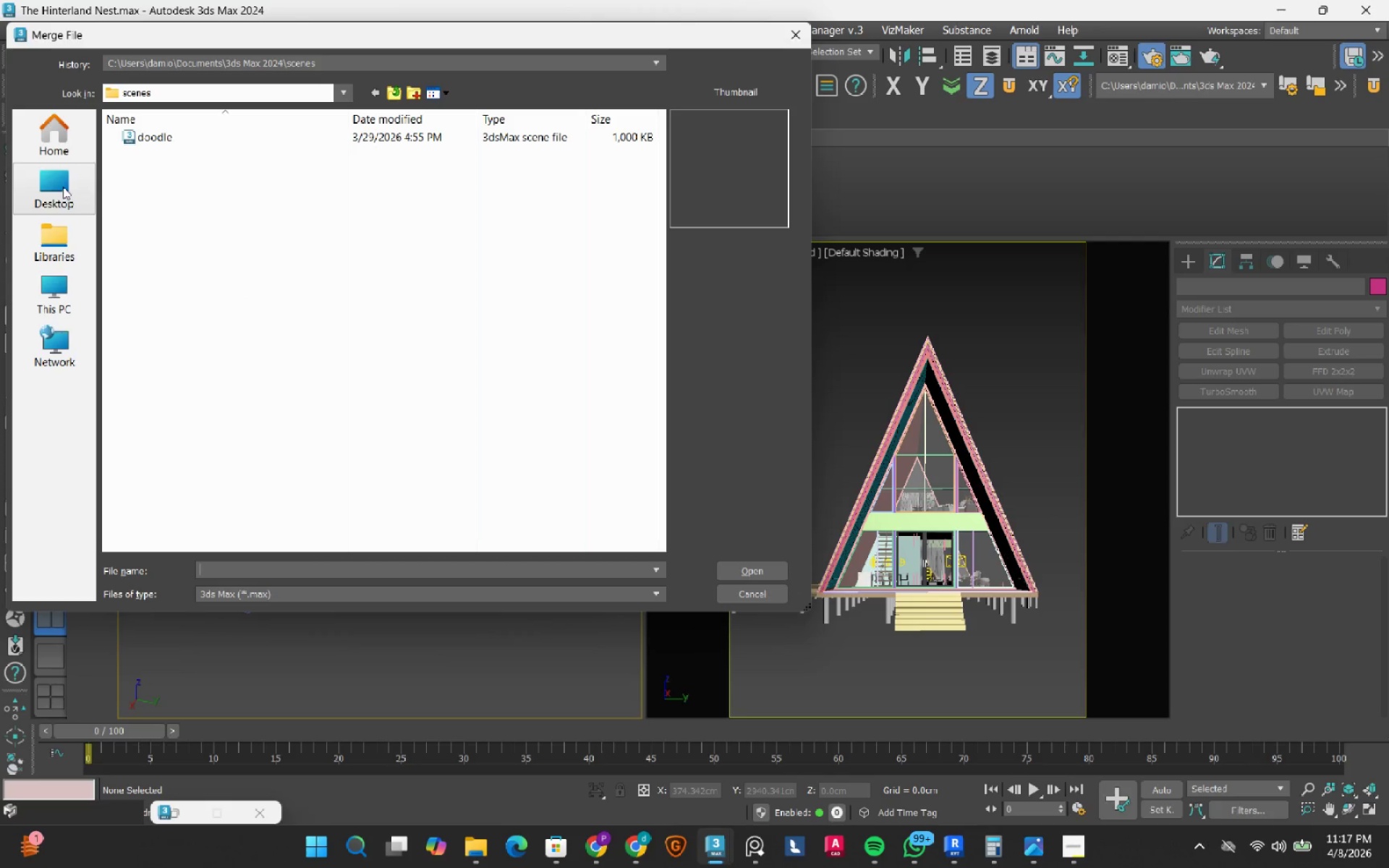 
left_click([62, 251])
 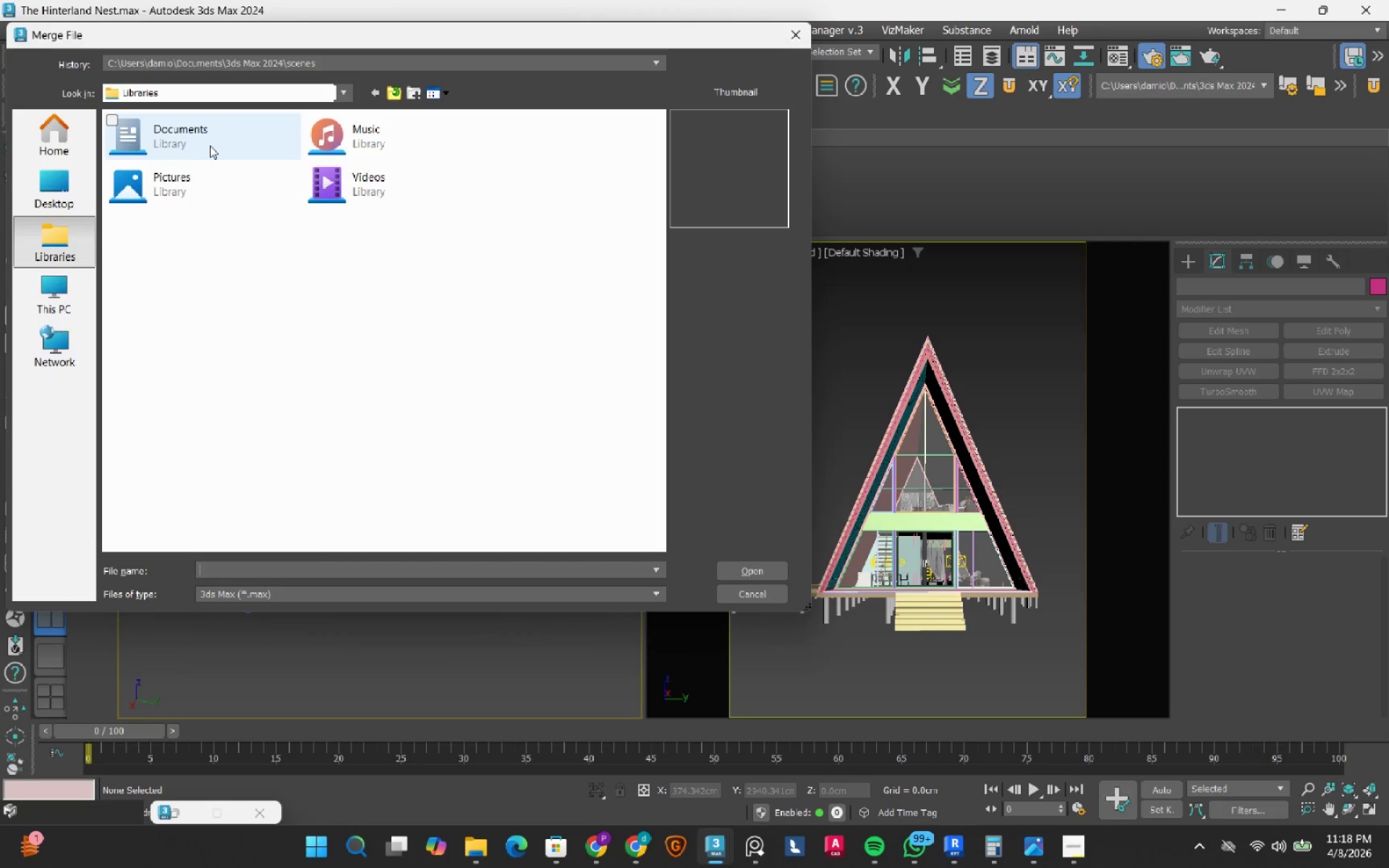 
double_click([211, 143])
 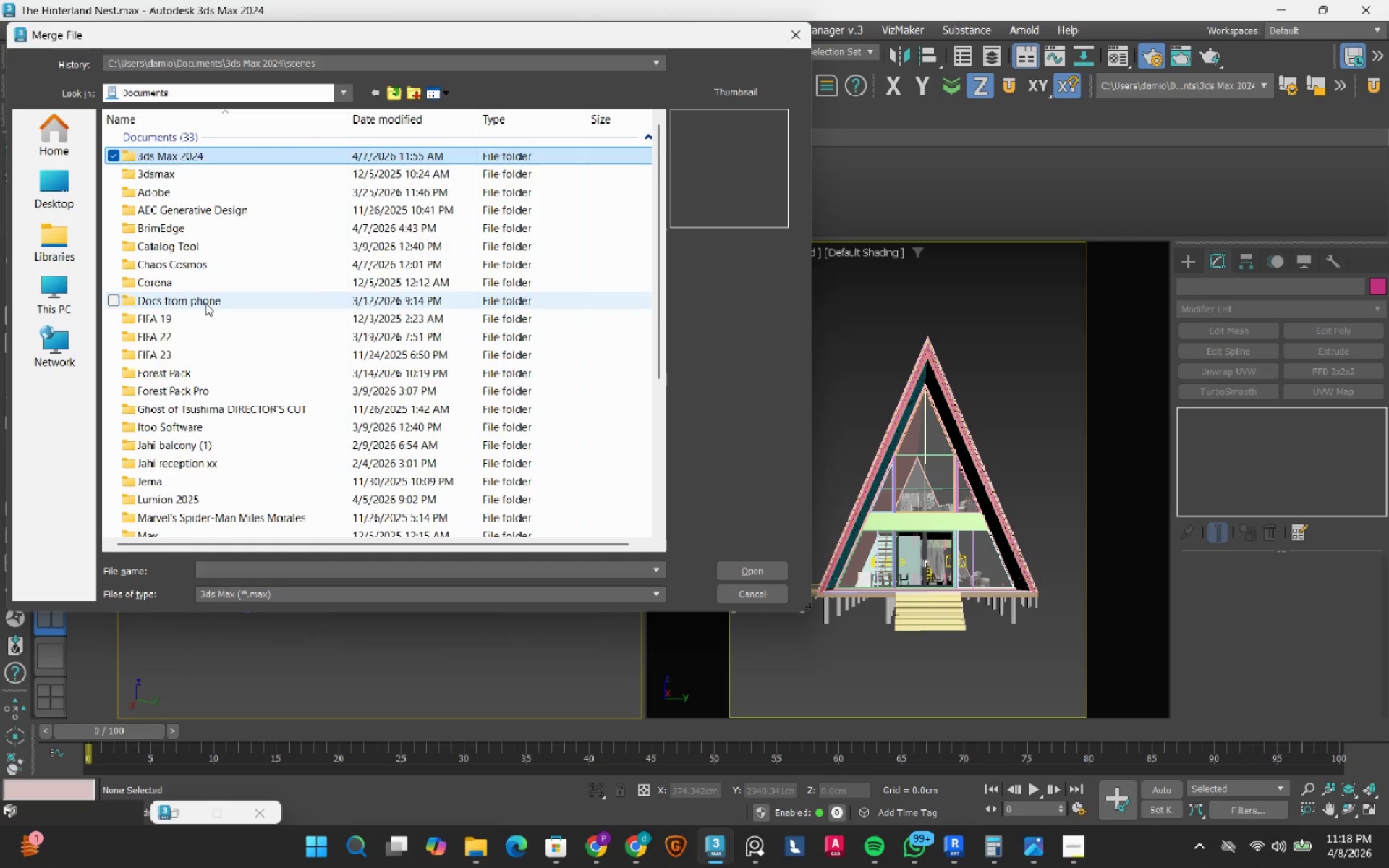 
scroll: coordinate [204, 374], scroll_direction: down, amount: 3.0
 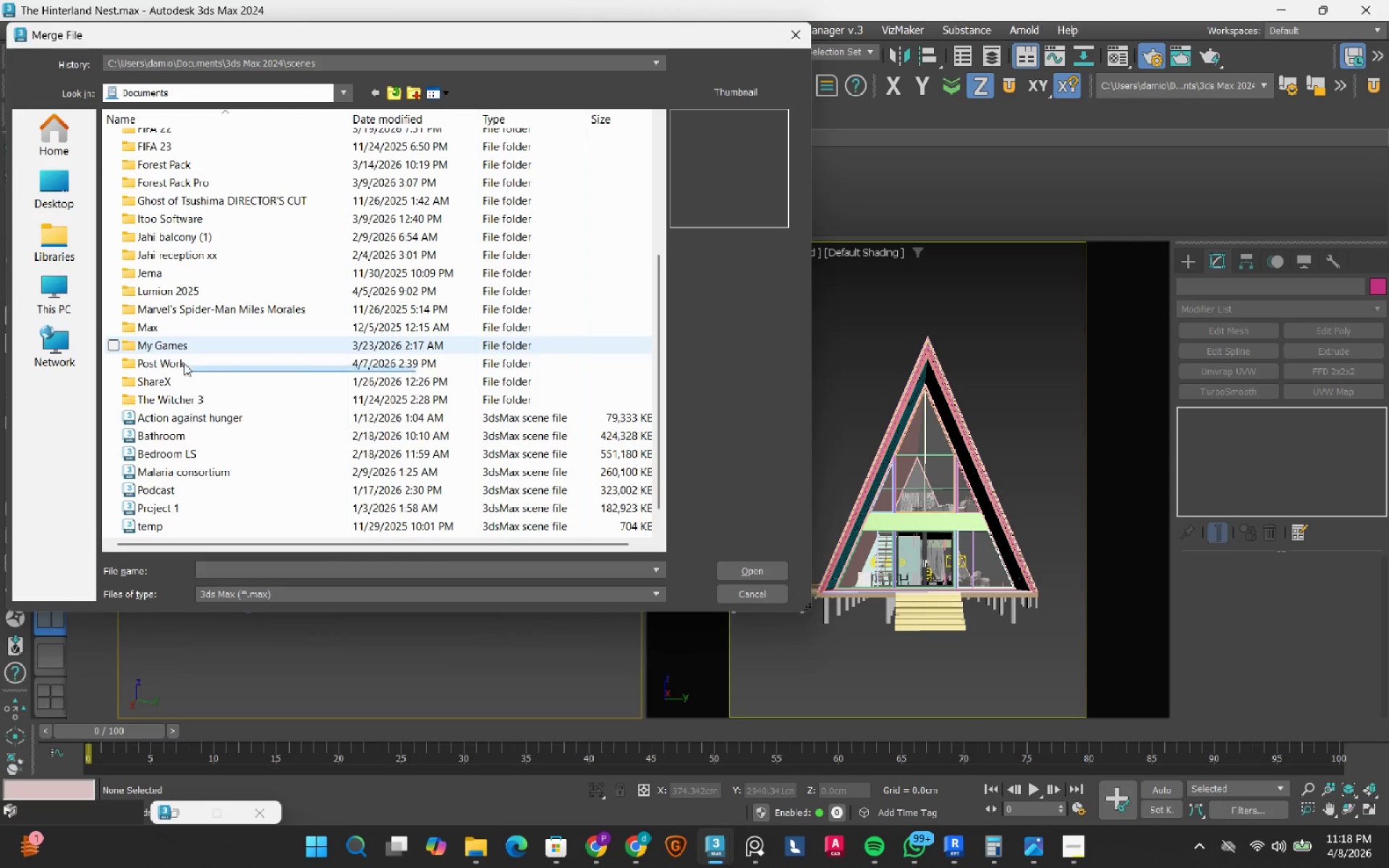 
double_click([184, 363])
 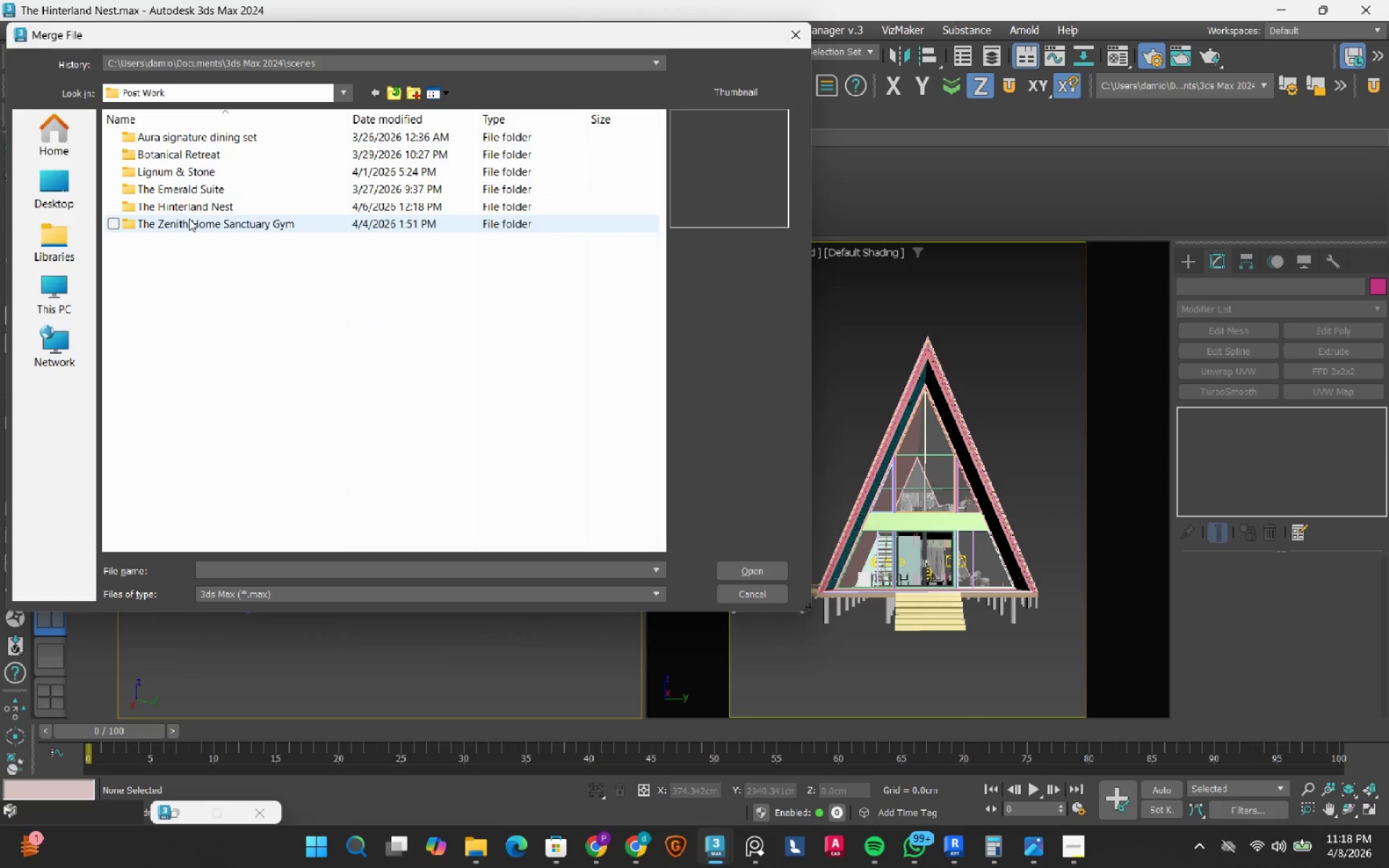 
double_click([190, 206])
 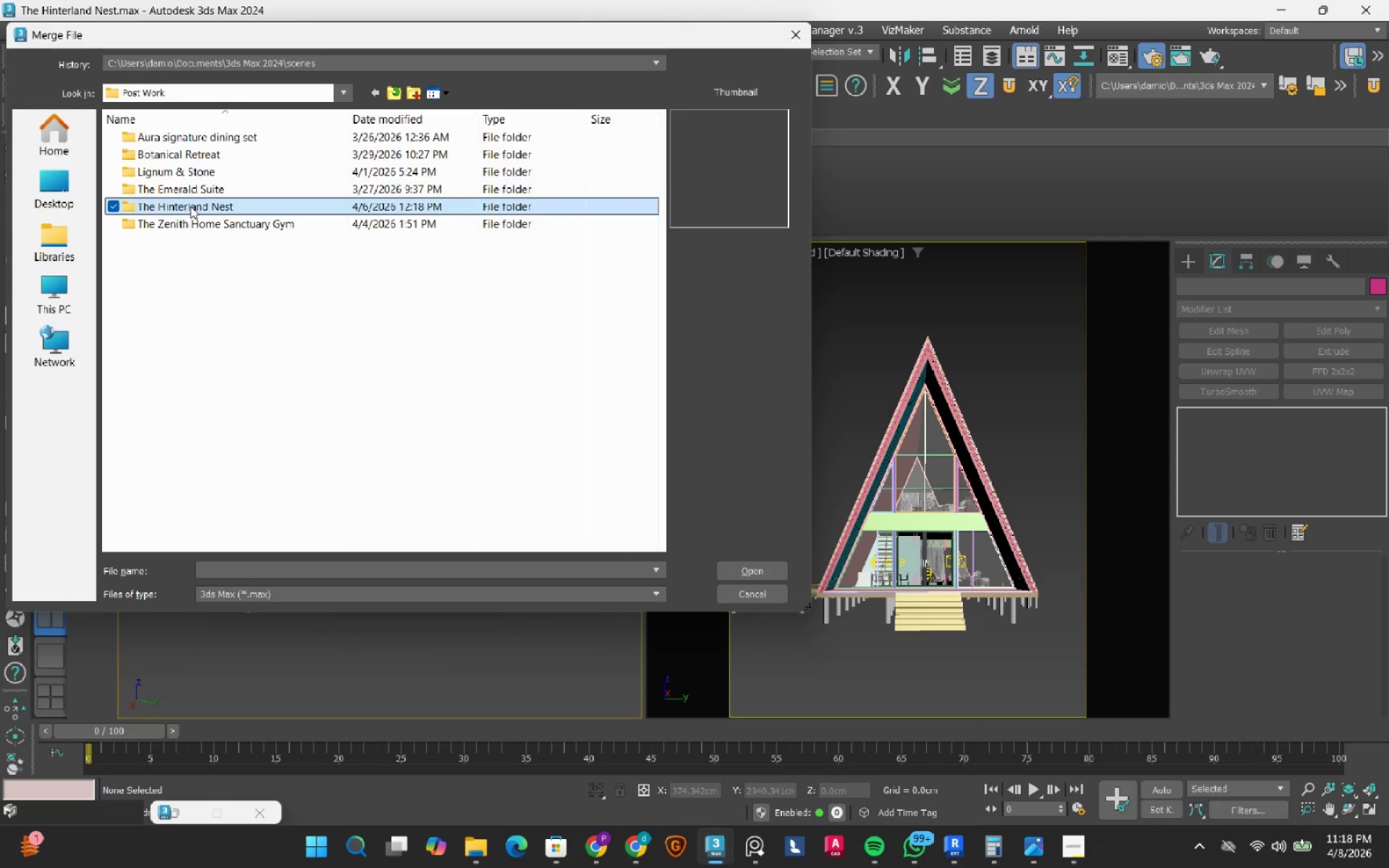 
triple_click([190, 206])
 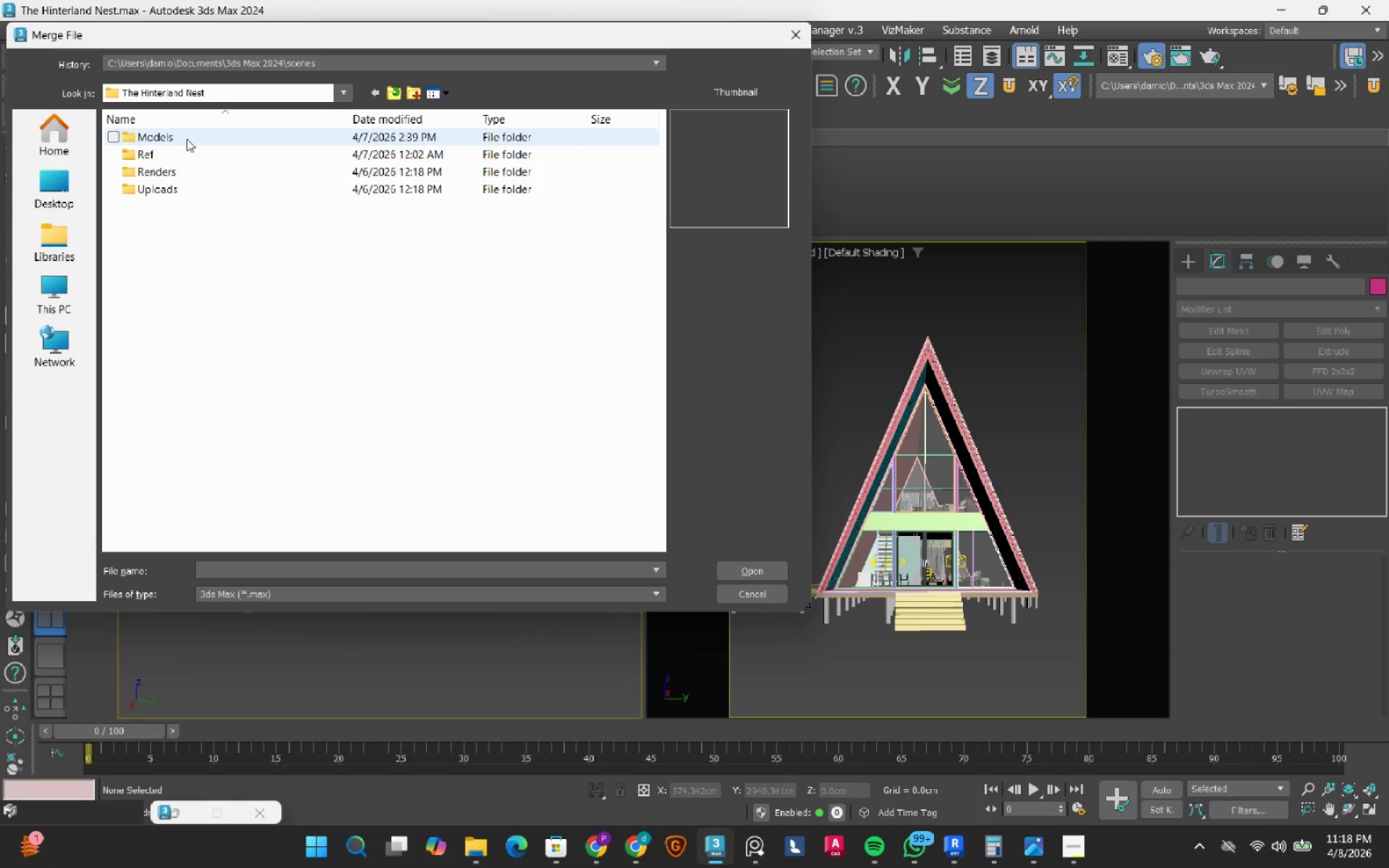 
double_click([187, 139])
 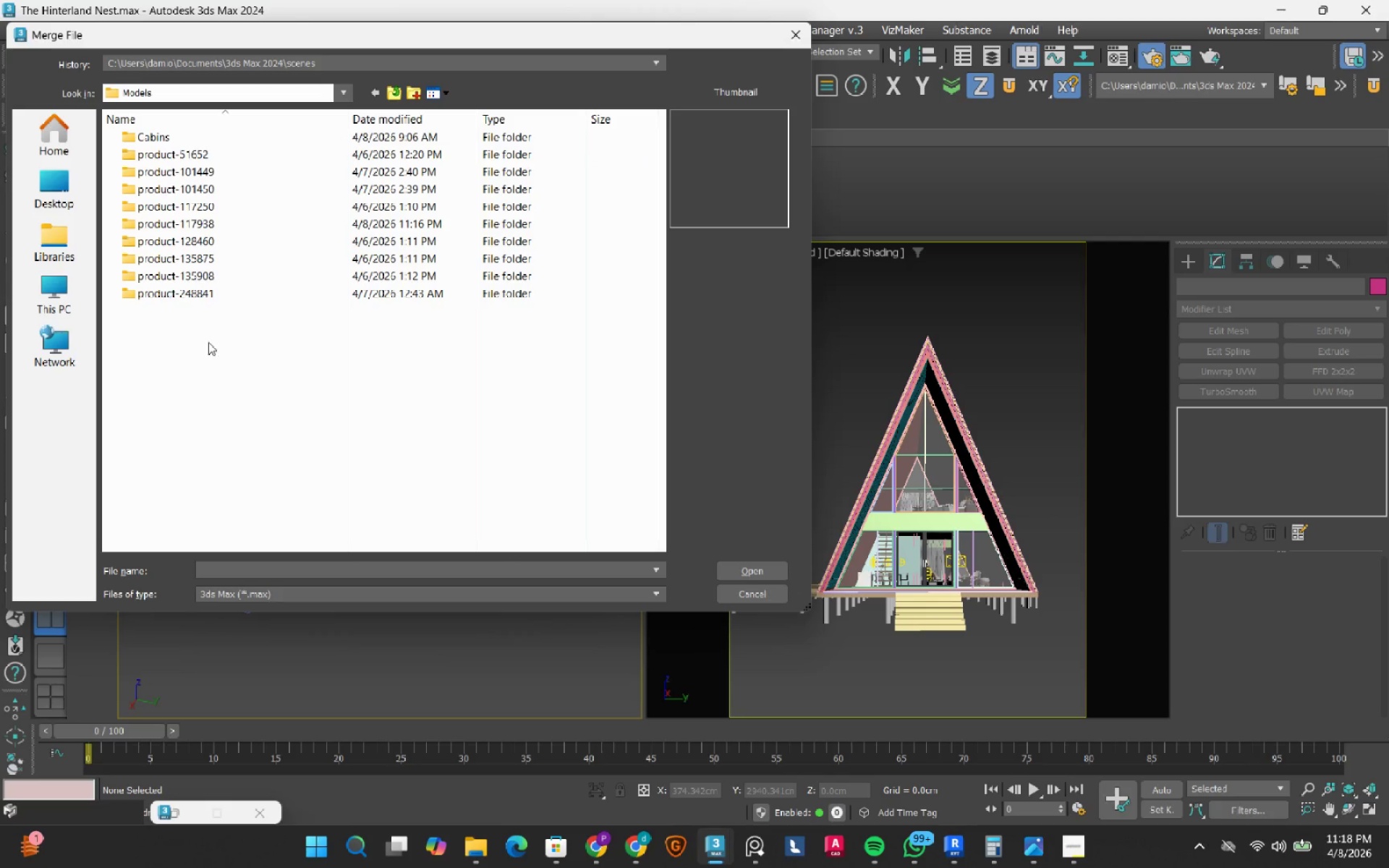 
double_click([208, 231])
 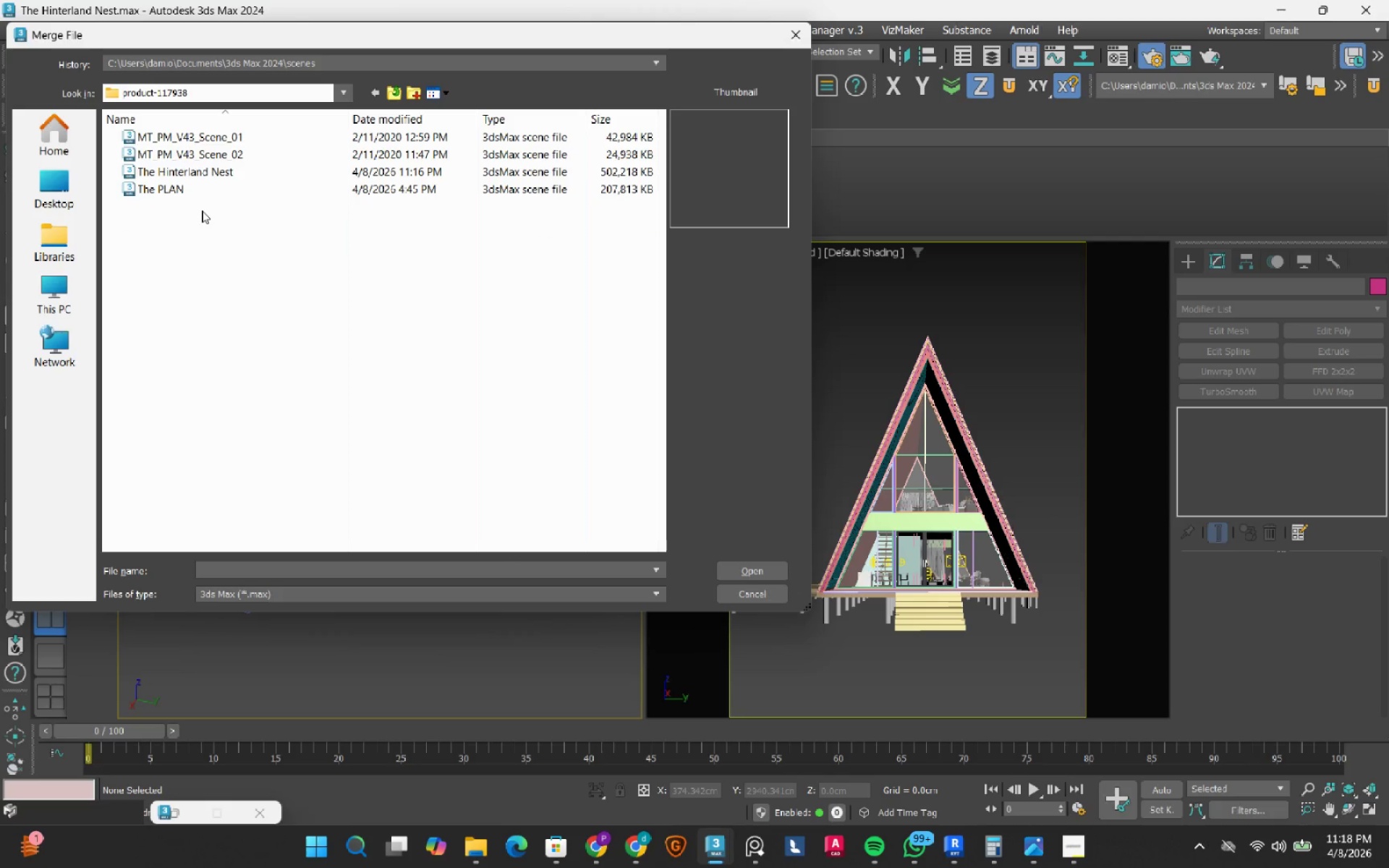 
mouse_move([211, 151])
 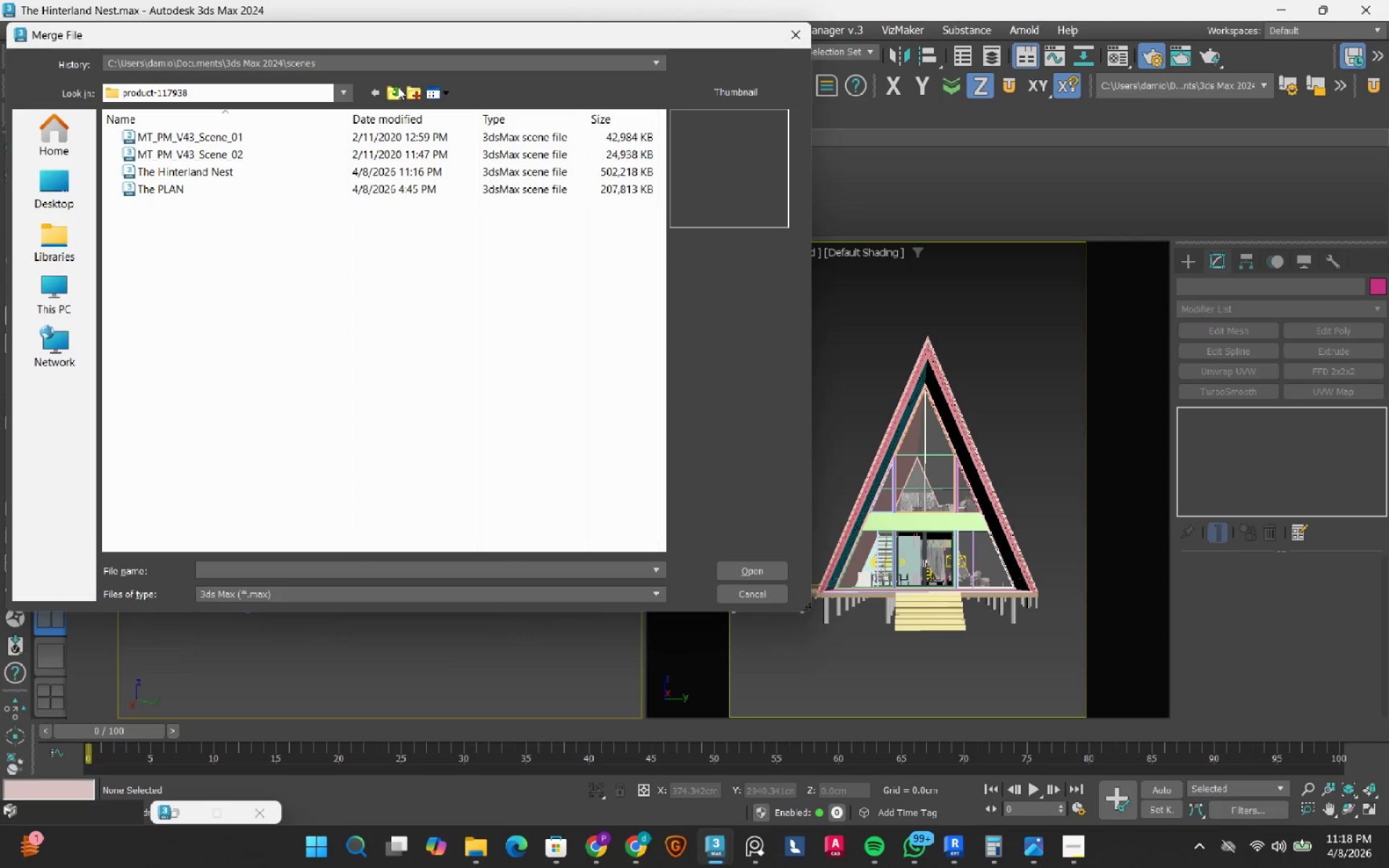 
left_click([398, 89])
 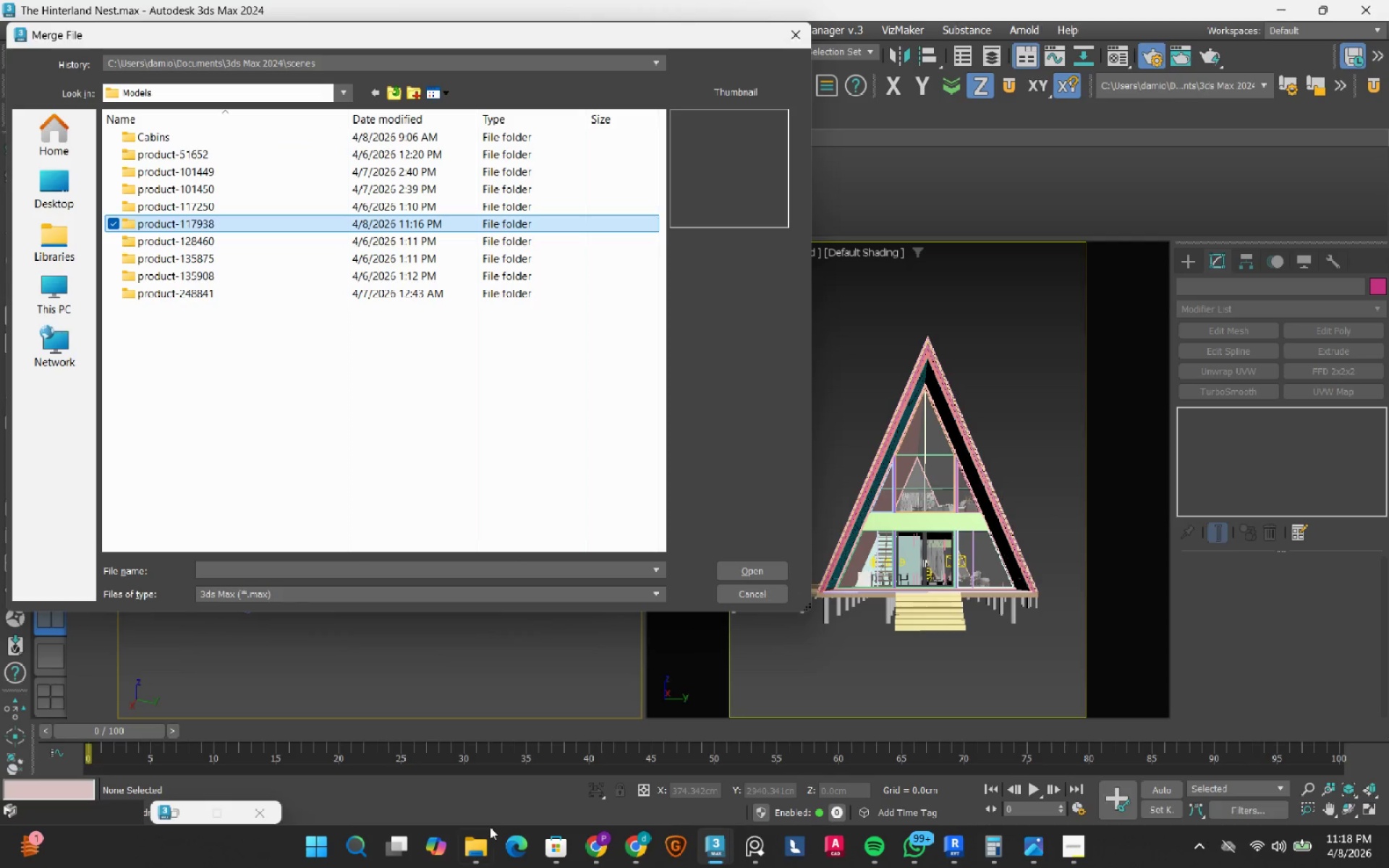 
left_click([482, 848])
 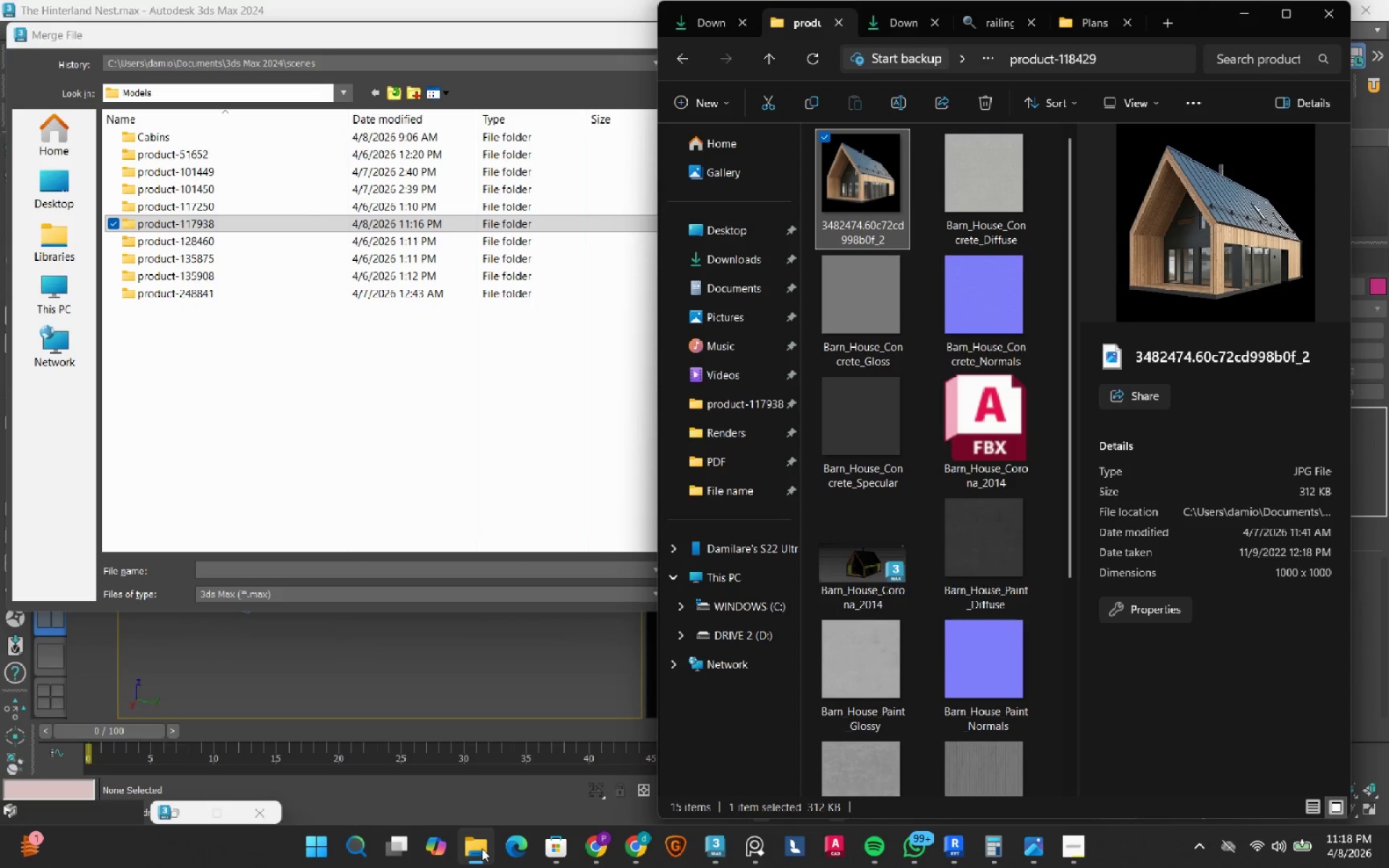 
left_click([482, 848])
 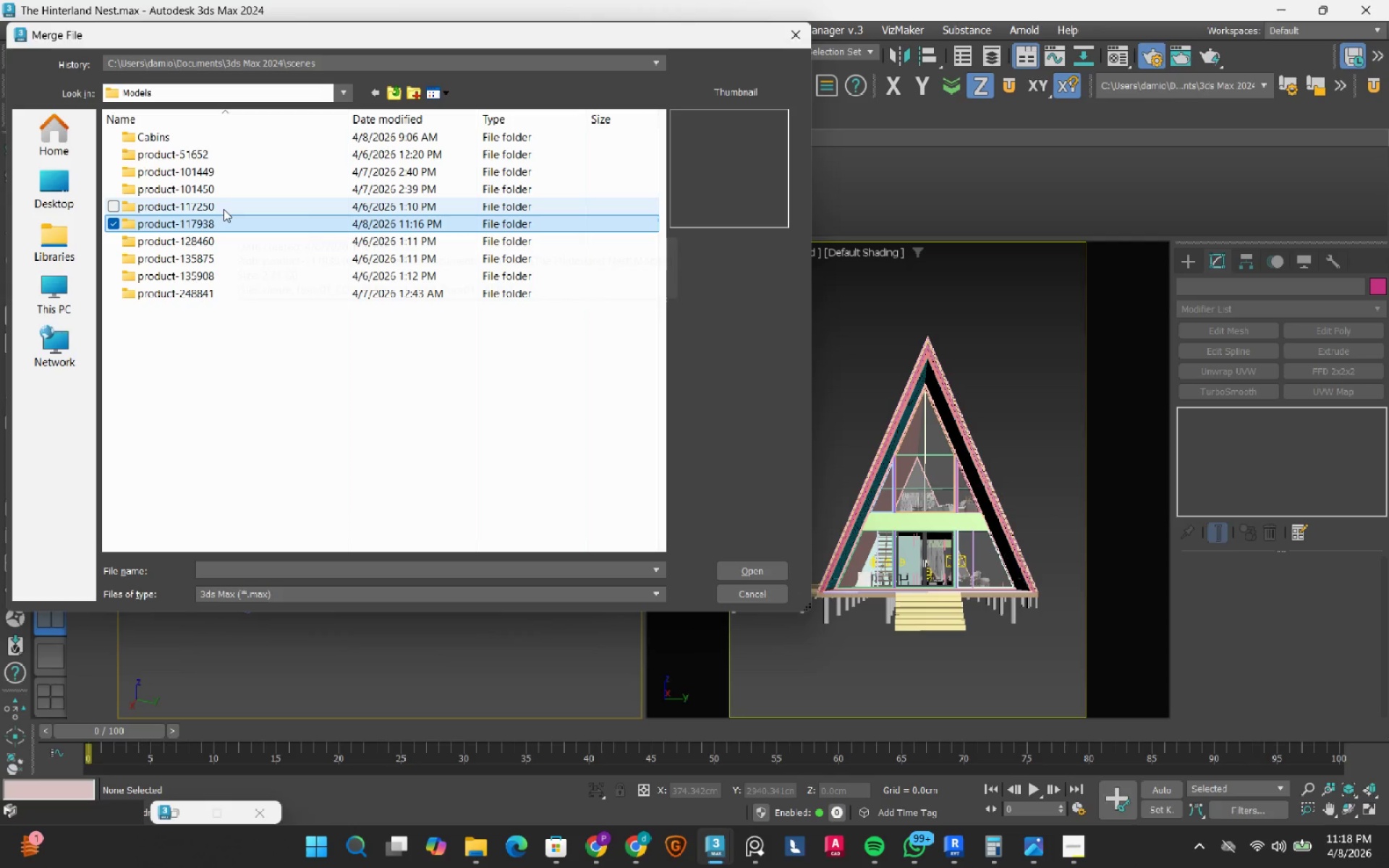 
double_click([218, 138])
 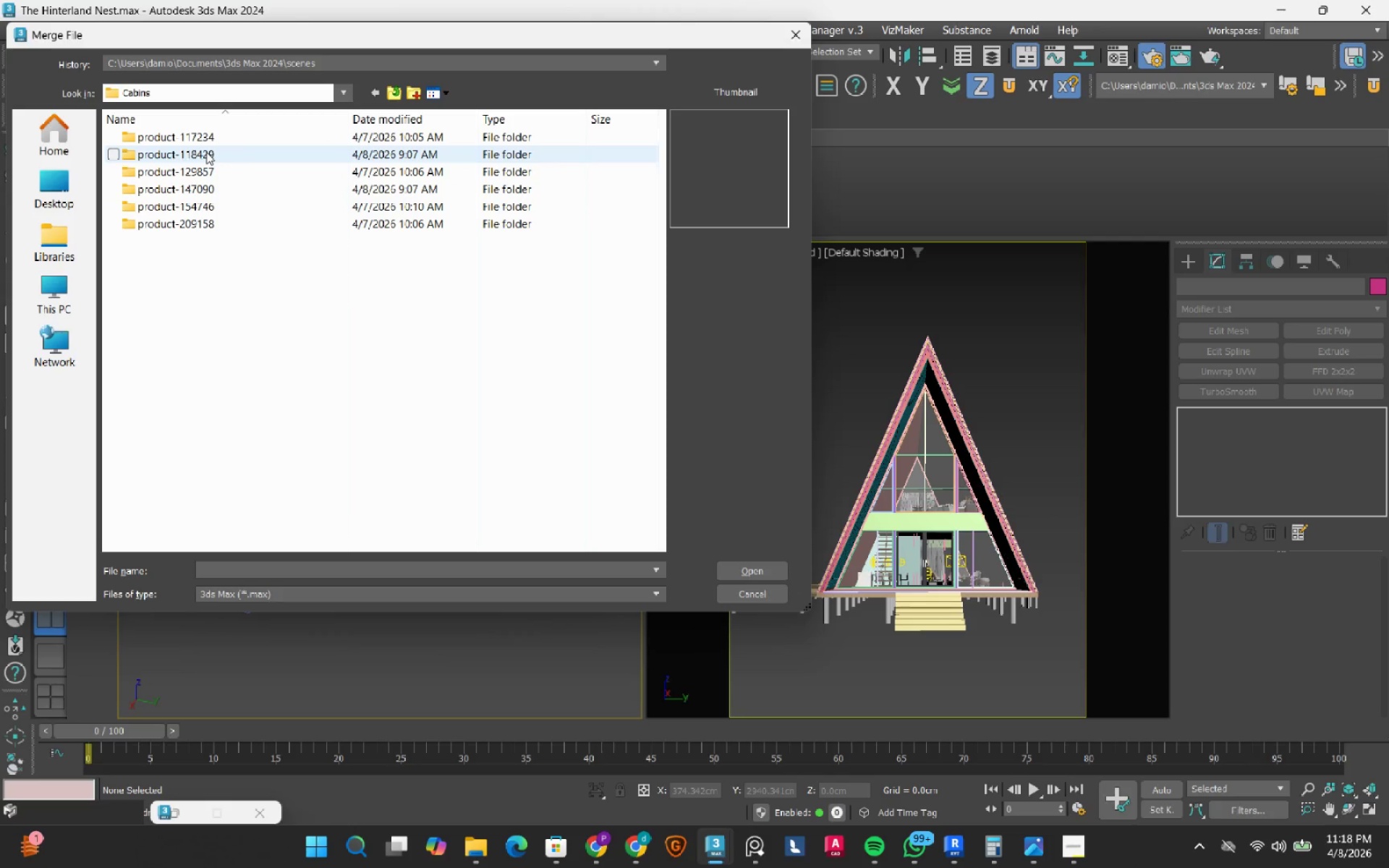 
double_click([206, 152])
 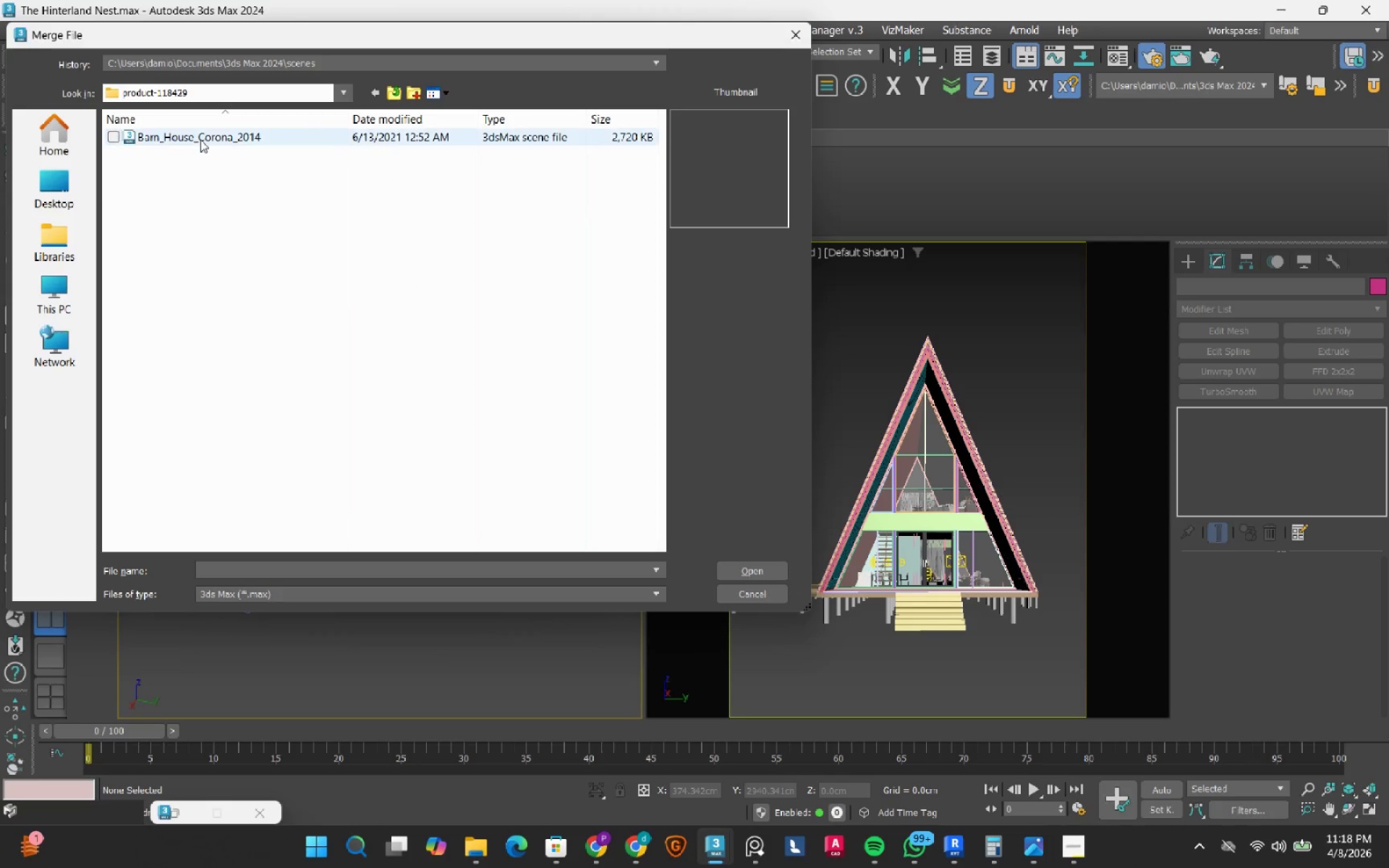 
left_click([200, 140])
 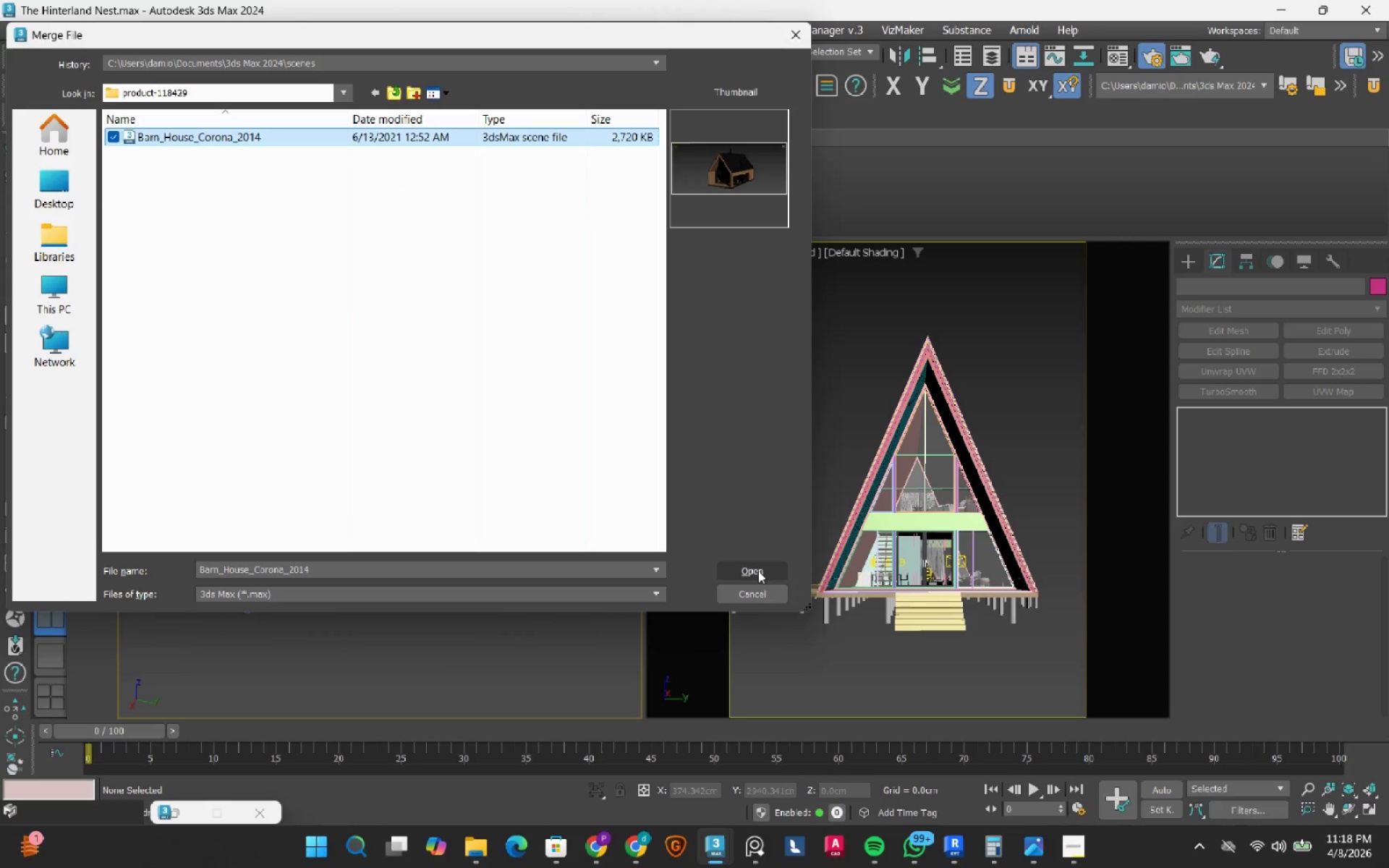 
left_click([760, 573])
 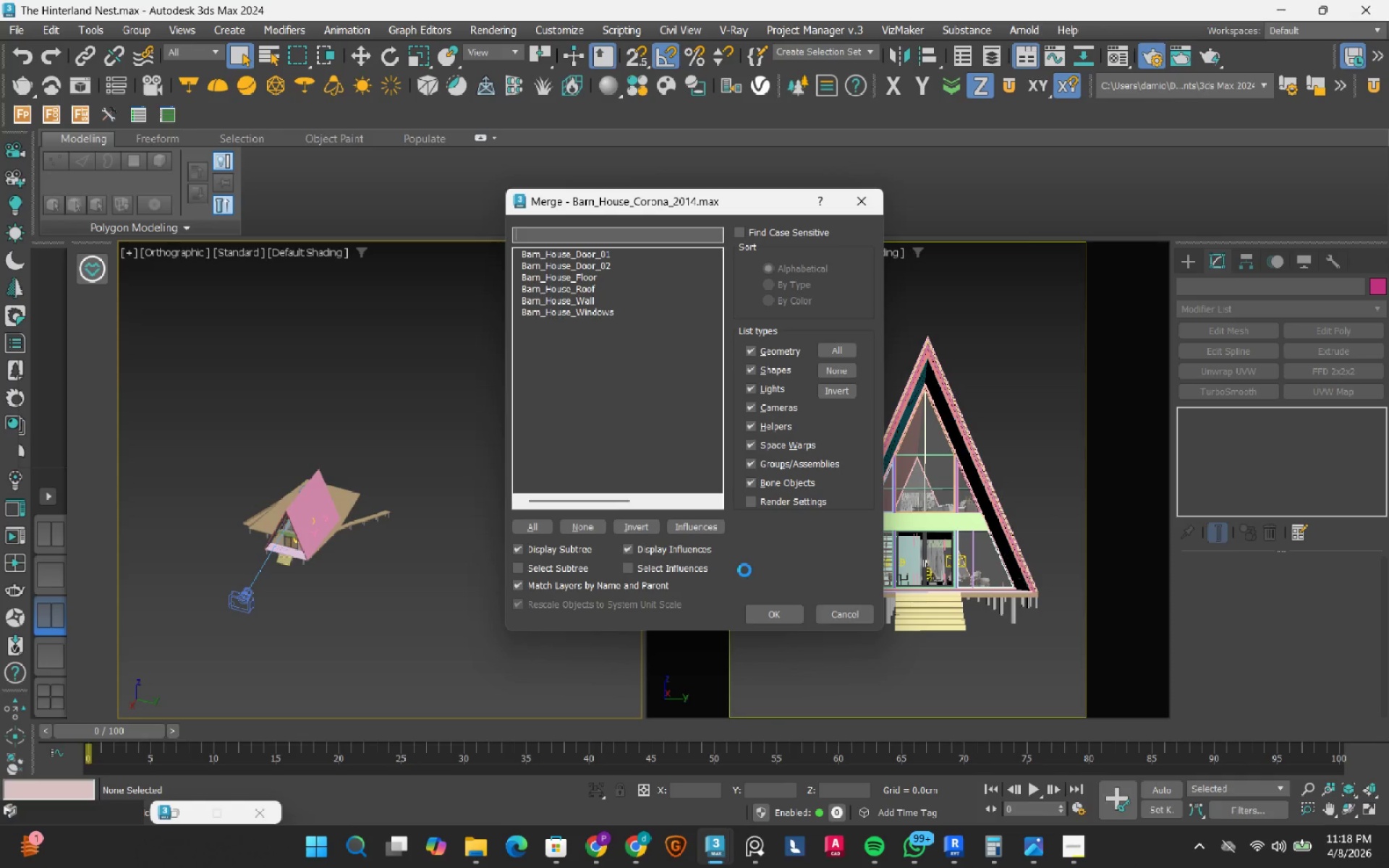 
left_click([519, 523])
 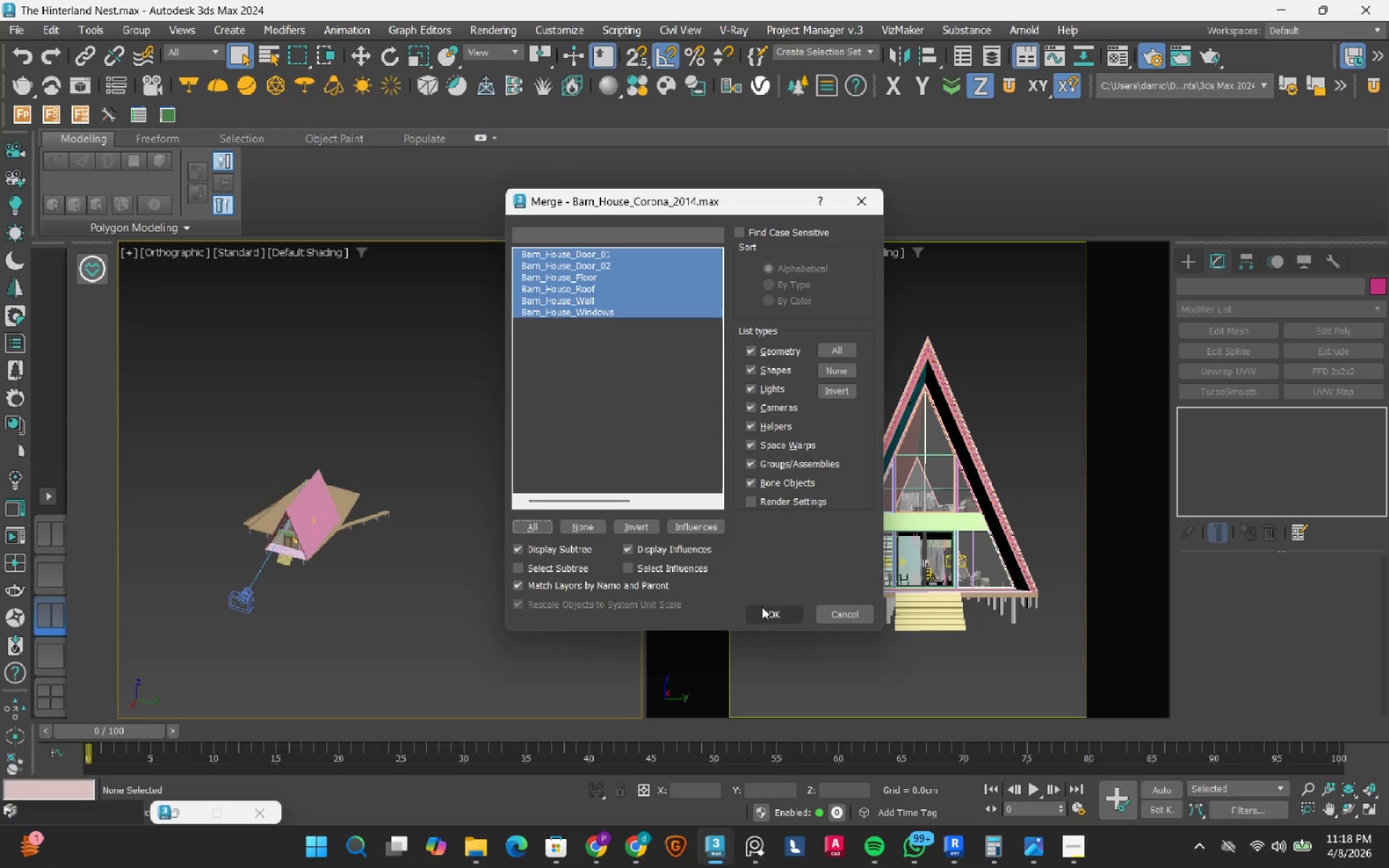 
left_click([762, 607])
 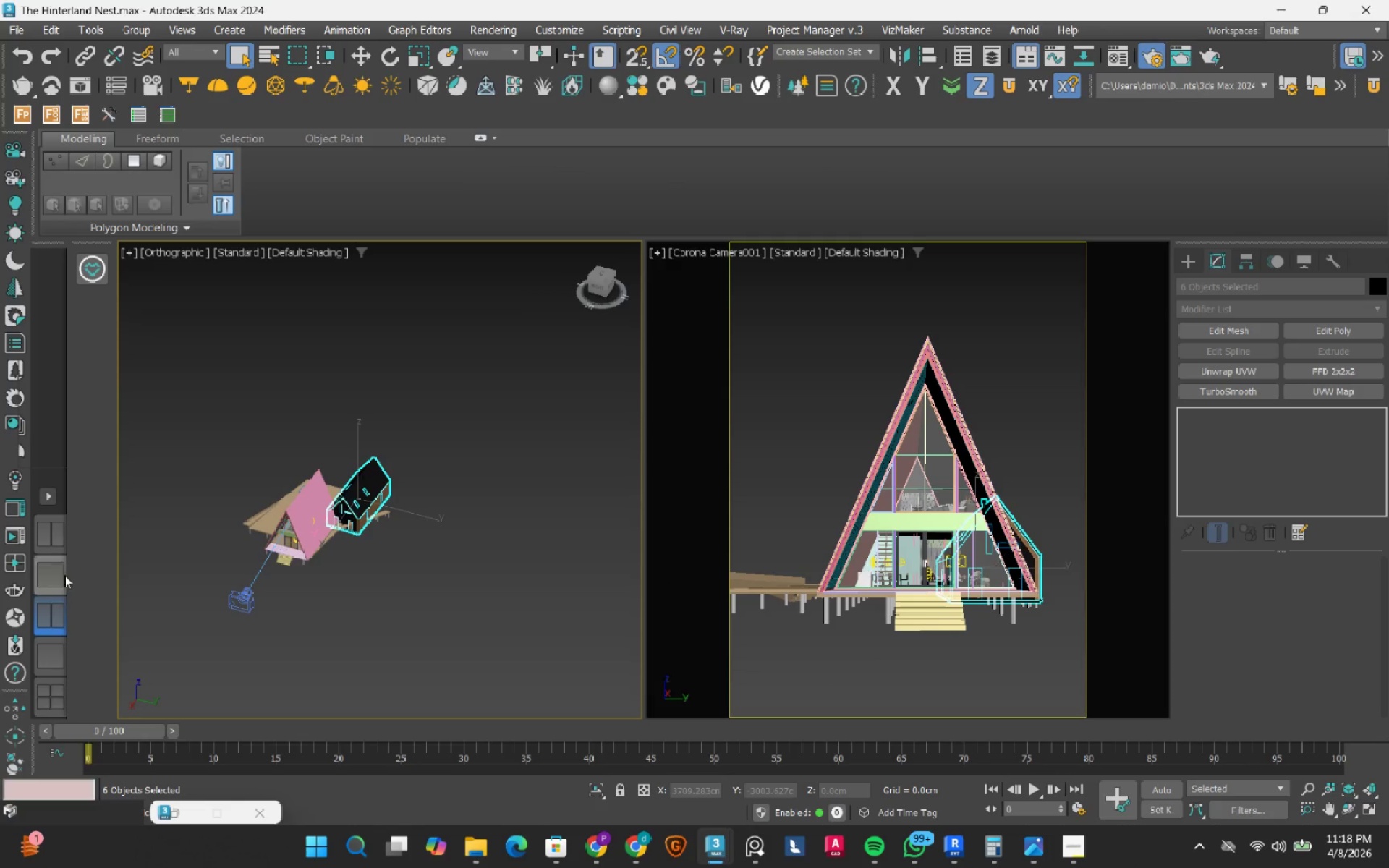 
wait(5.08)
 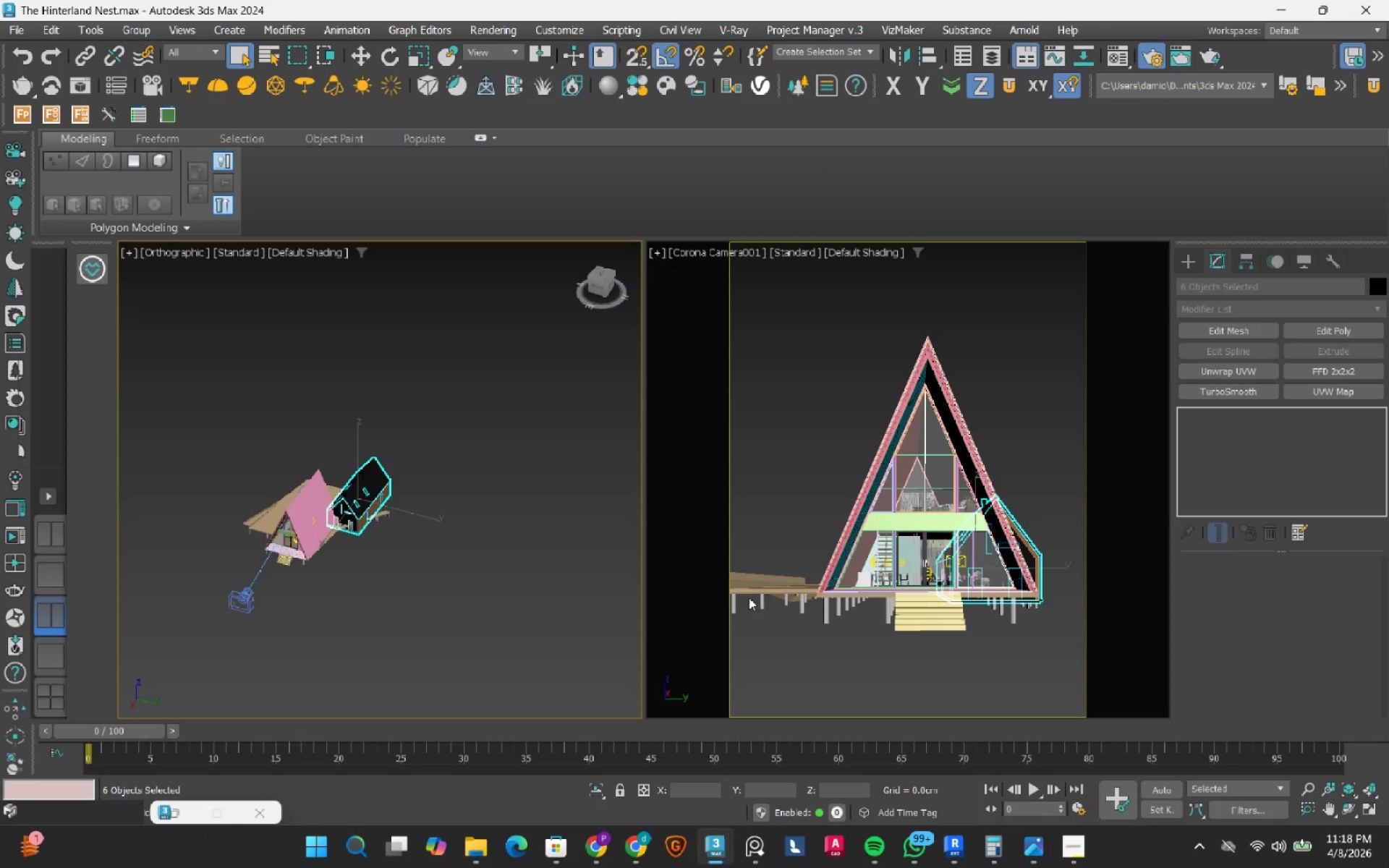 
key(T)
 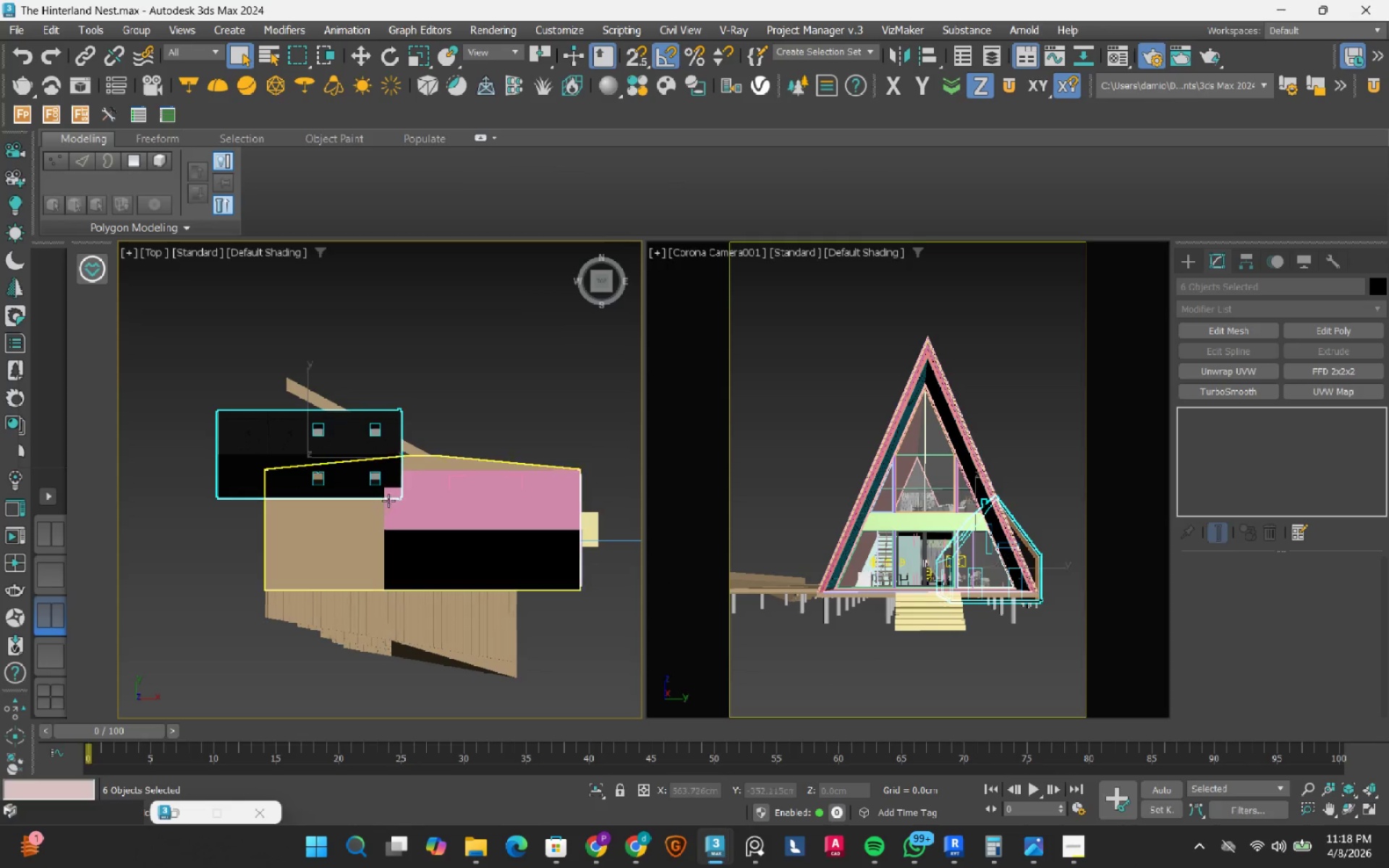 
scroll: coordinate [390, 499], scroll_direction: down, amount: 1.0
 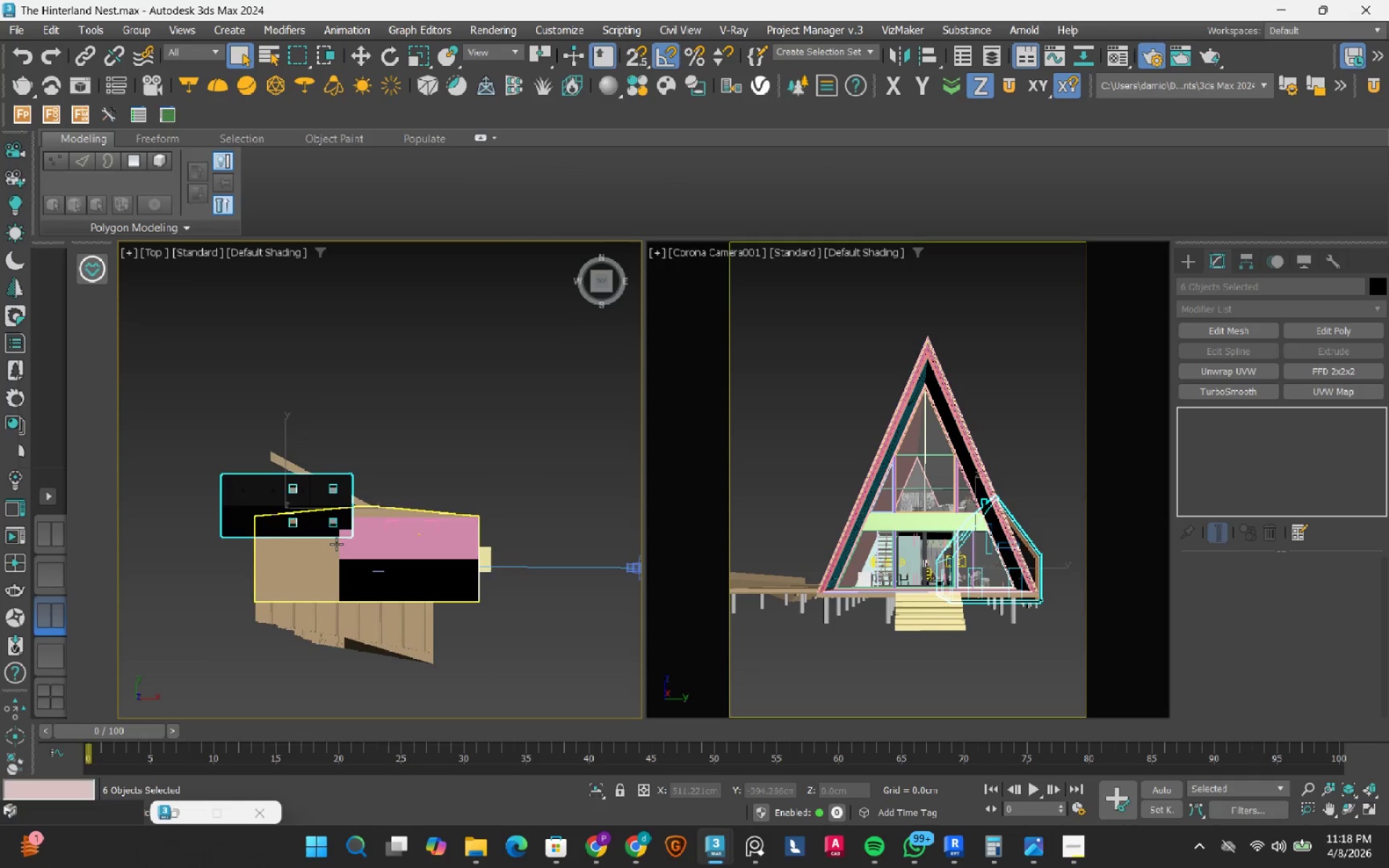 
key(W)
 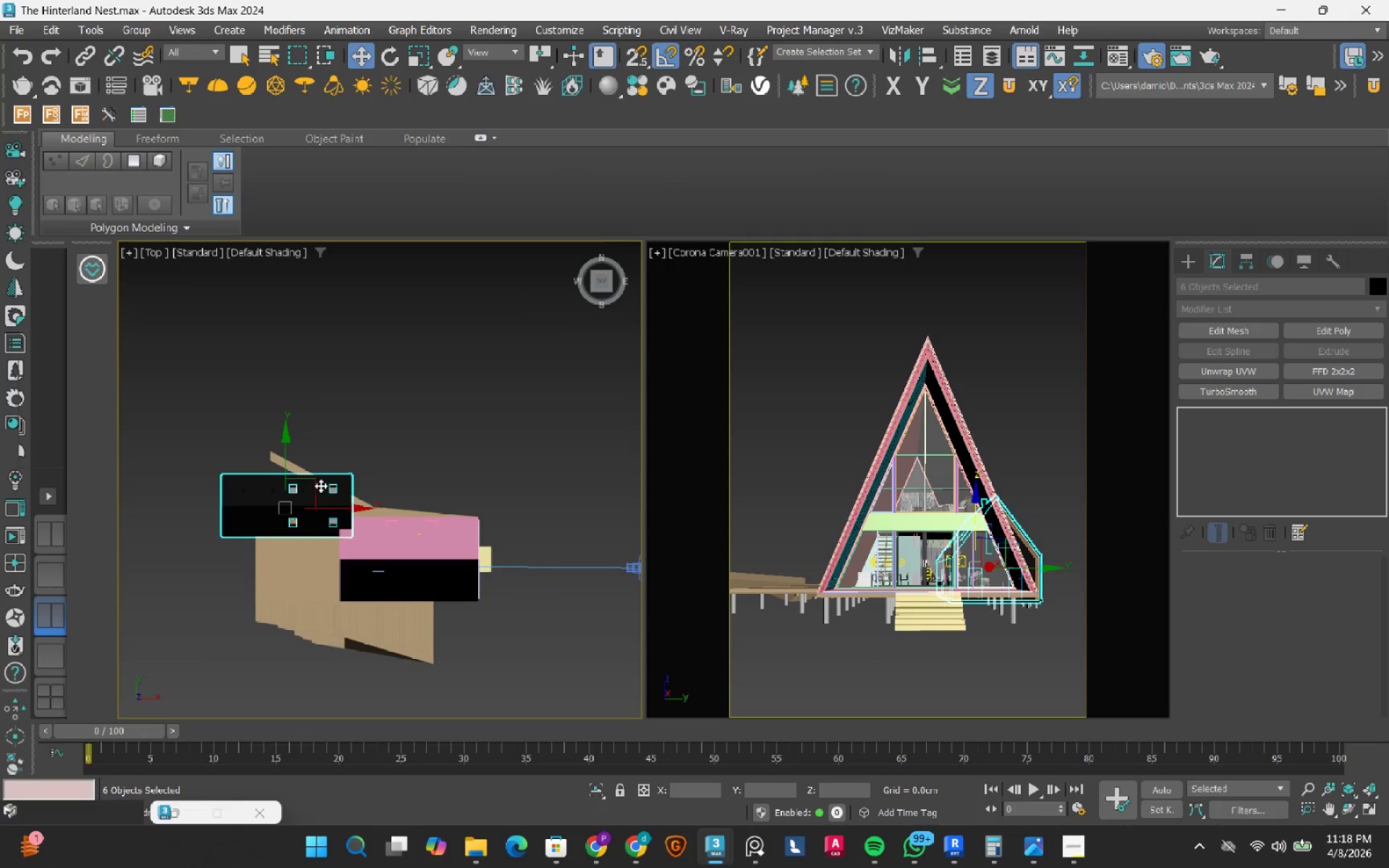 
left_click_drag(start_coordinate=[318, 483], to_coordinate=[441, 426])
 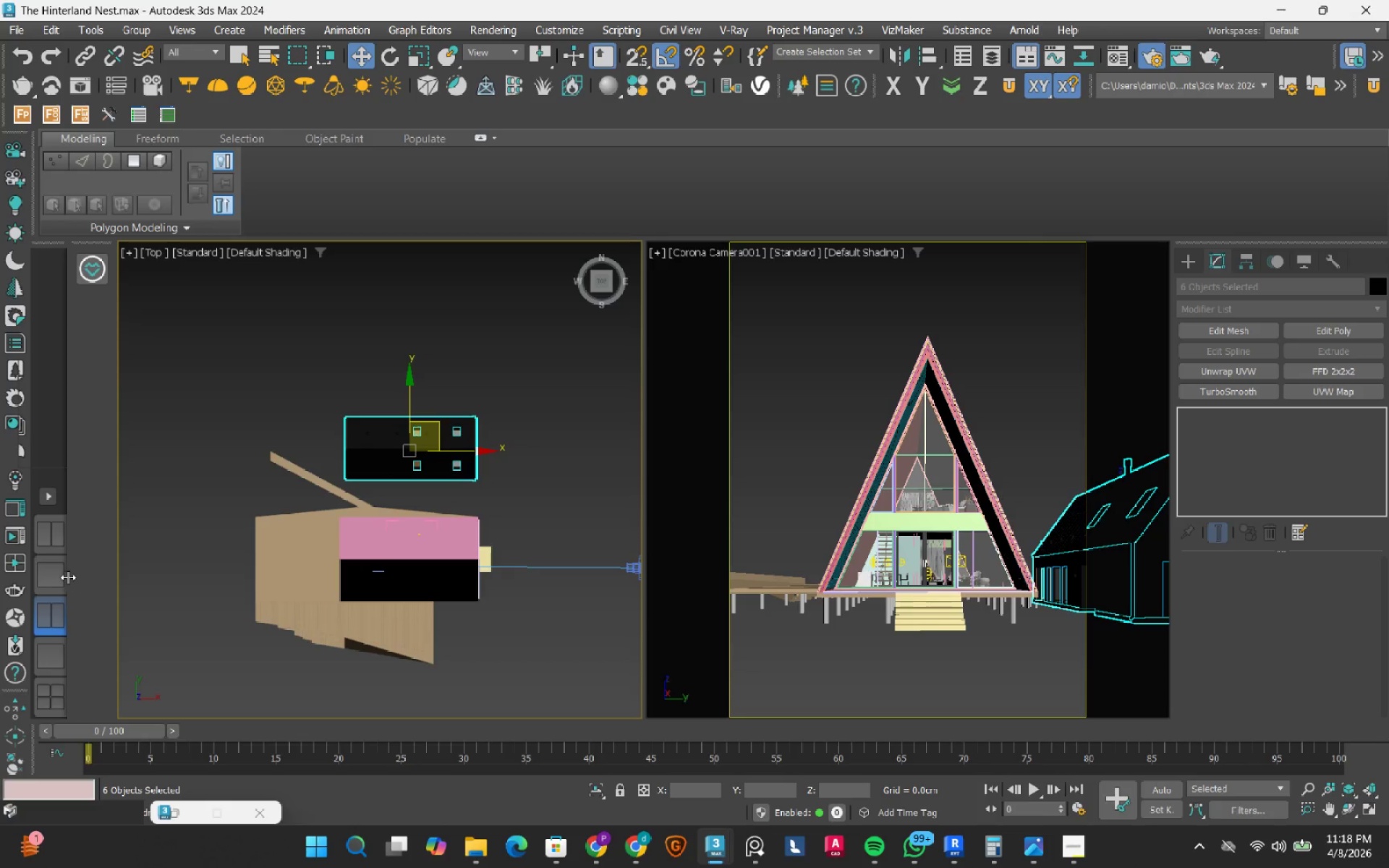 
left_click([66, 577])
 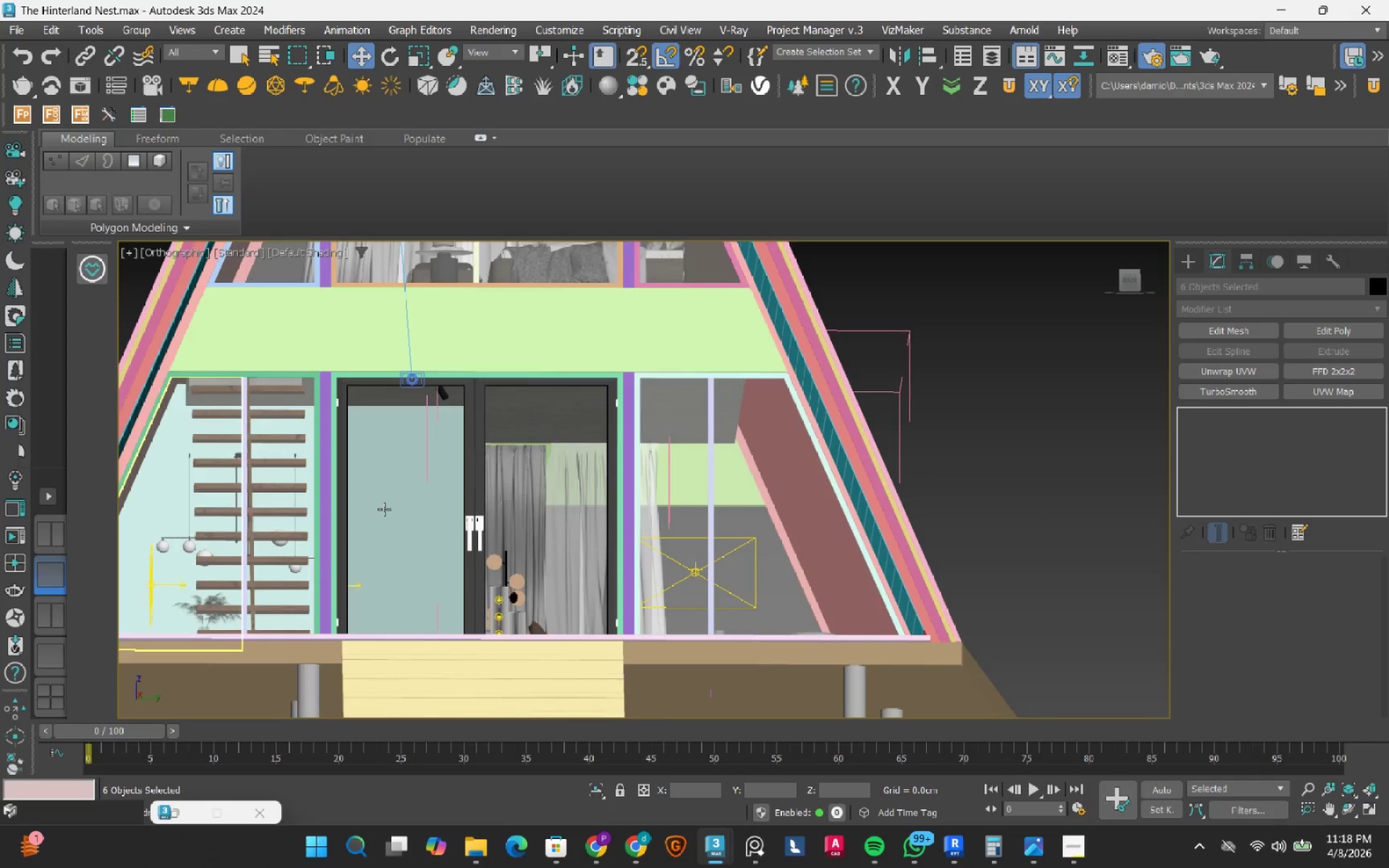 
hold_key(key=AltLeft, duration=0.69)
 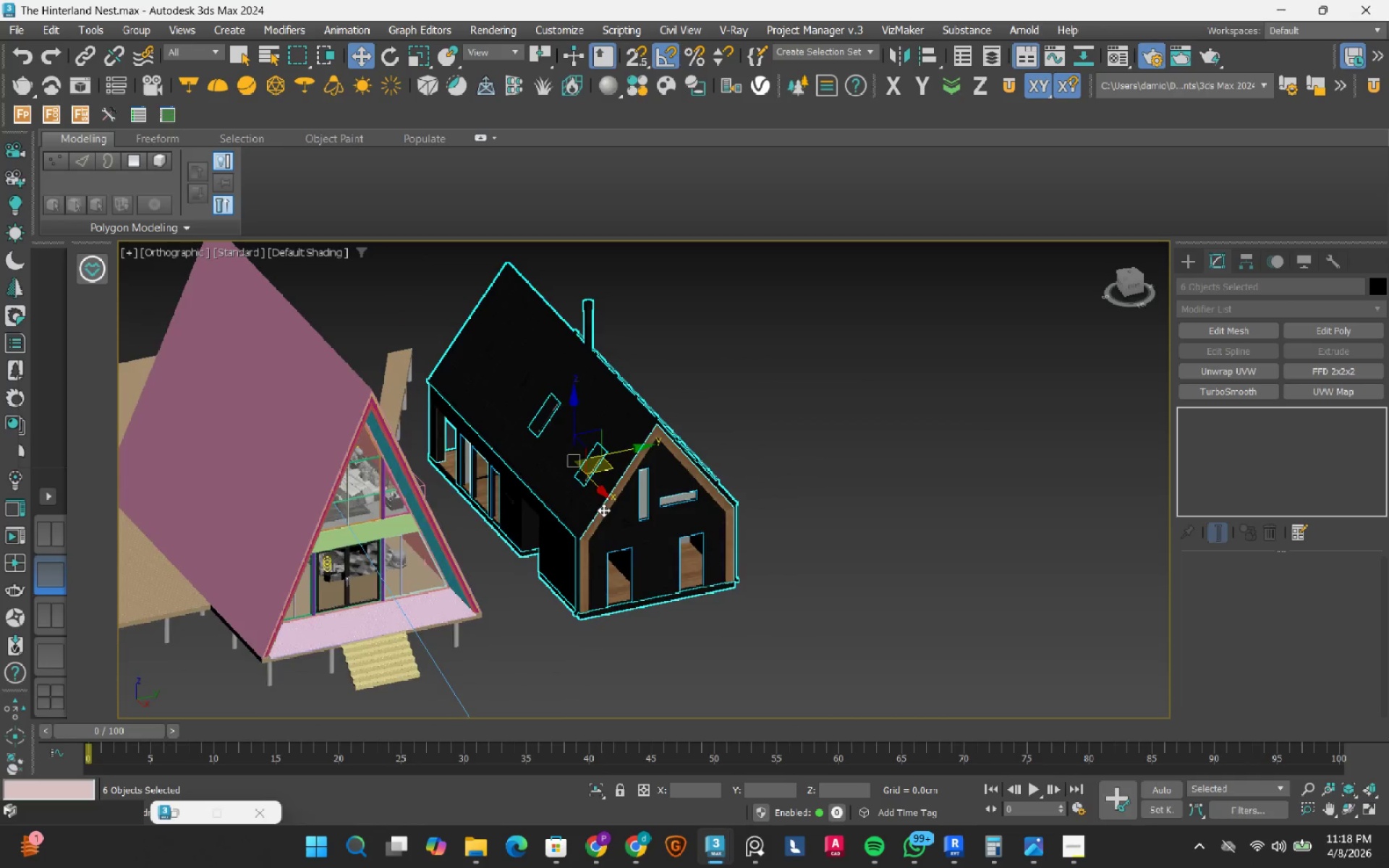 
scroll: coordinate [446, 488], scroll_direction: down, amount: 4.0
 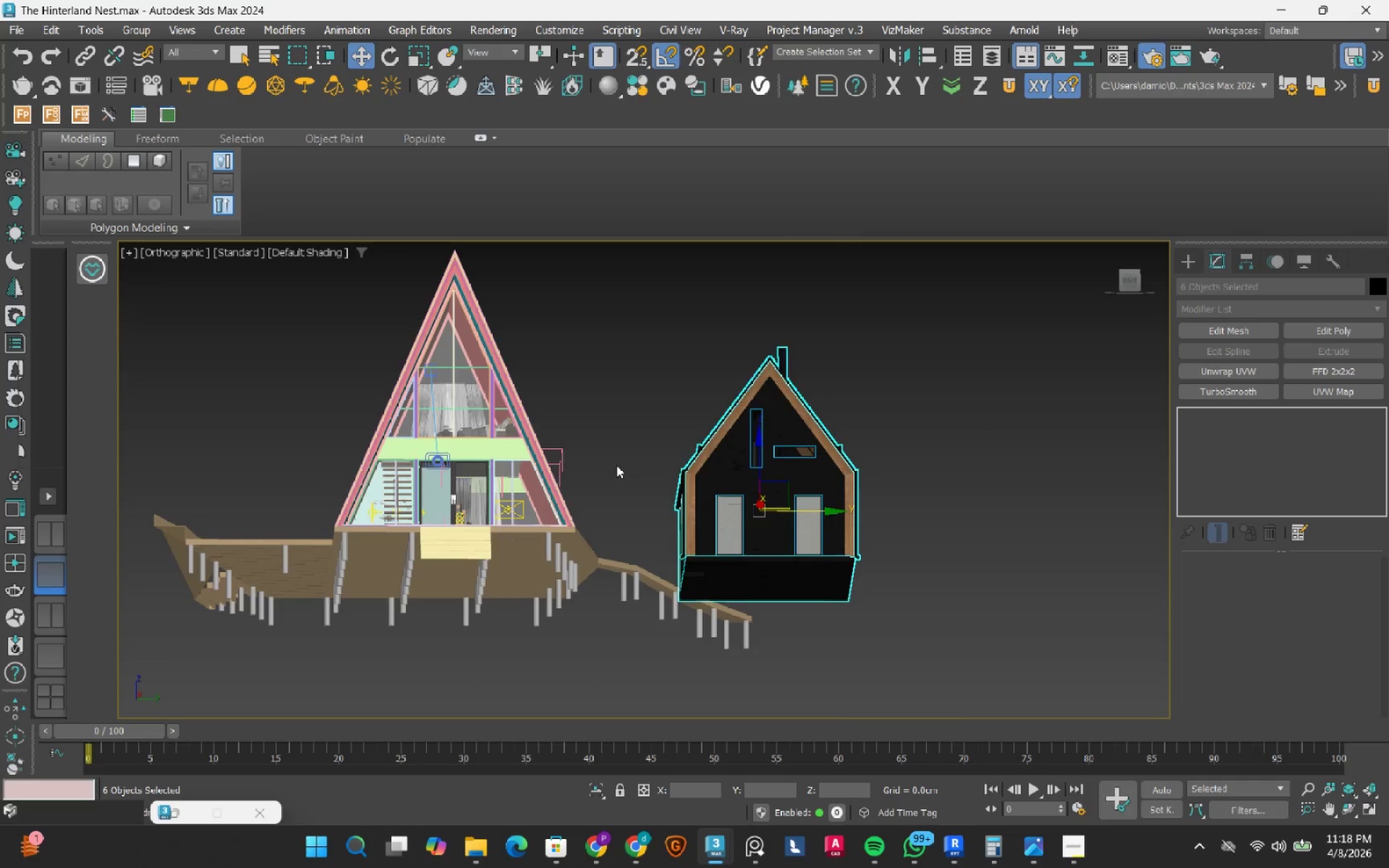 
hold_key(key=AltLeft, duration=0.59)
 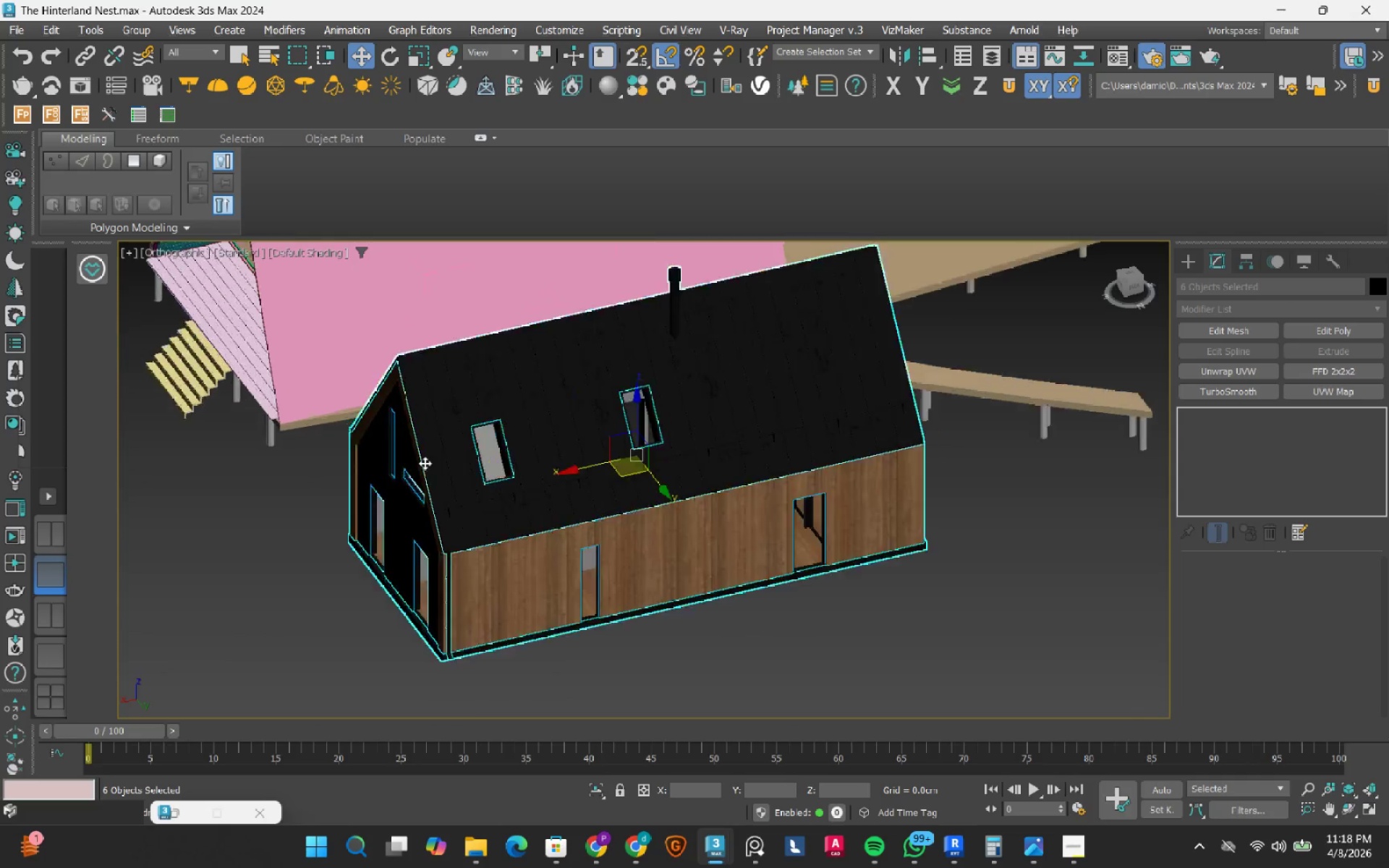 
scroll: coordinate [432, 346], scroll_direction: up, amount: 5.0
 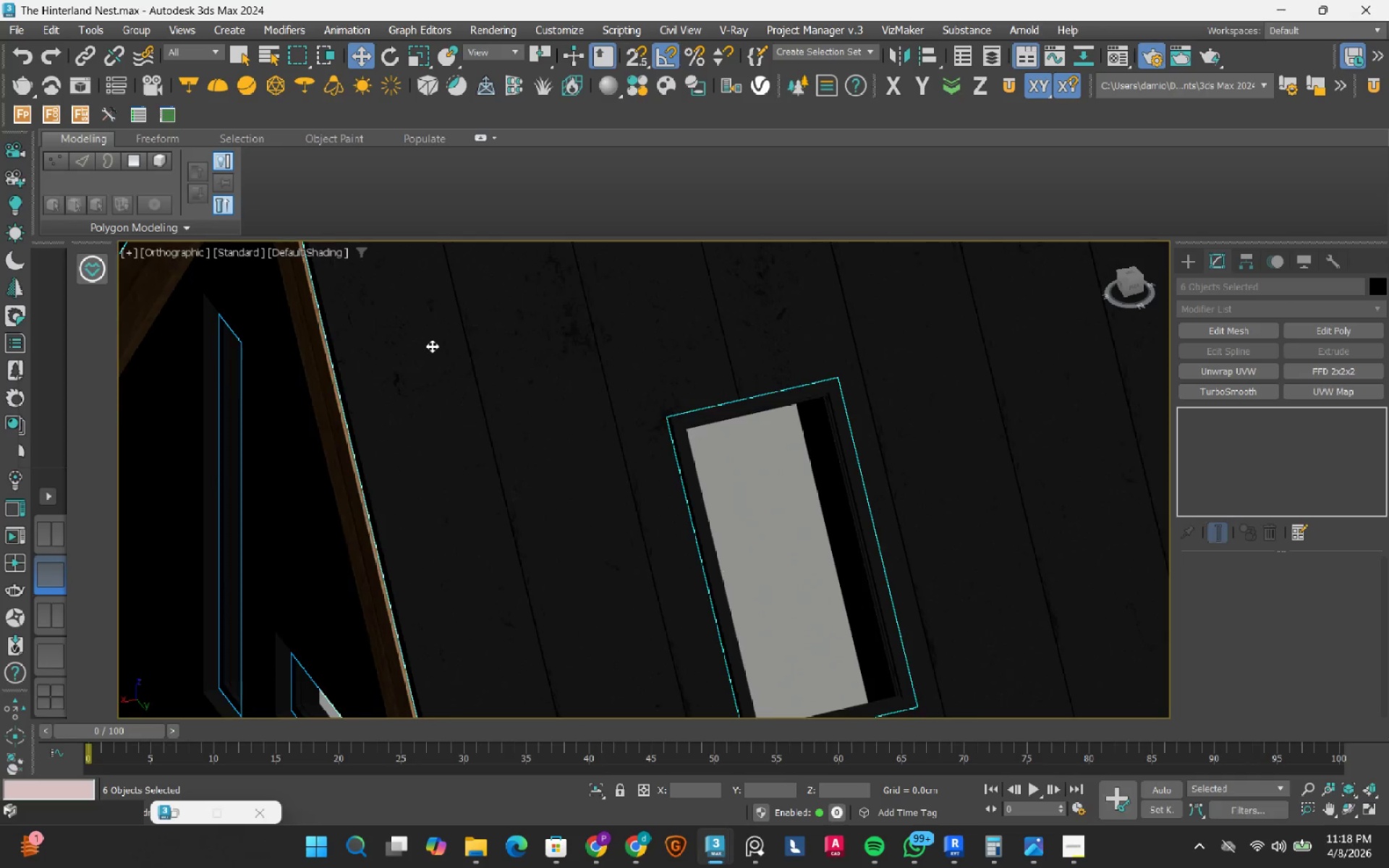 
scroll: coordinate [432, 346], scroll_direction: down, amount: 2.0
 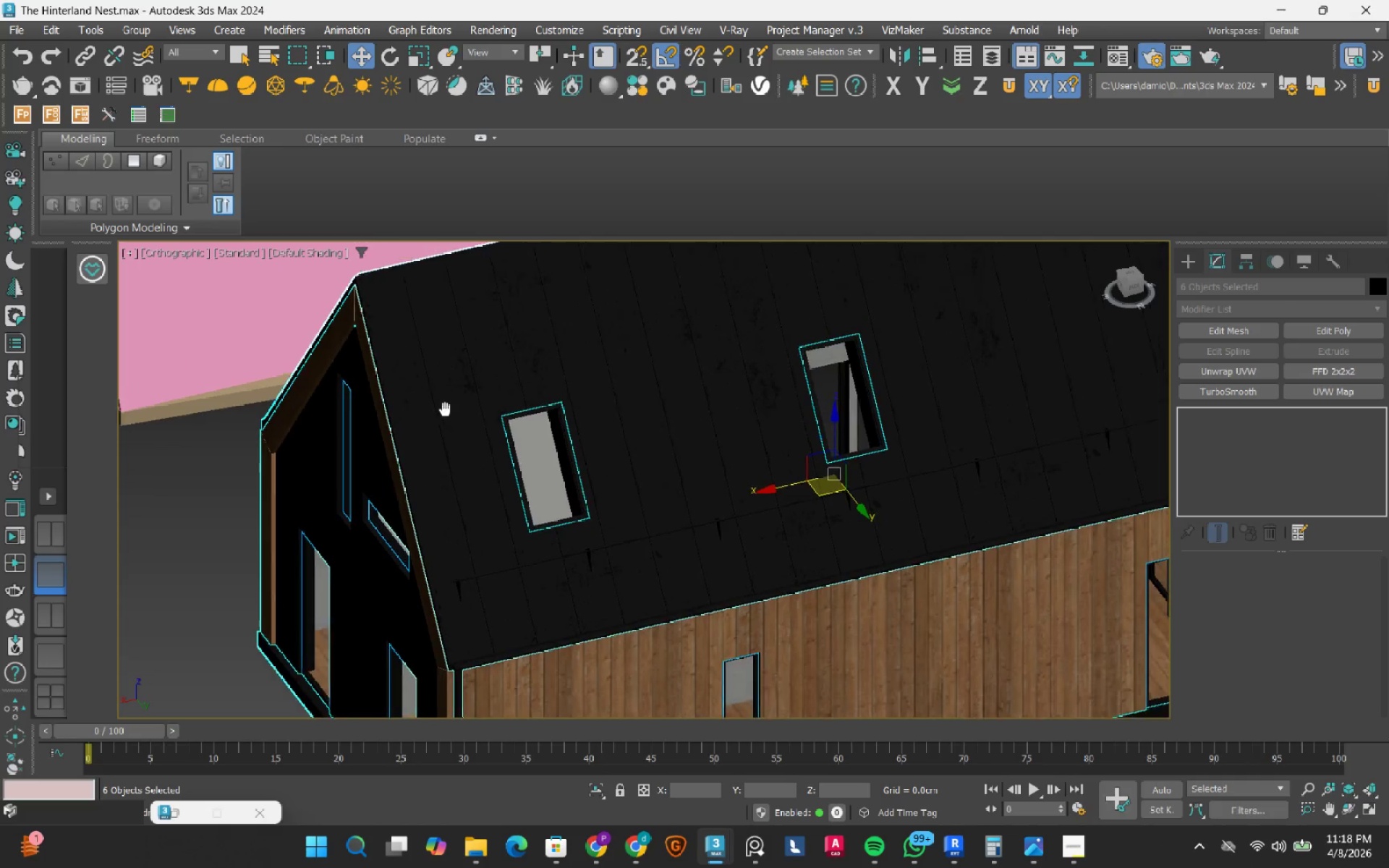 
hold_key(key=AltLeft, duration=0.8)
 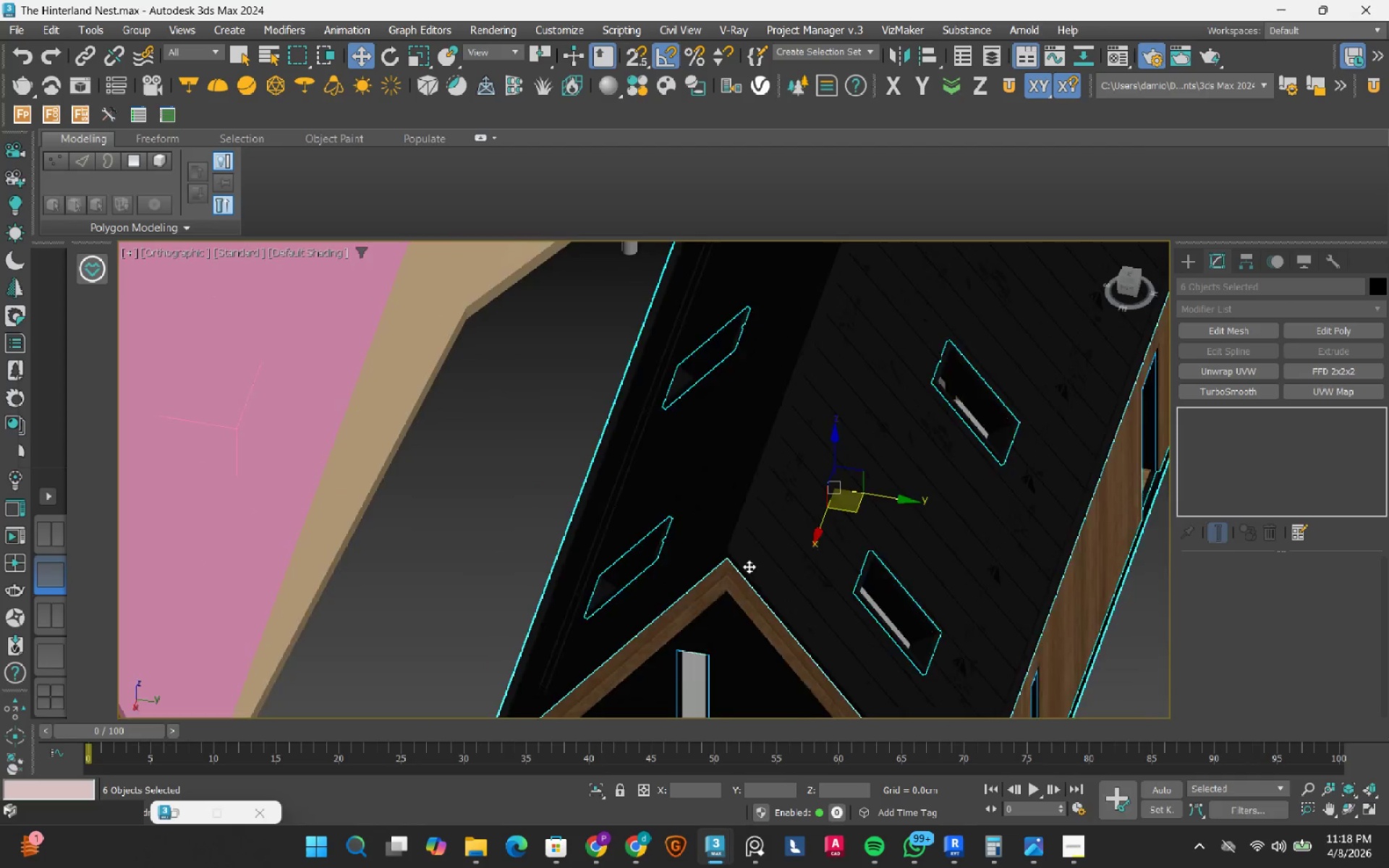 
scroll: coordinate [642, 478], scroll_direction: up, amount: 6.0
 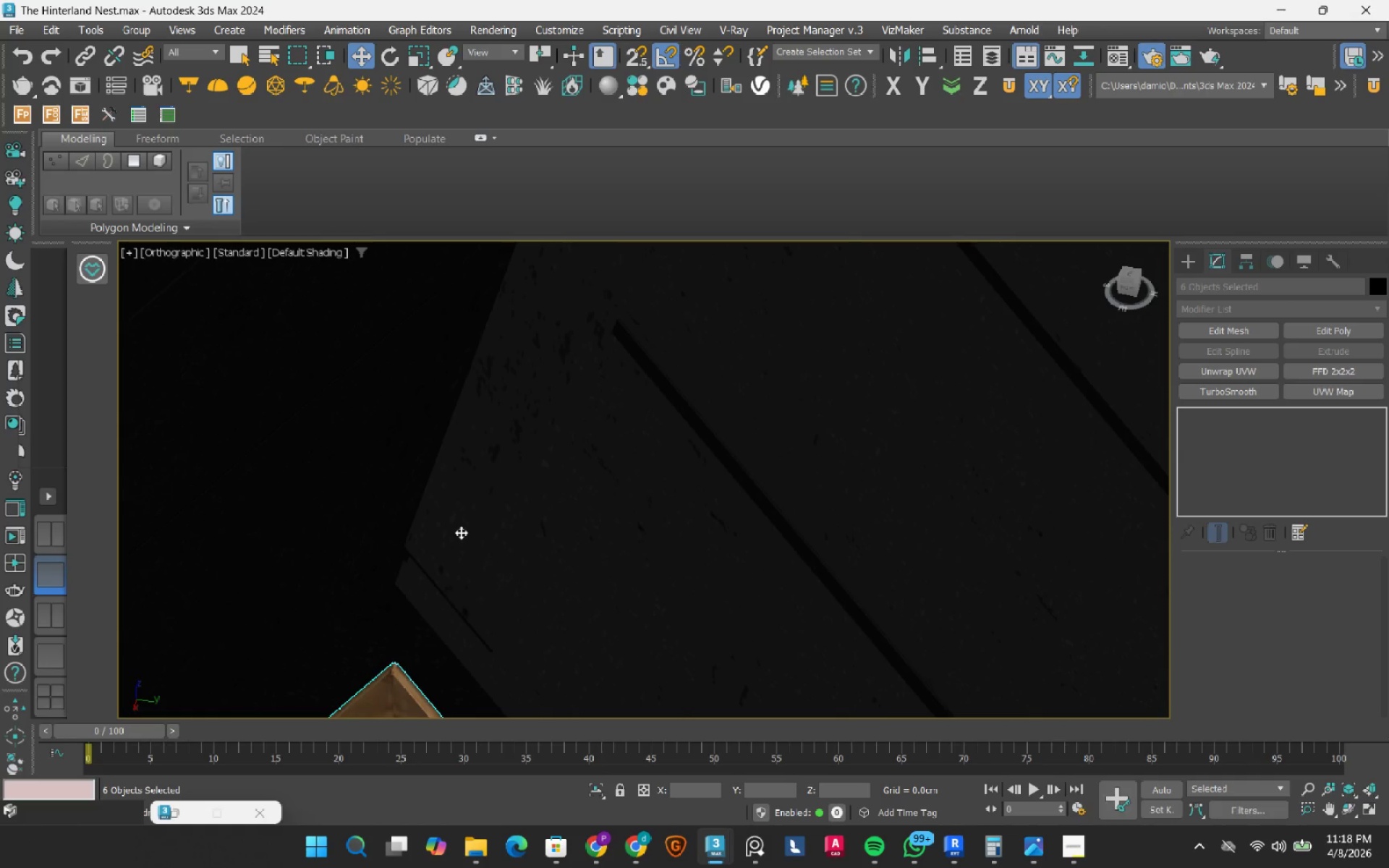 
scroll: coordinate [473, 519], scroll_direction: down, amount: 10.0
 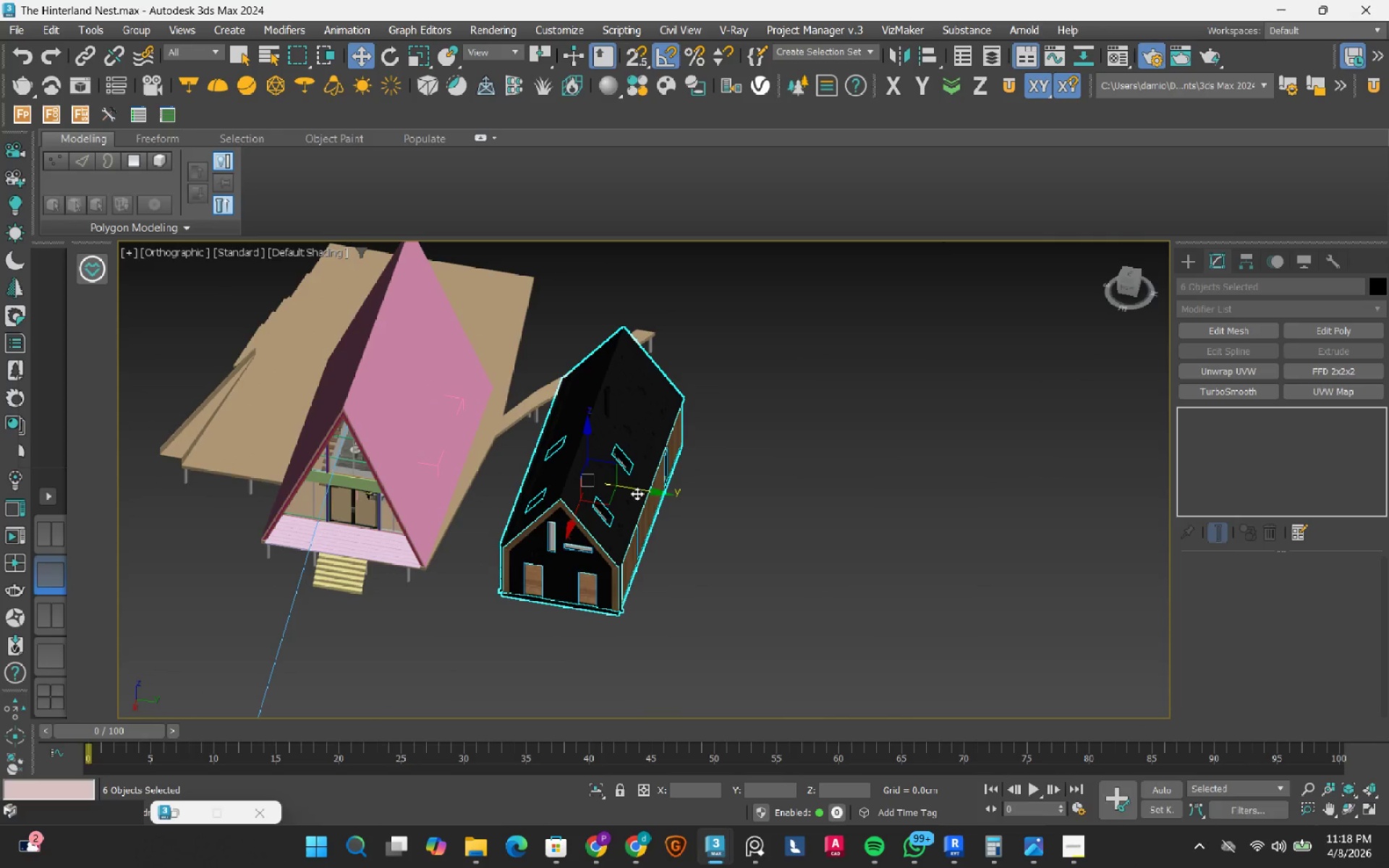 
left_click_drag(start_coordinate=[643, 492], to_coordinate=[875, 537])
 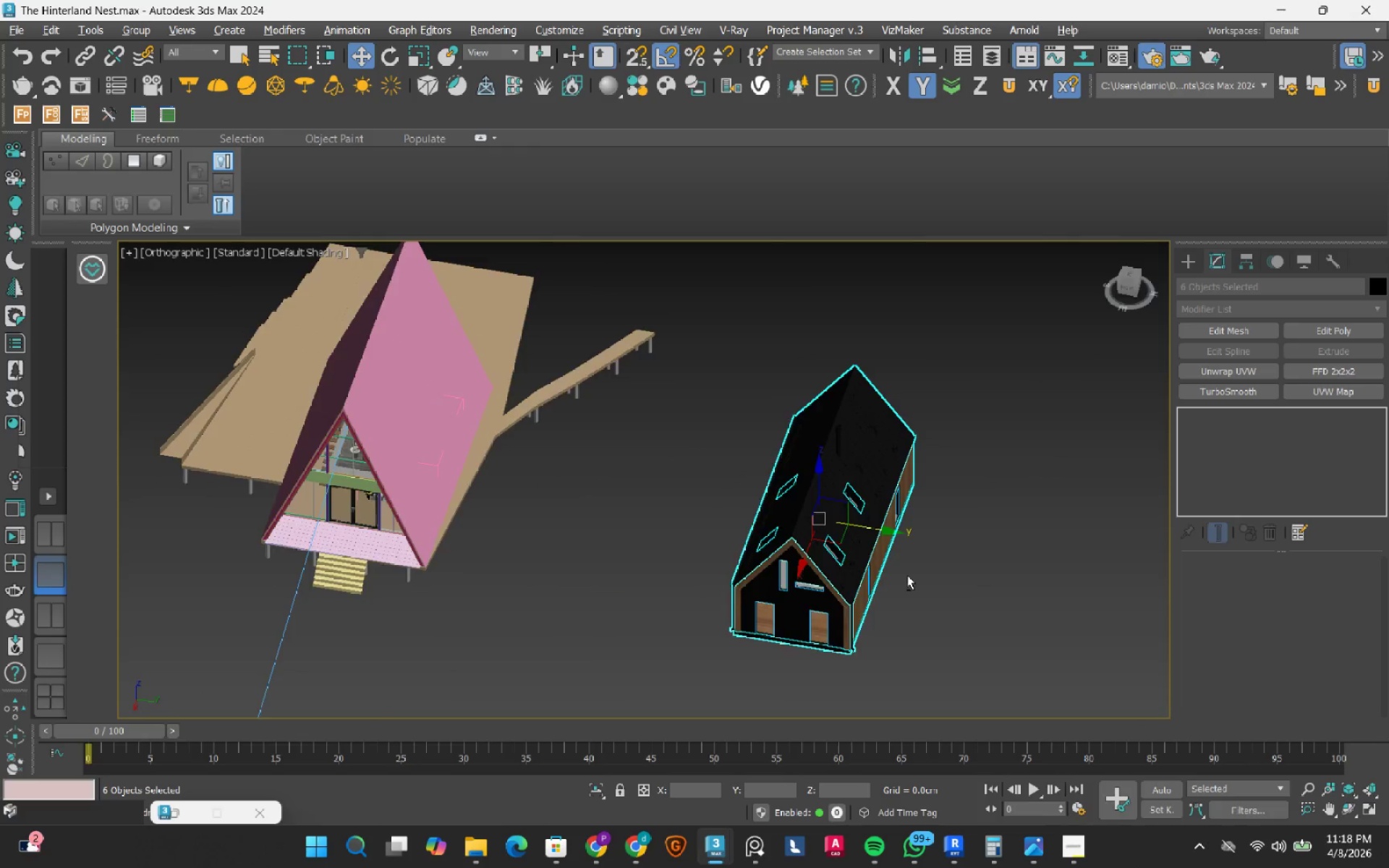 
hold_key(key=AltLeft, duration=0.62)
 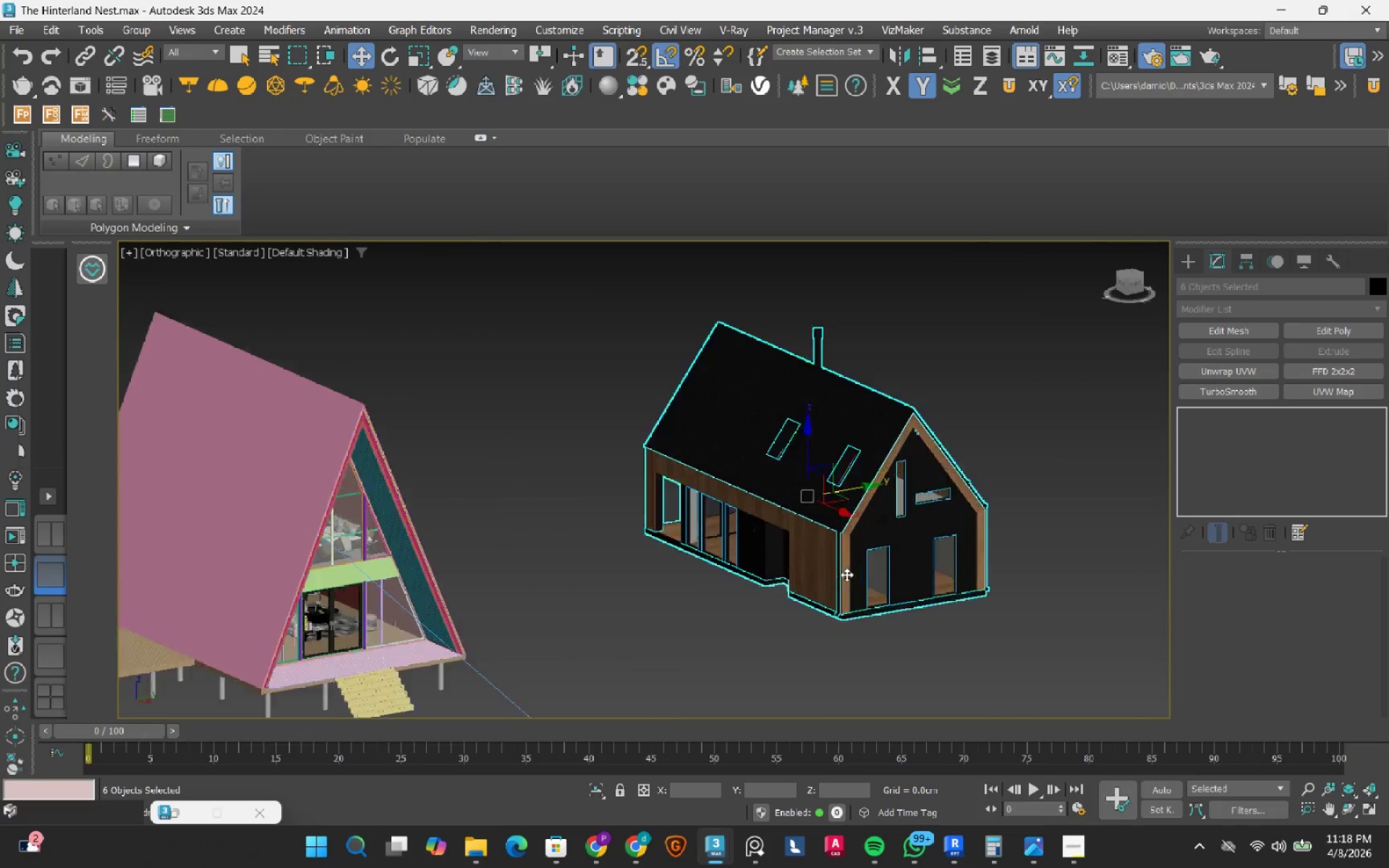 
scroll: coordinate [846, 574], scroll_direction: up, amount: 3.0
 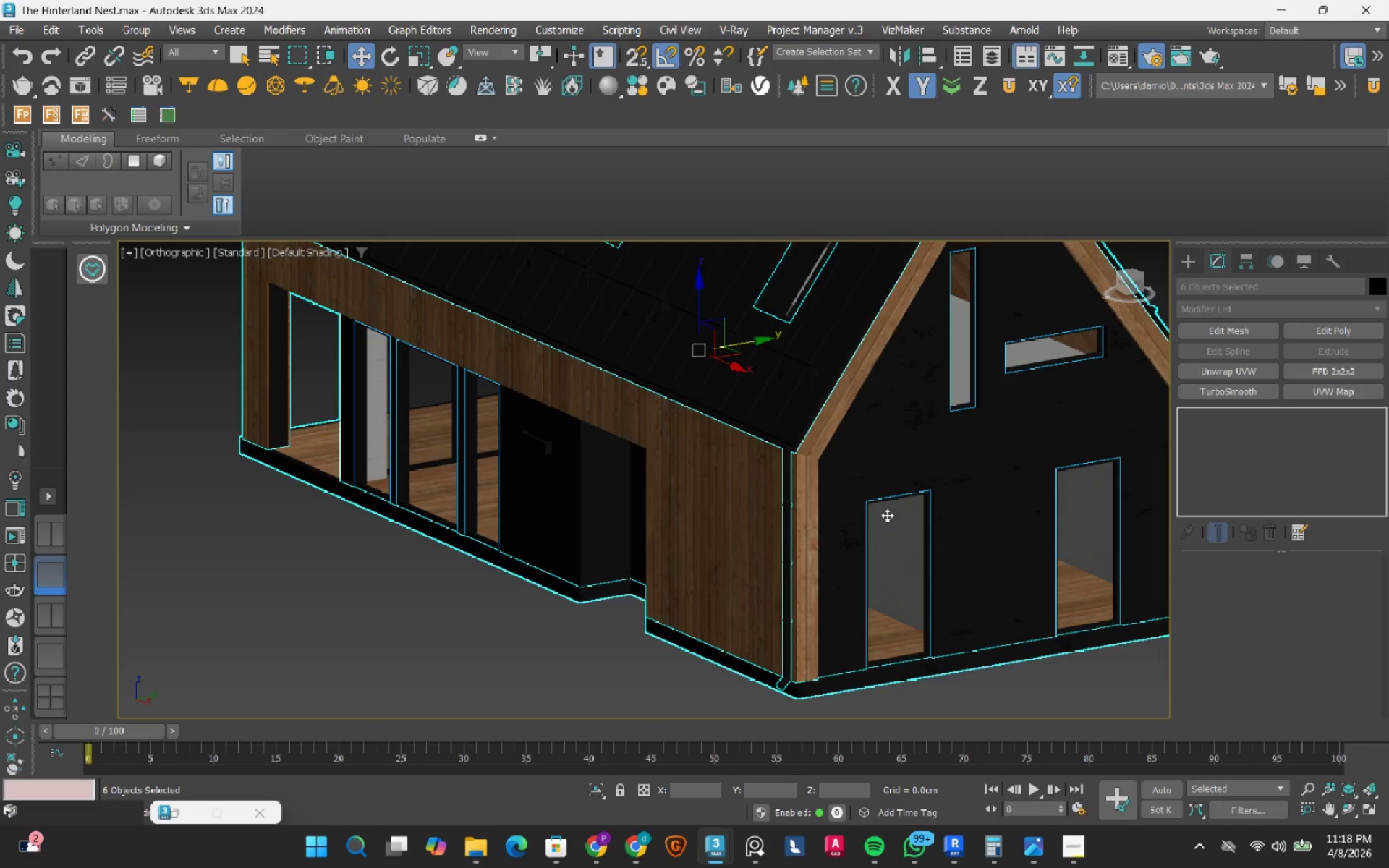 
scroll: coordinate [887, 515], scroll_direction: none, amount: 0.0
 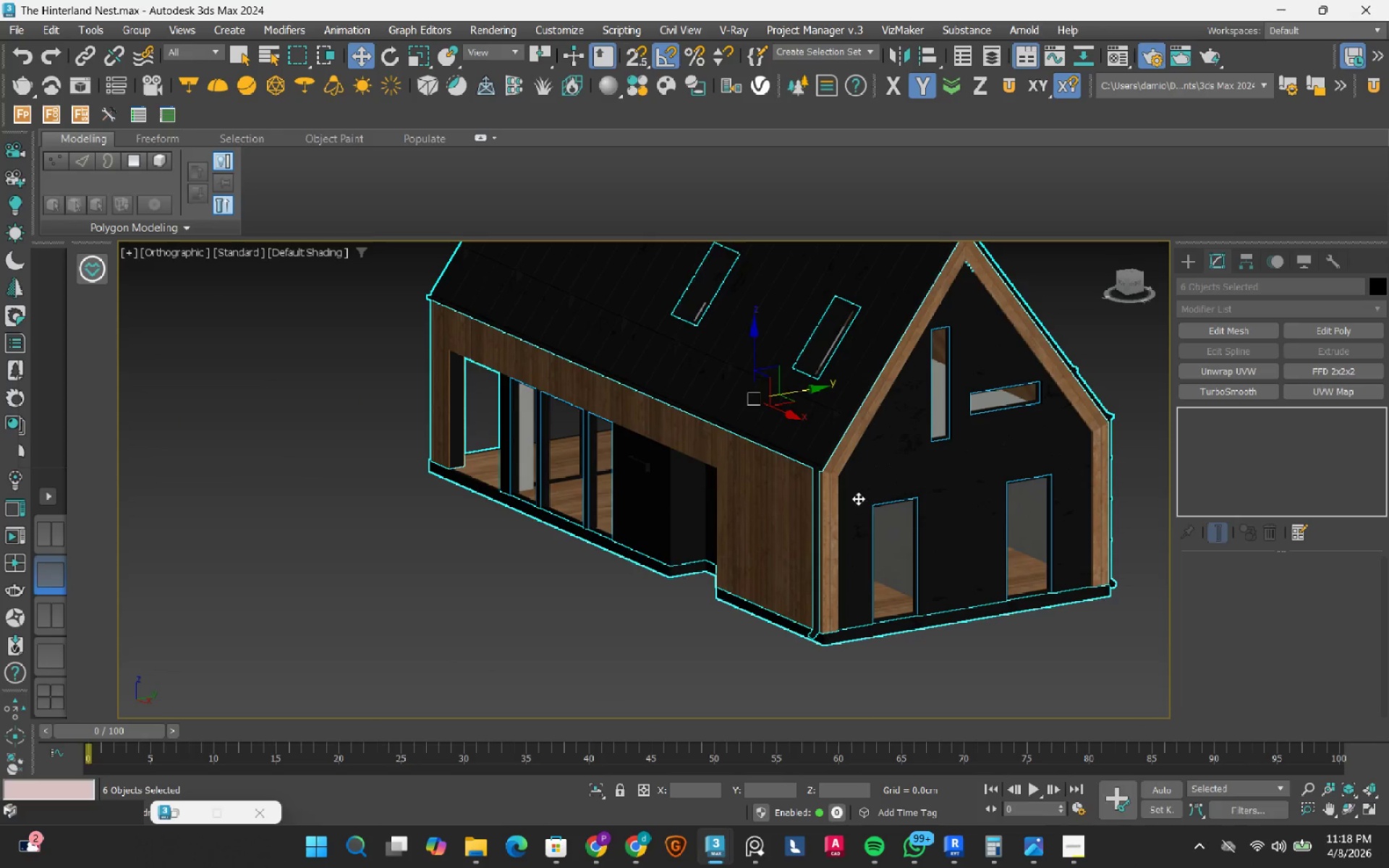 
scroll: coordinate [681, 461], scroll_direction: up, amount: 9.0
 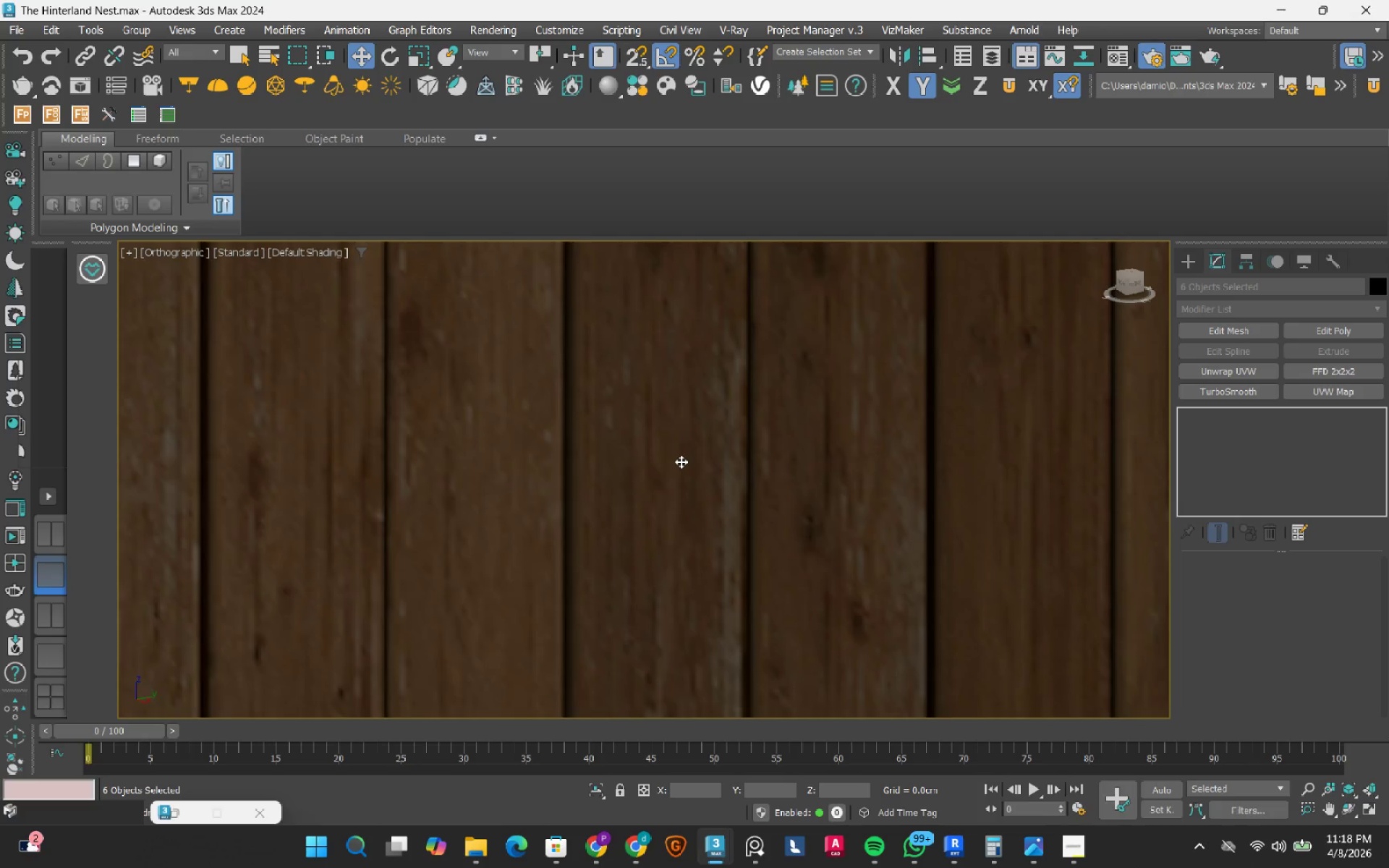 
scroll: coordinate [681, 461], scroll_direction: down, amount: 12.0
 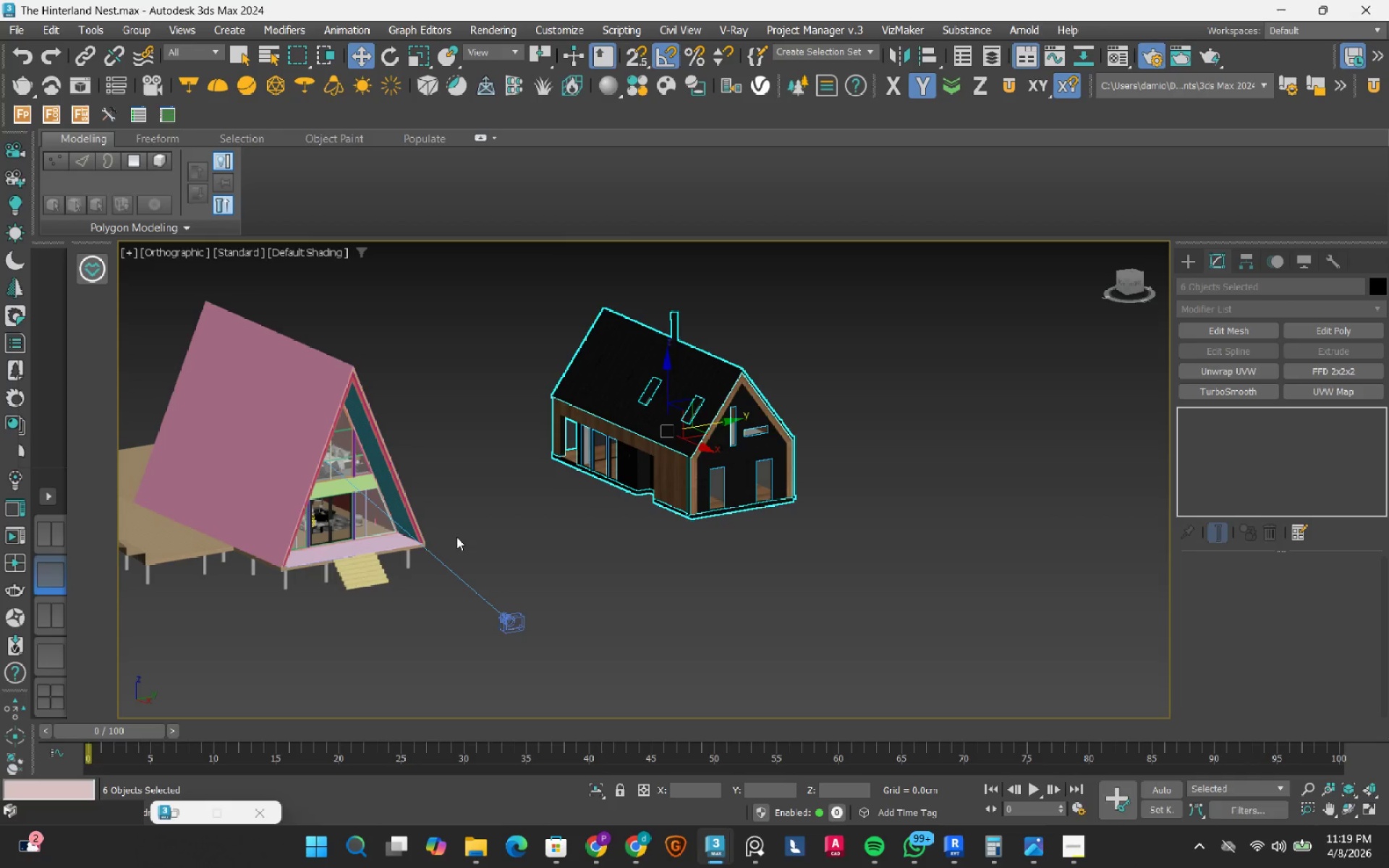 
scroll: coordinate [421, 531], scroll_direction: up, amount: 7.0
 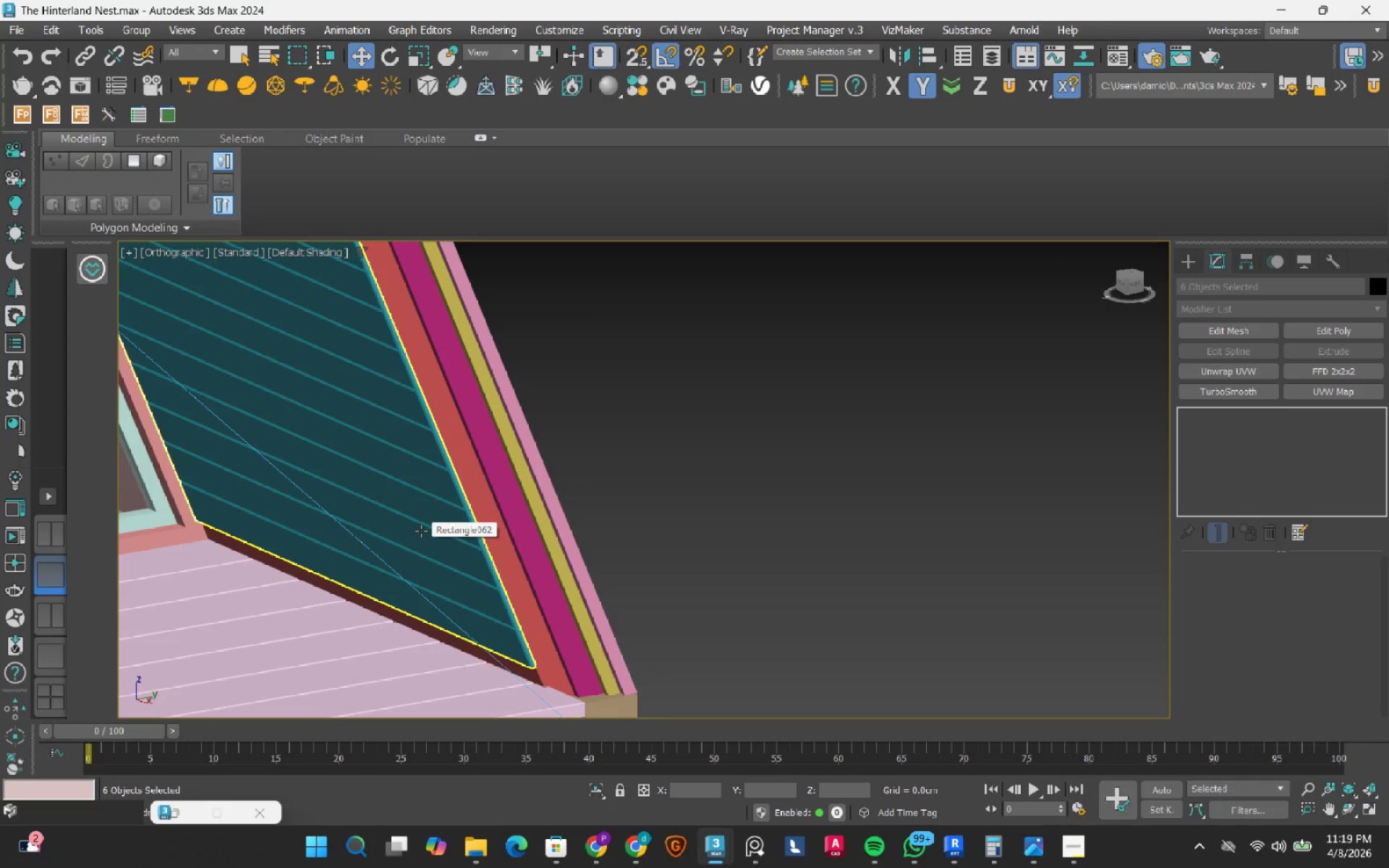 
scroll: coordinate [421, 531], scroll_direction: down, amount: 5.0
 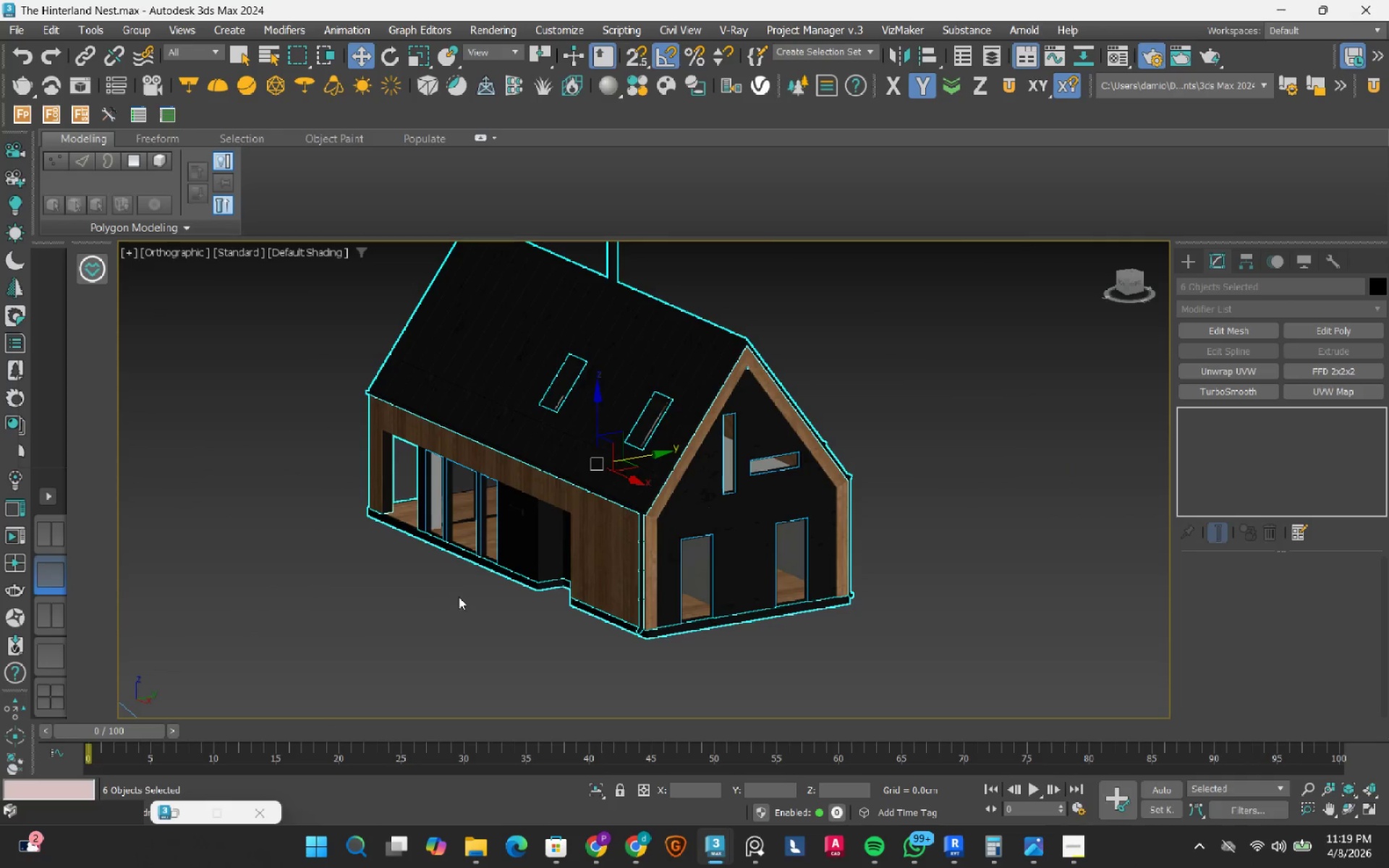 
scroll: coordinate [619, 559], scroll_direction: up, amount: 2.0
 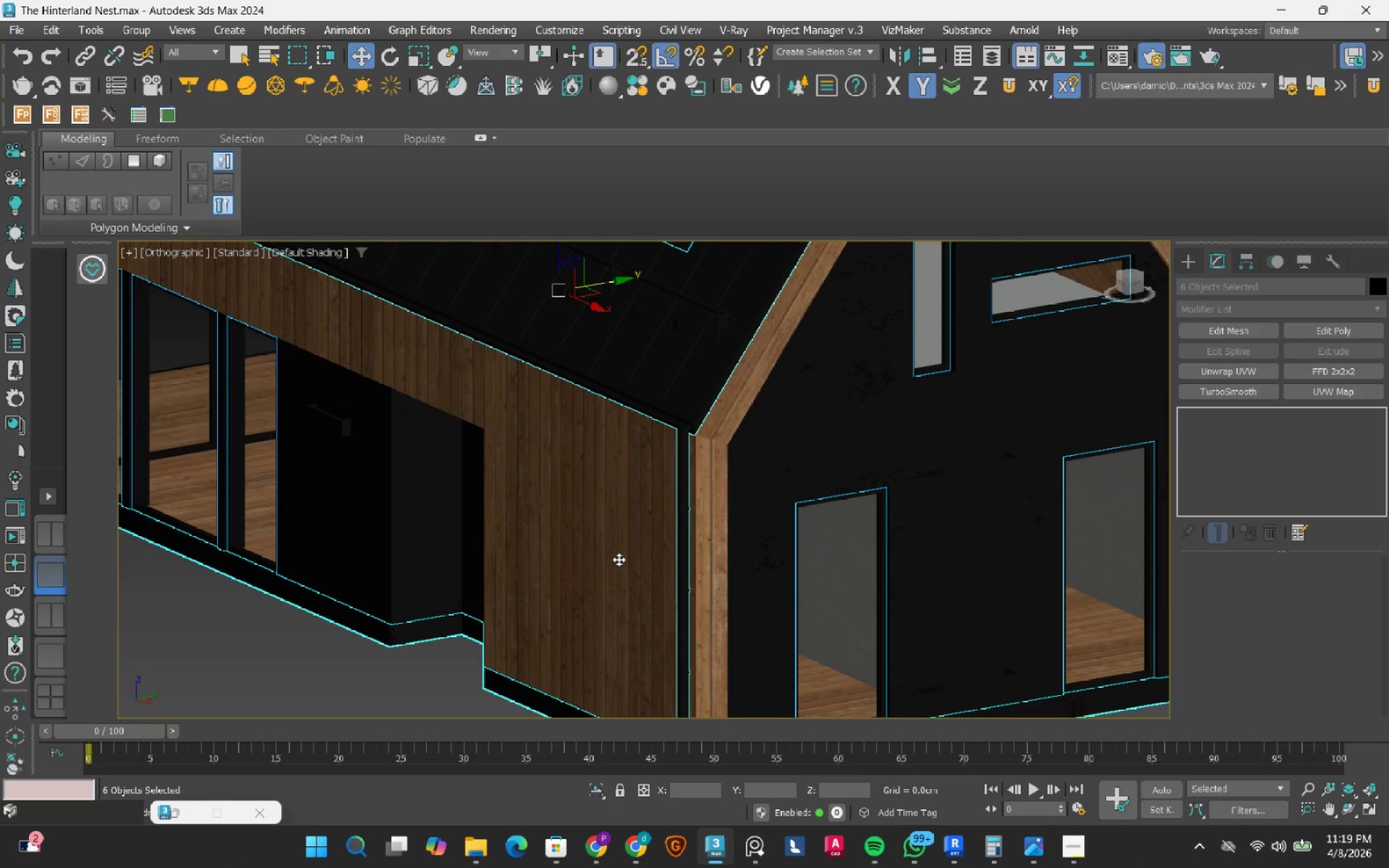 
key(M)
 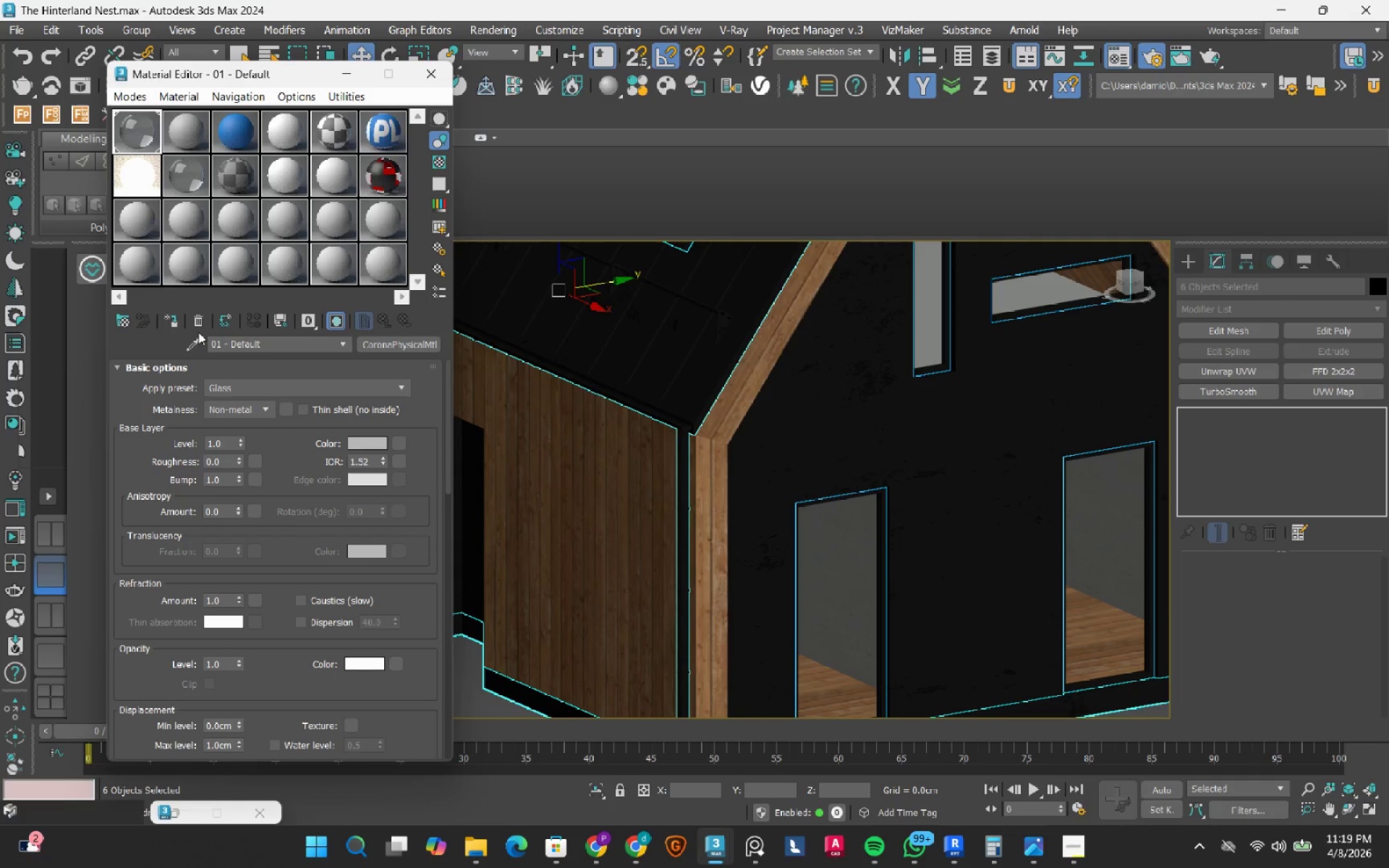 
left_click([195, 341])
 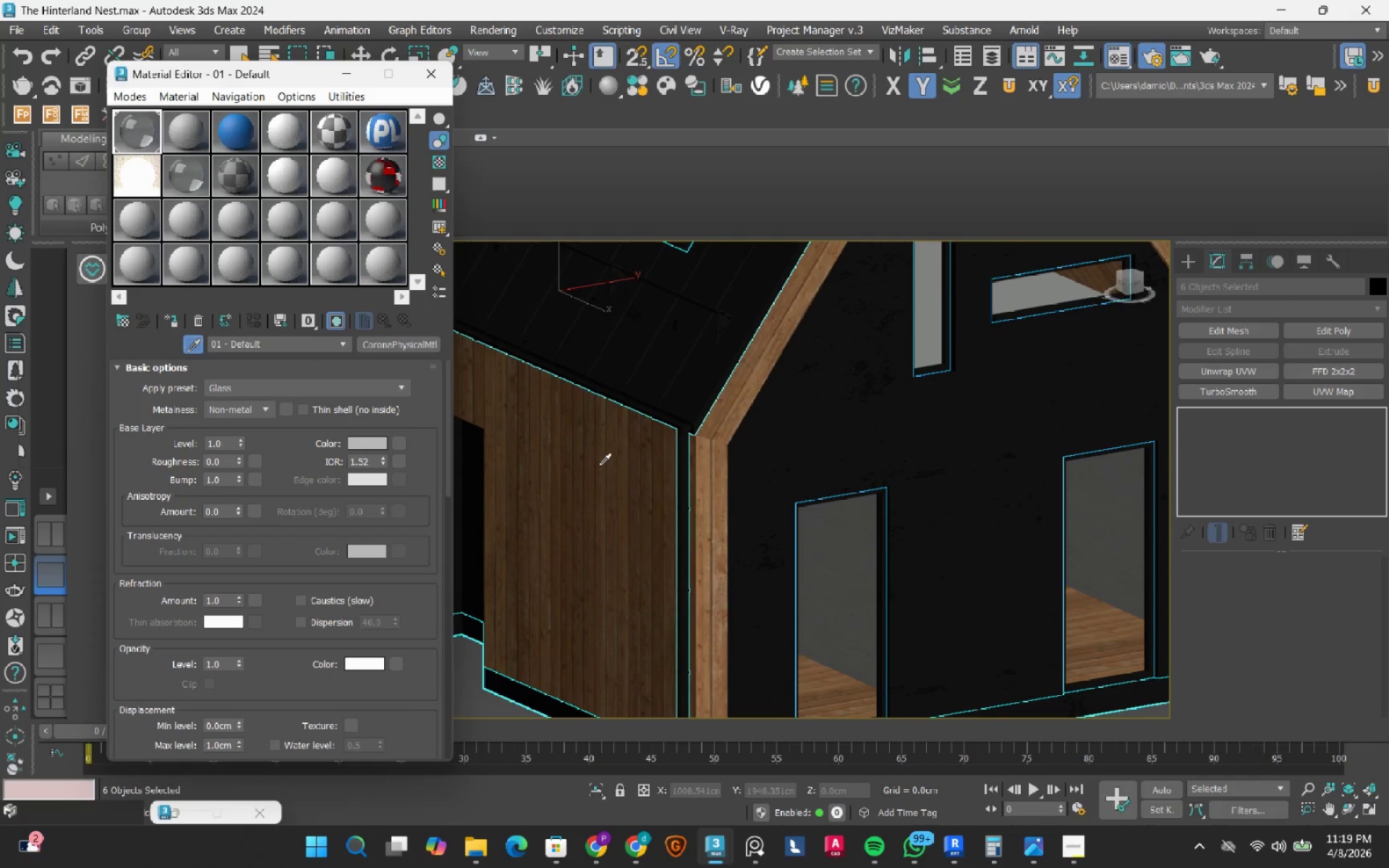 
left_click([599, 465])
 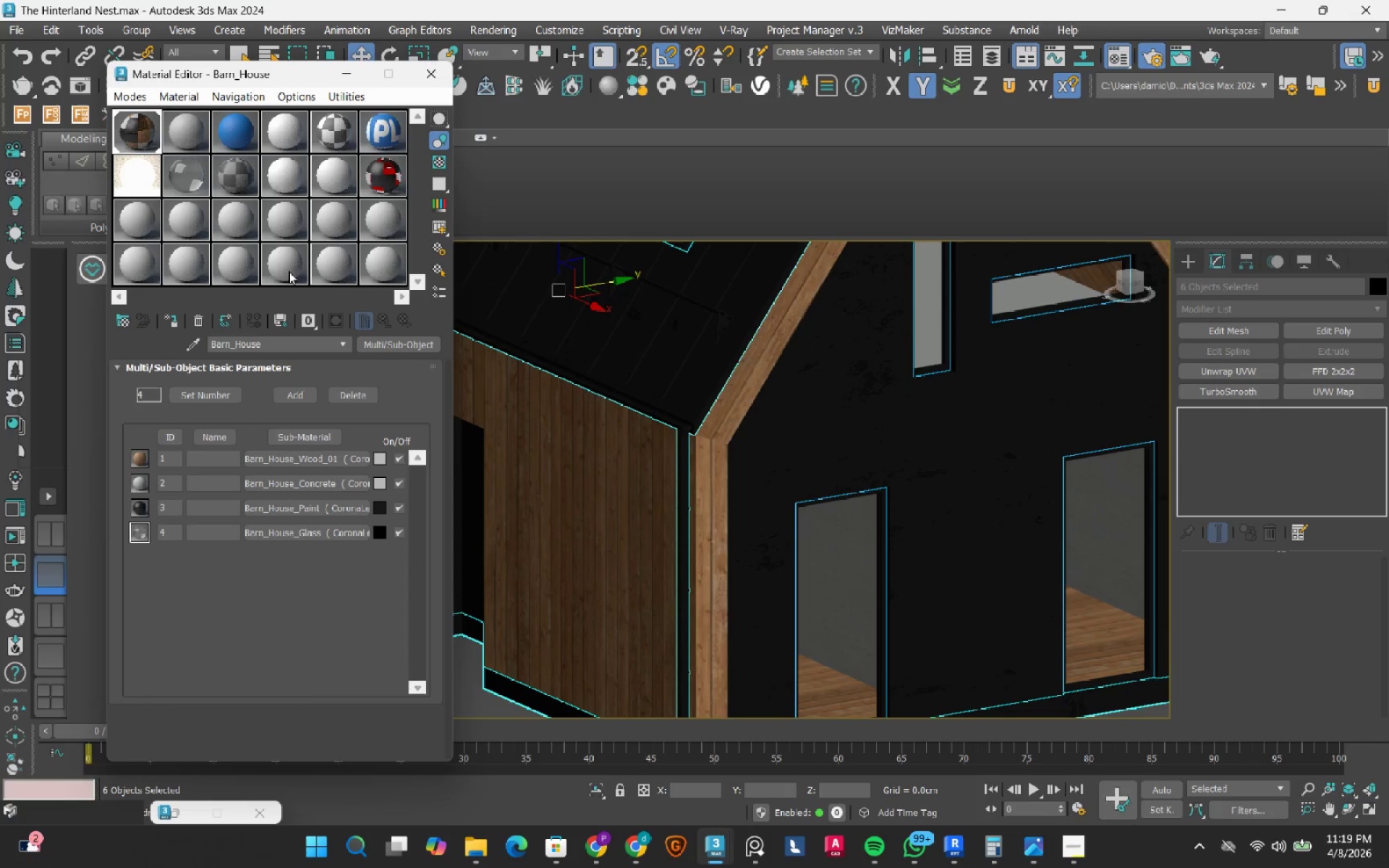 
wait(6.8)
 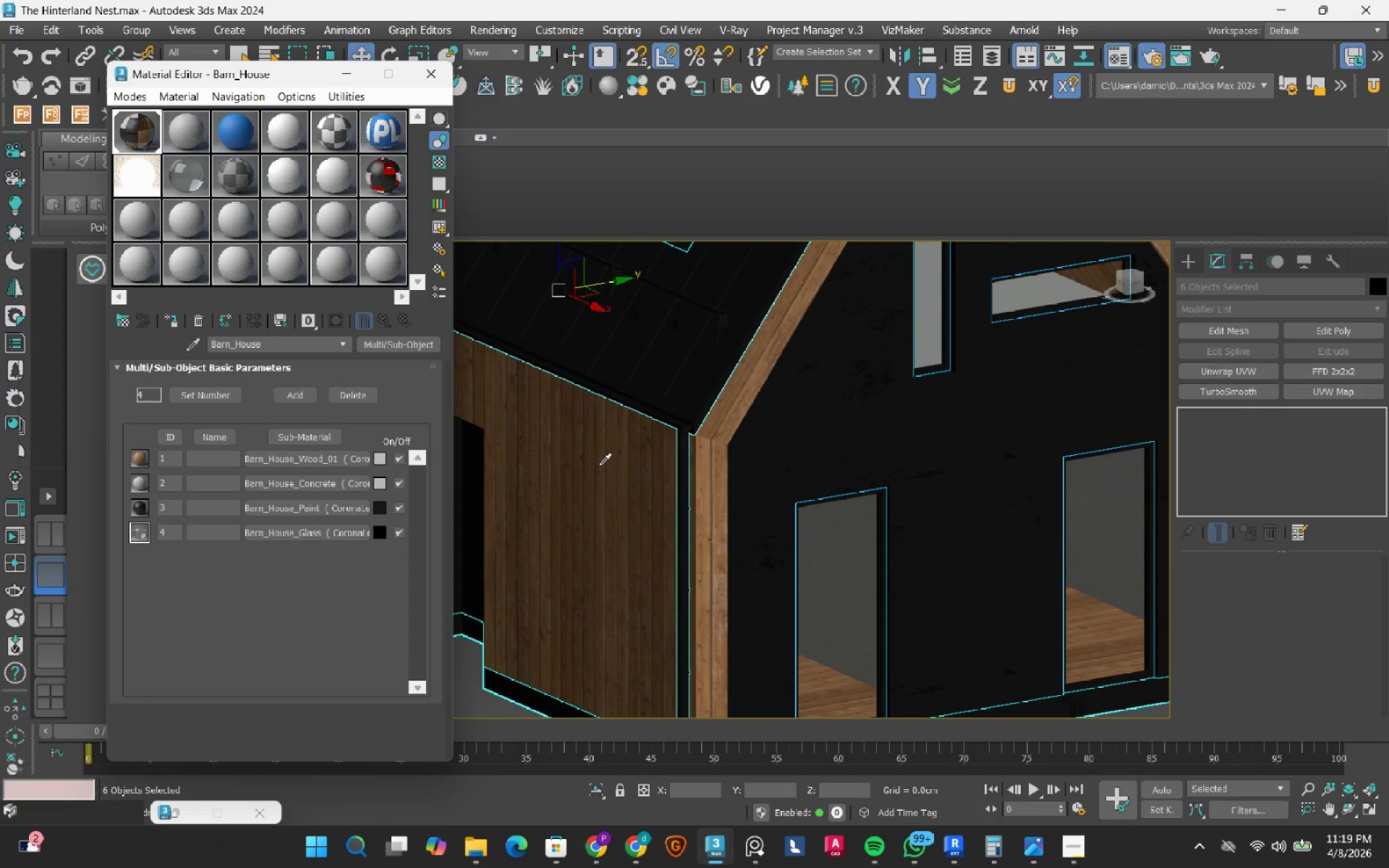 
left_click([334, 459])
 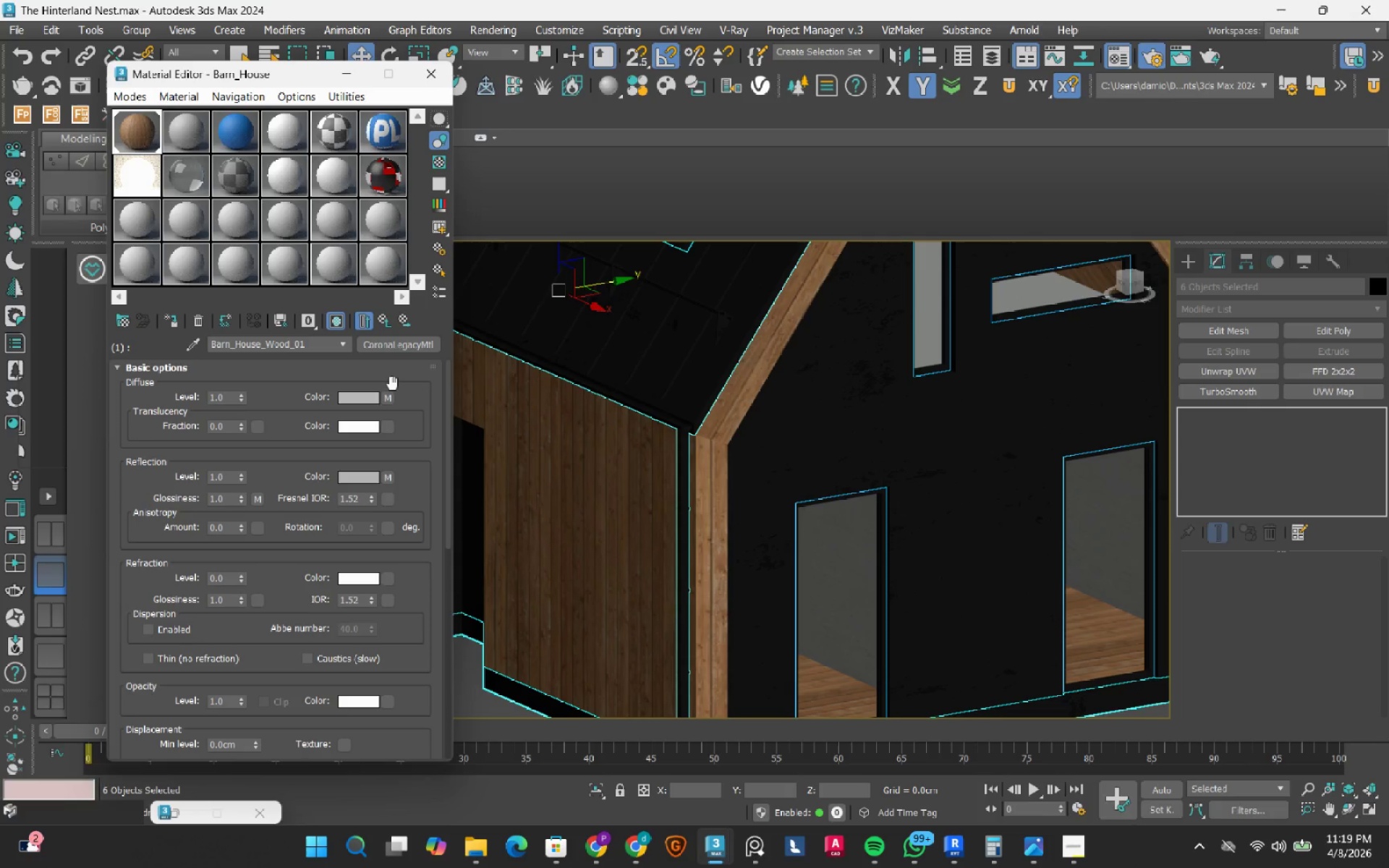 
left_click([391, 401])
 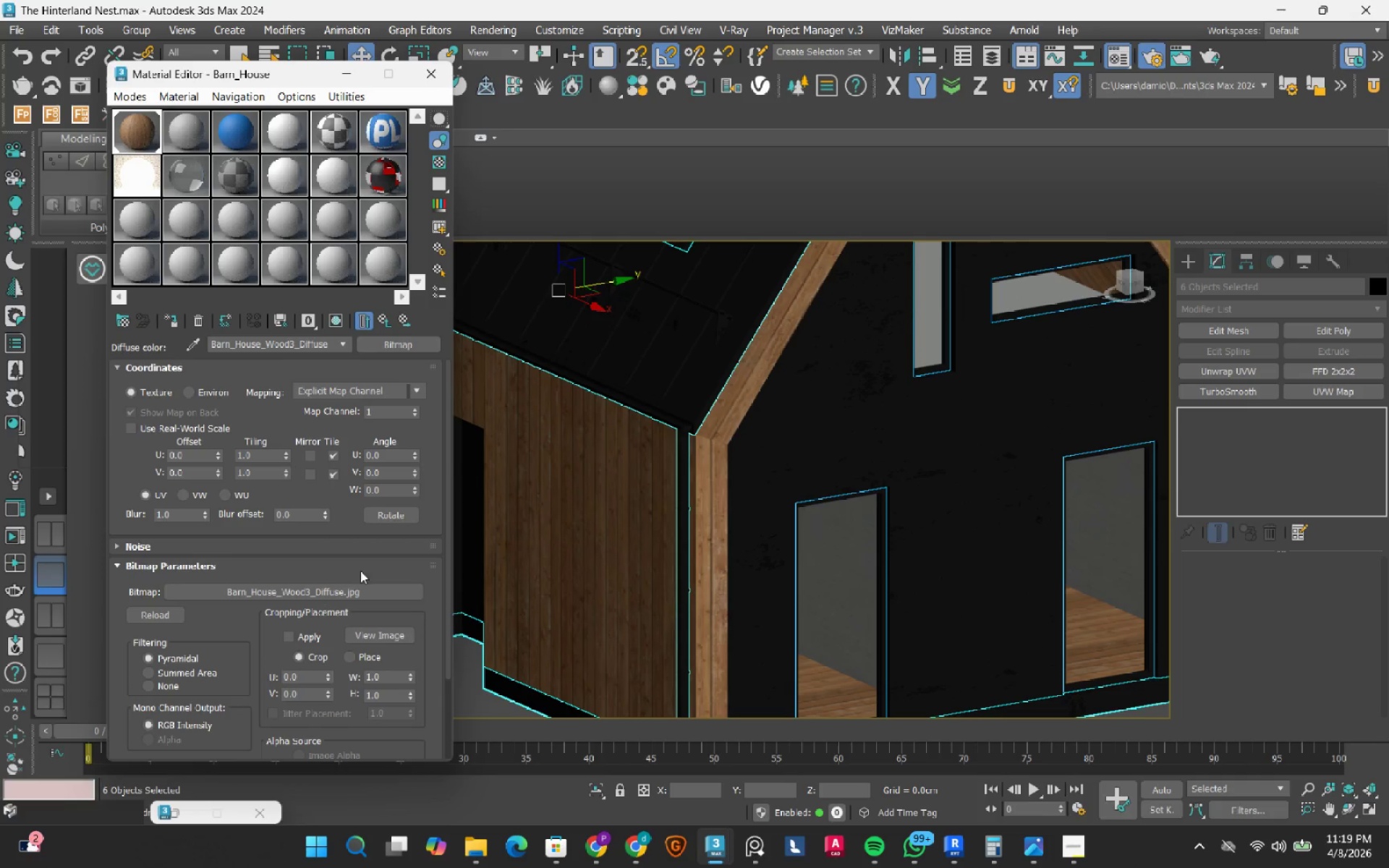 
left_click([393, 631])
 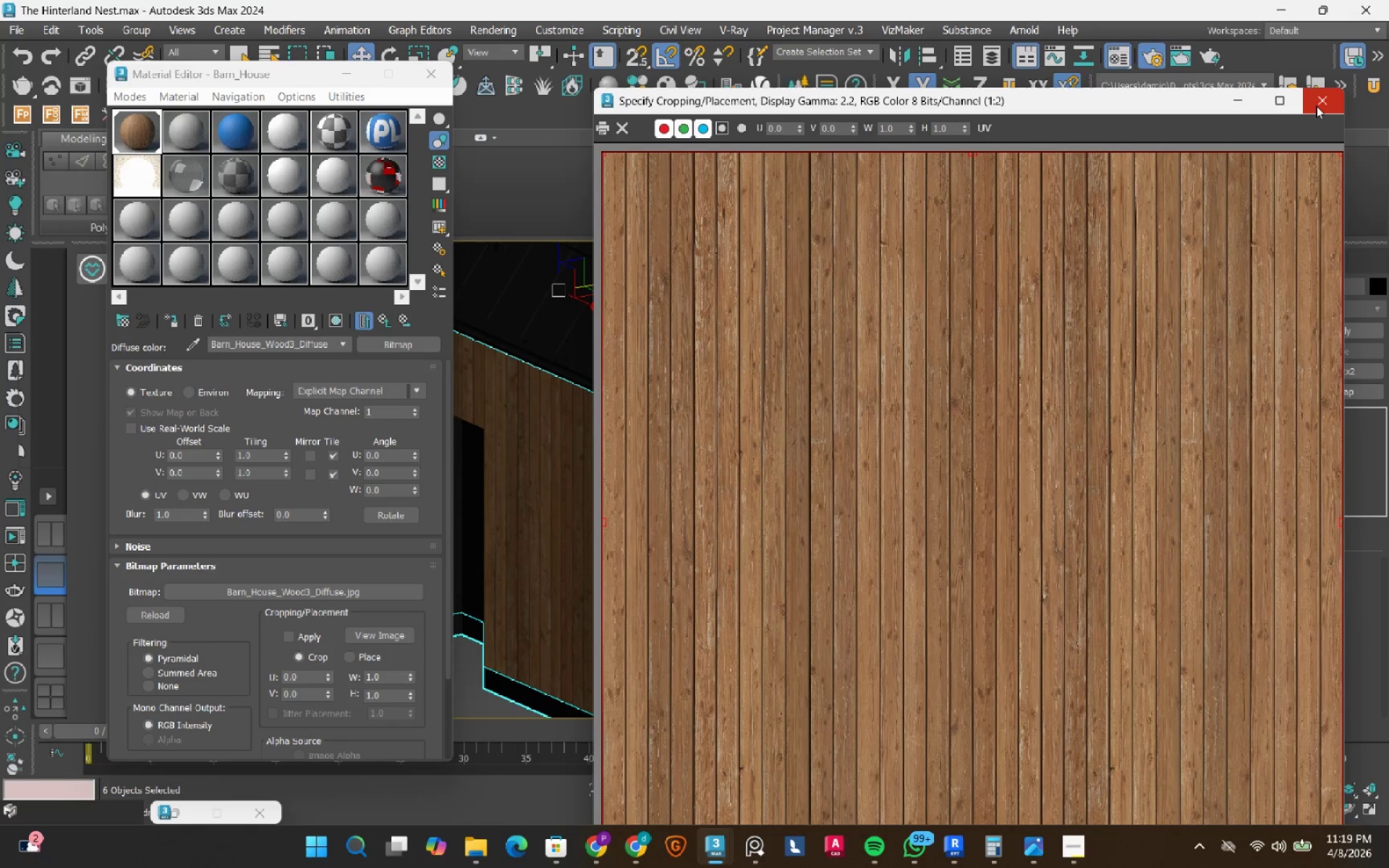 
left_click([1316, 106])
 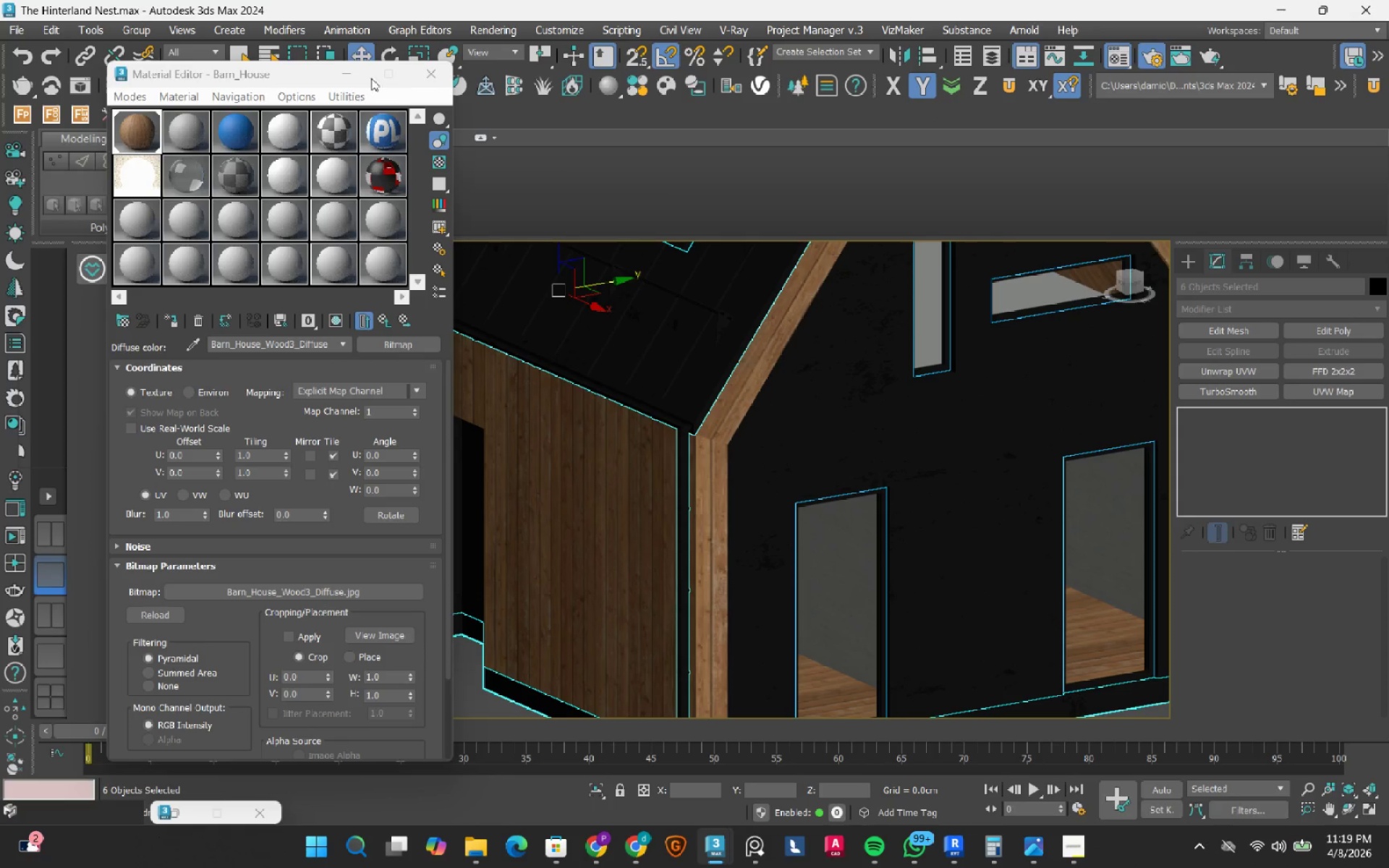 
left_click([347, 74])
 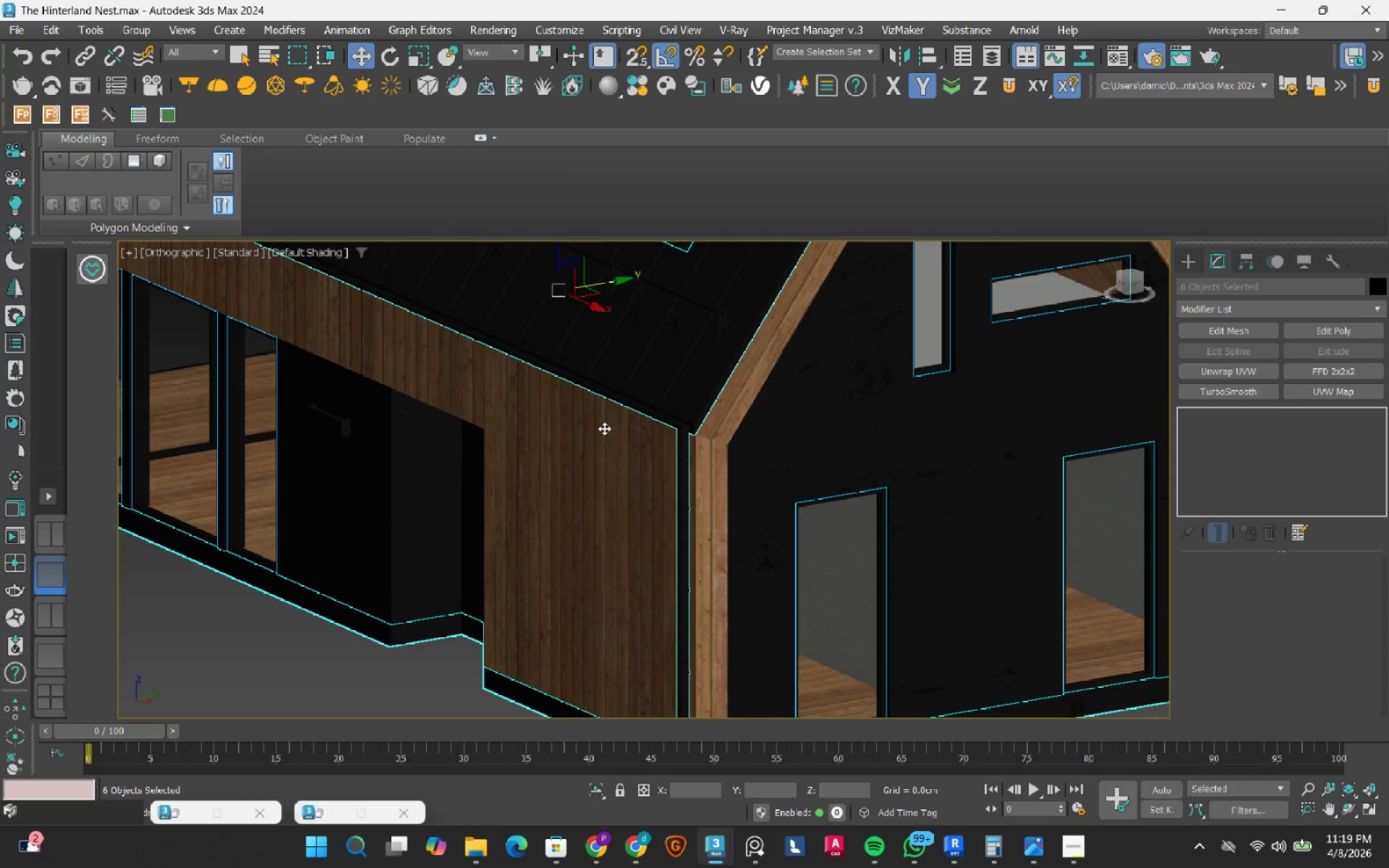 
scroll: coordinate [604, 428], scroll_direction: down, amount: 1.0
 